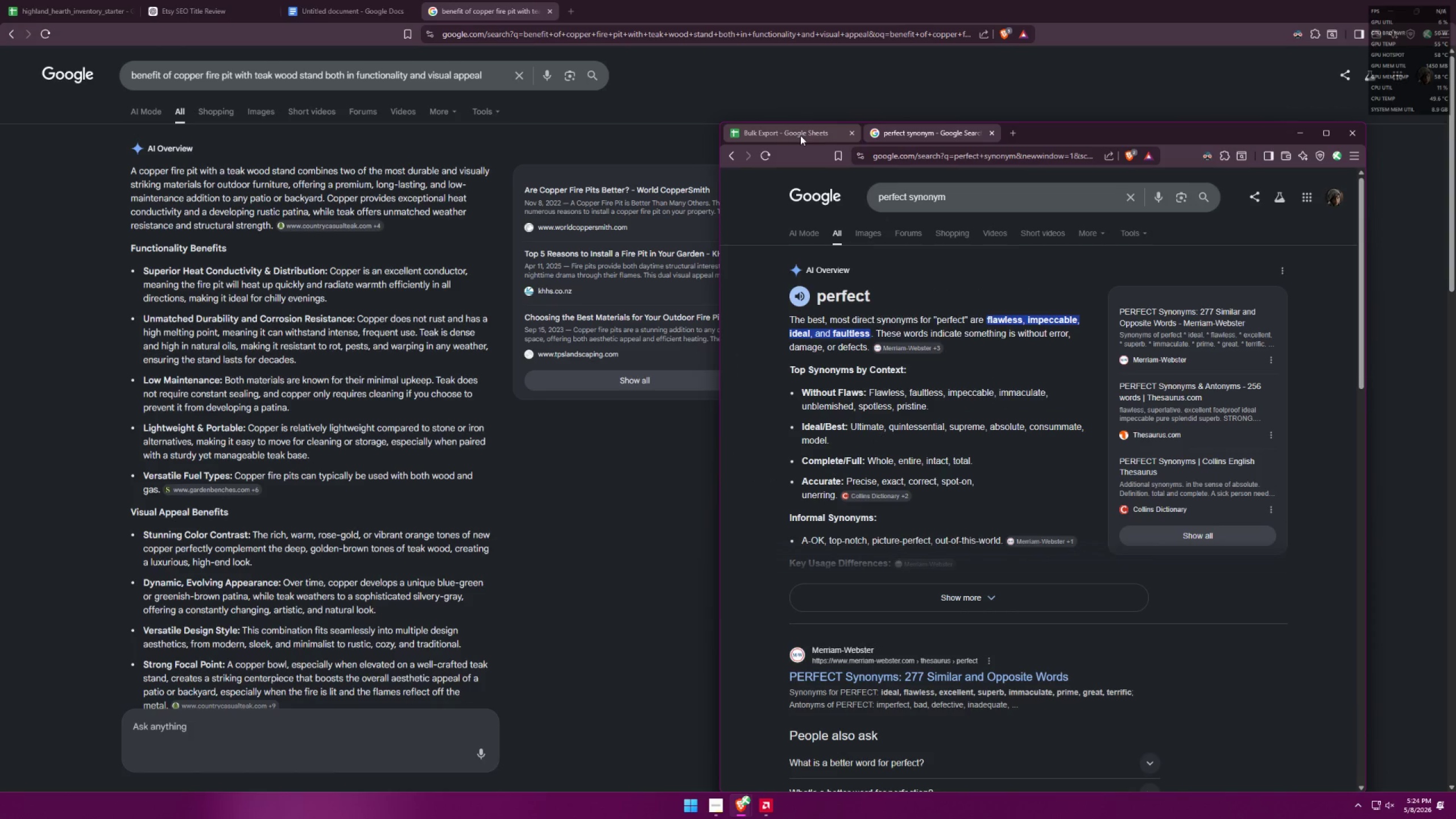 
left_click_drag(start_coordinate=[1205, 238], to_coordinate=[1177, 238])
 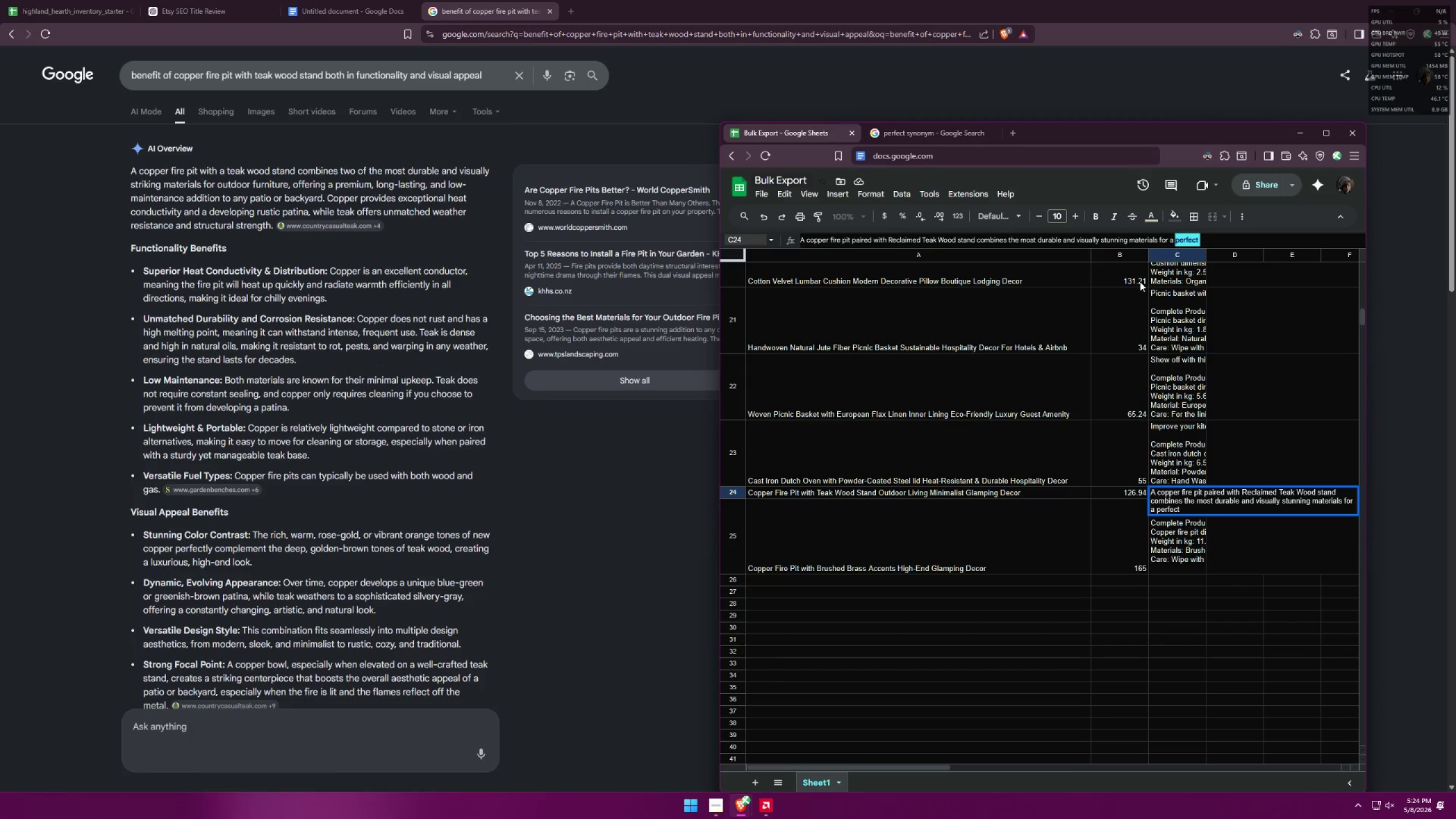 
type(impeccable outdoor furniture. )
 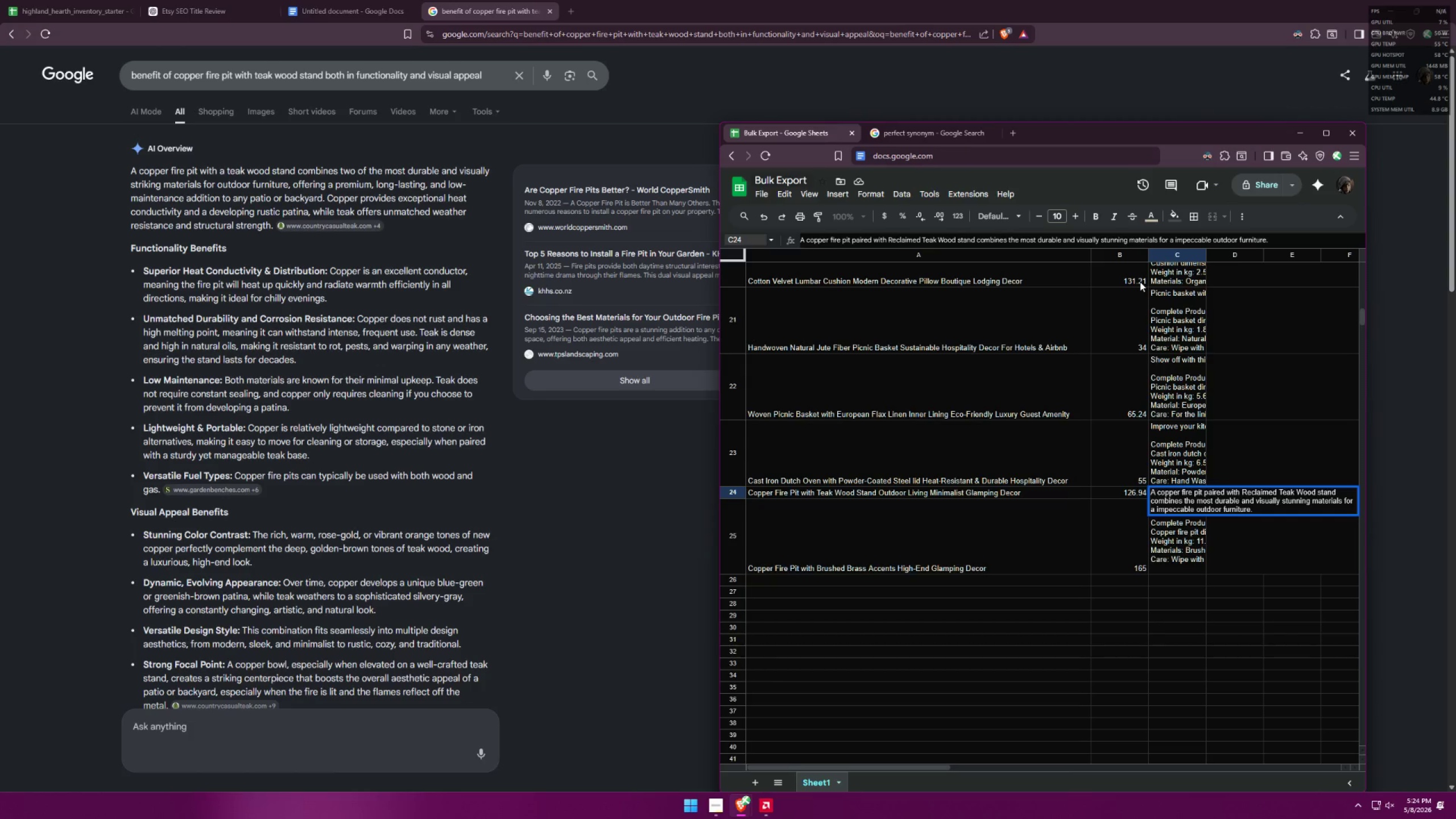 
wait(5.34)
 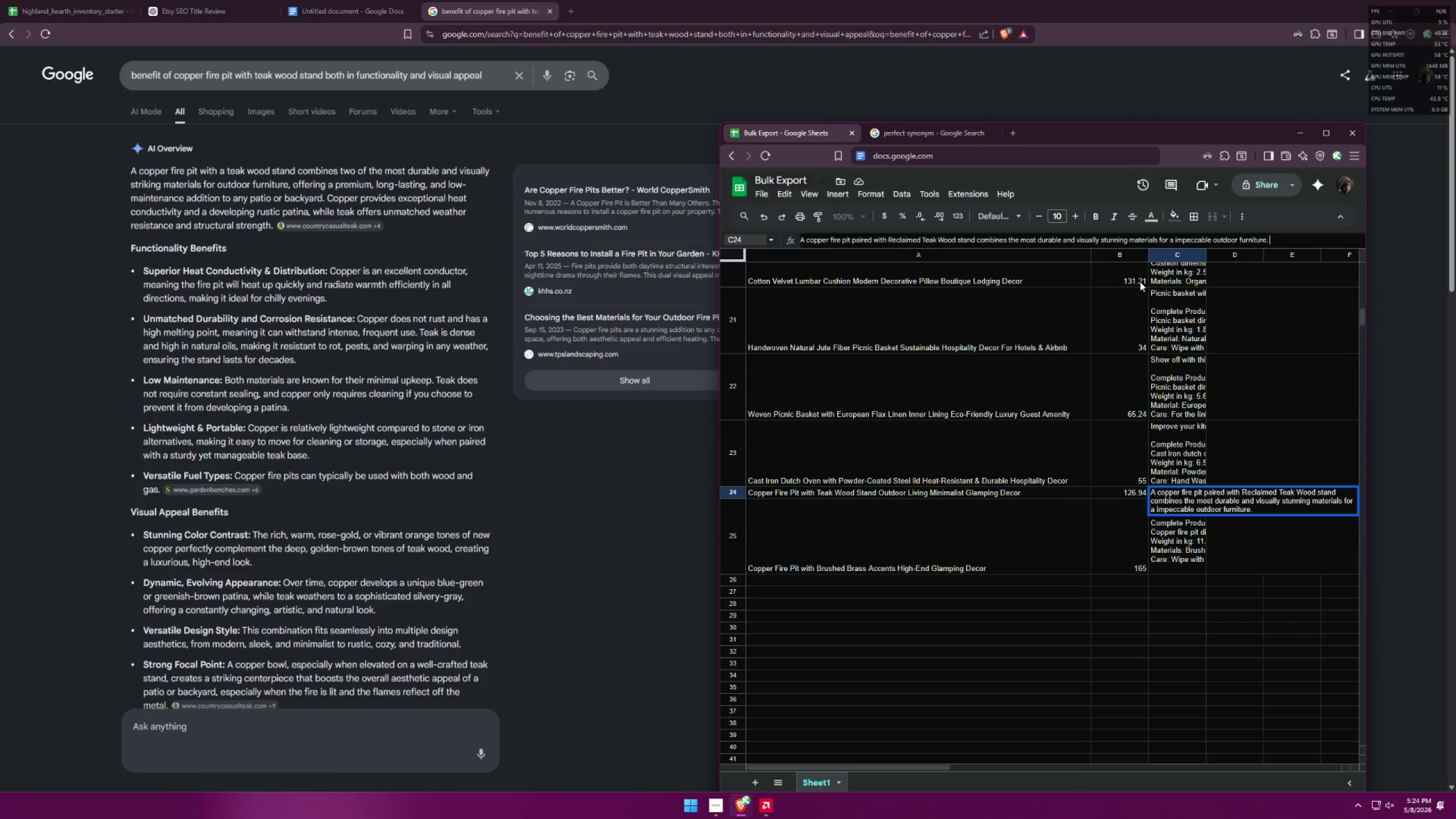 
type(Premium, long-lasting and low-maintenance decor addition to any patio, backyard and glamping )
 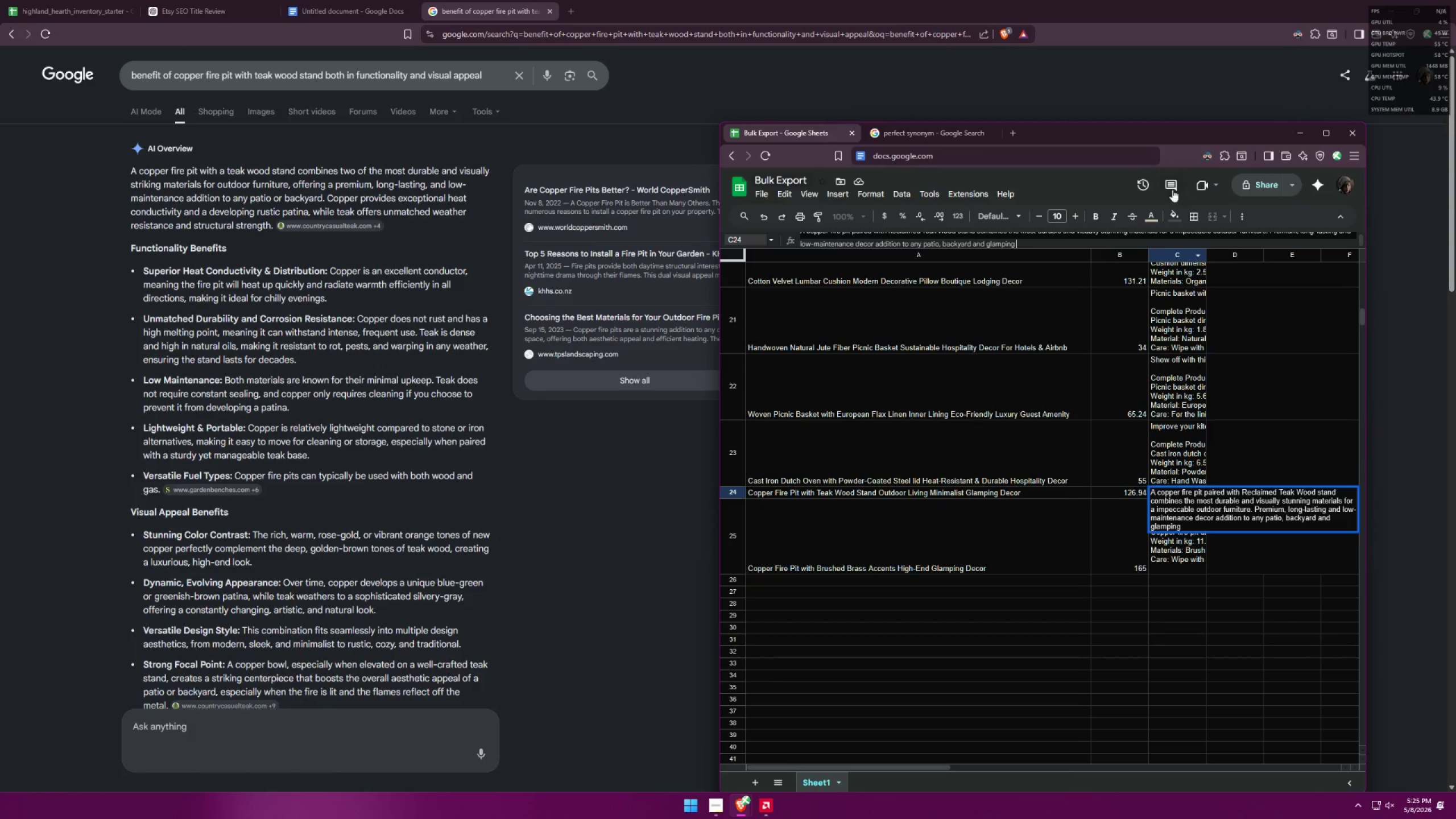 
left_click([926, 129])
 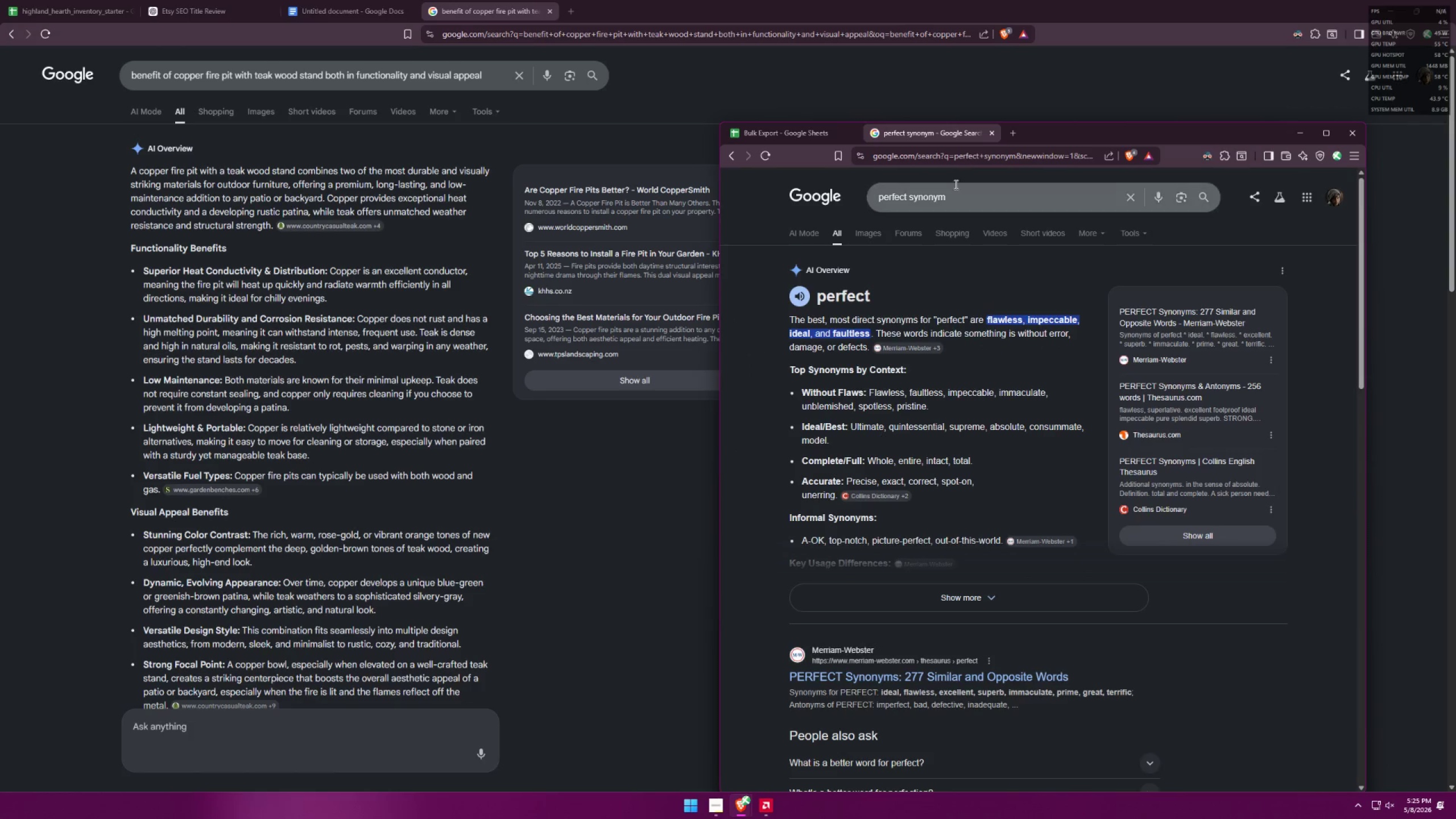 
left_click_drag(start_coordinate=[962, 200], to_coordinate=[777, 205])
 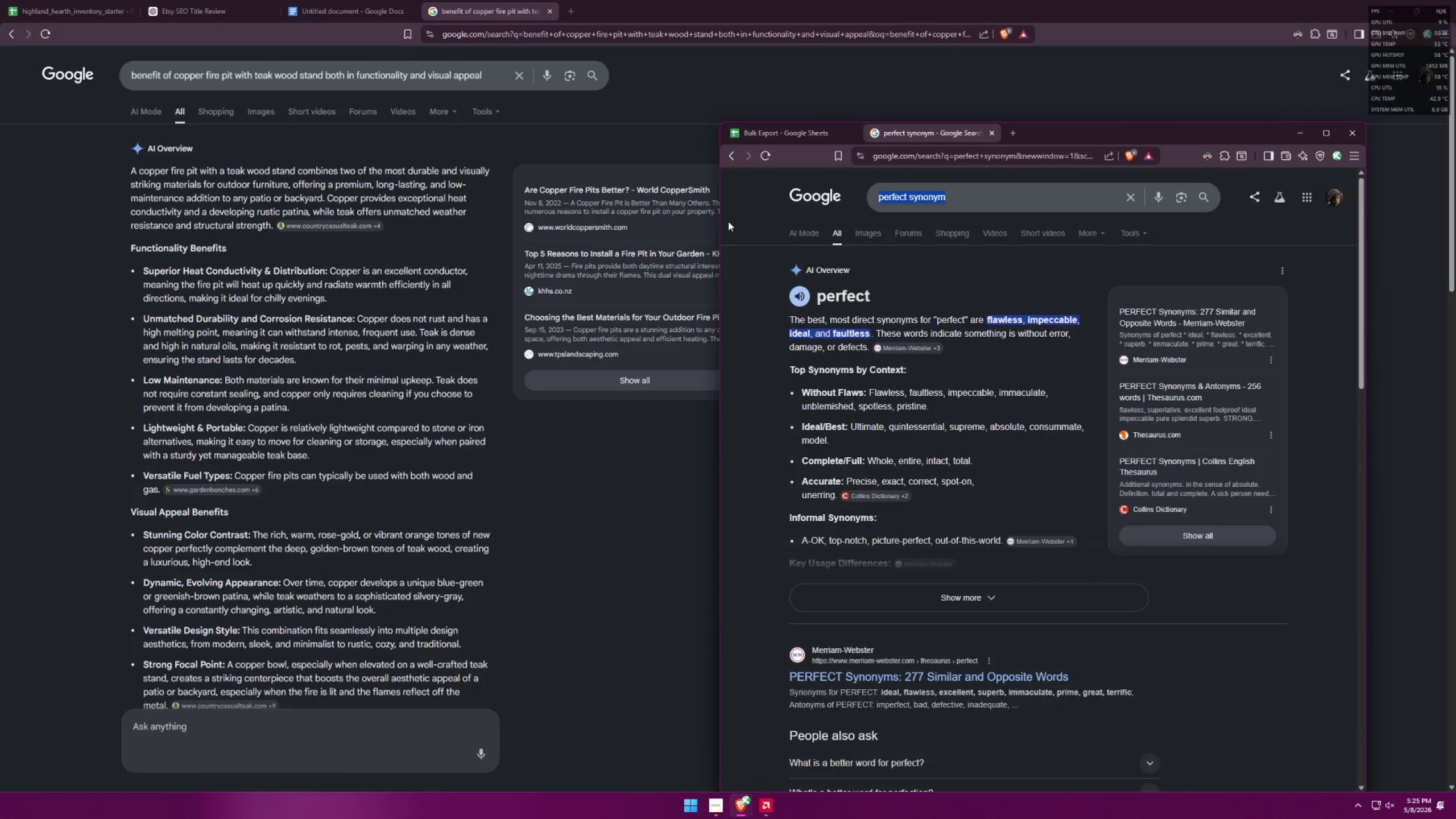 
type(glamping )
 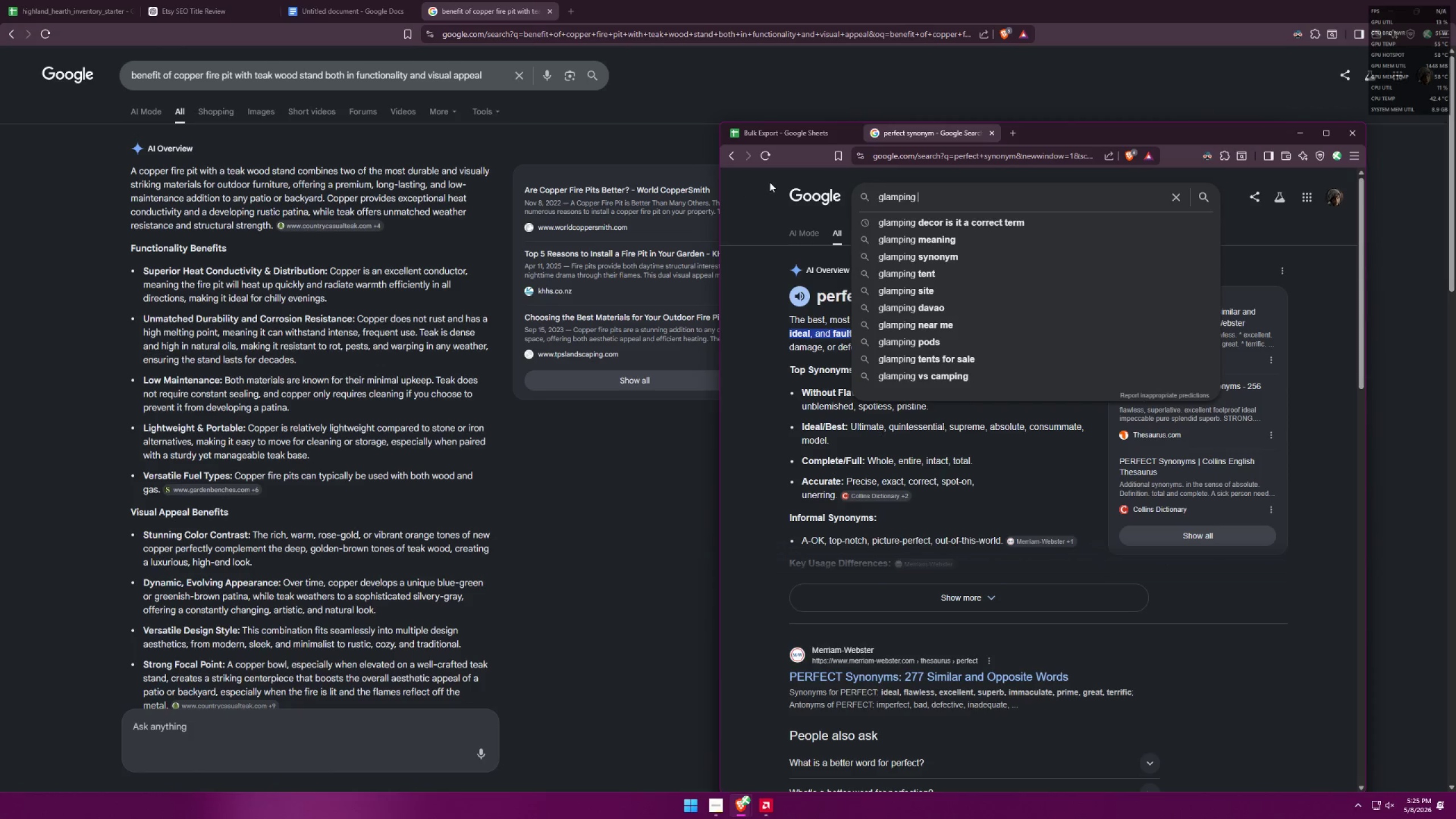 
wait(5.94)
 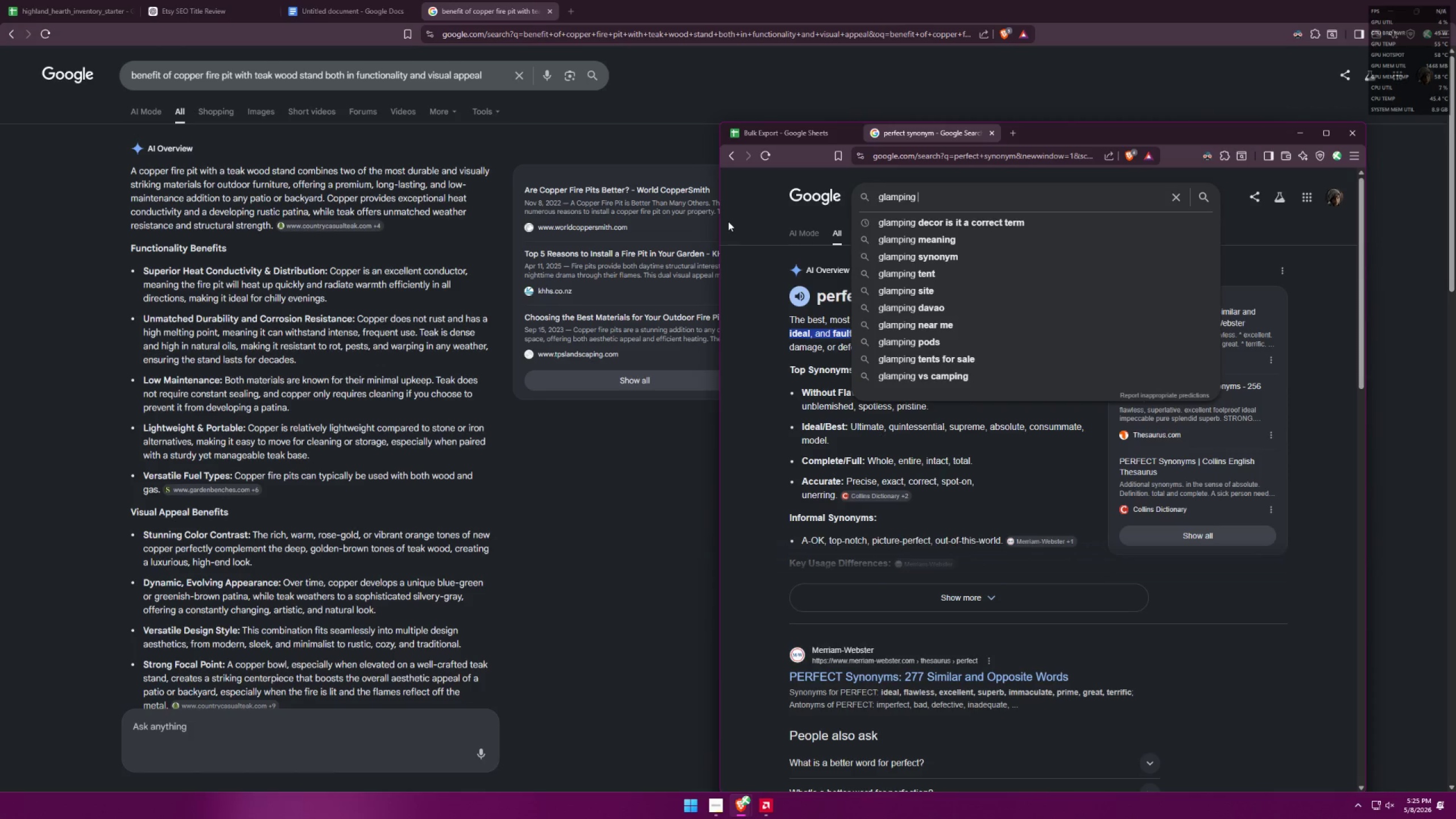 
left_click([784, 130])
 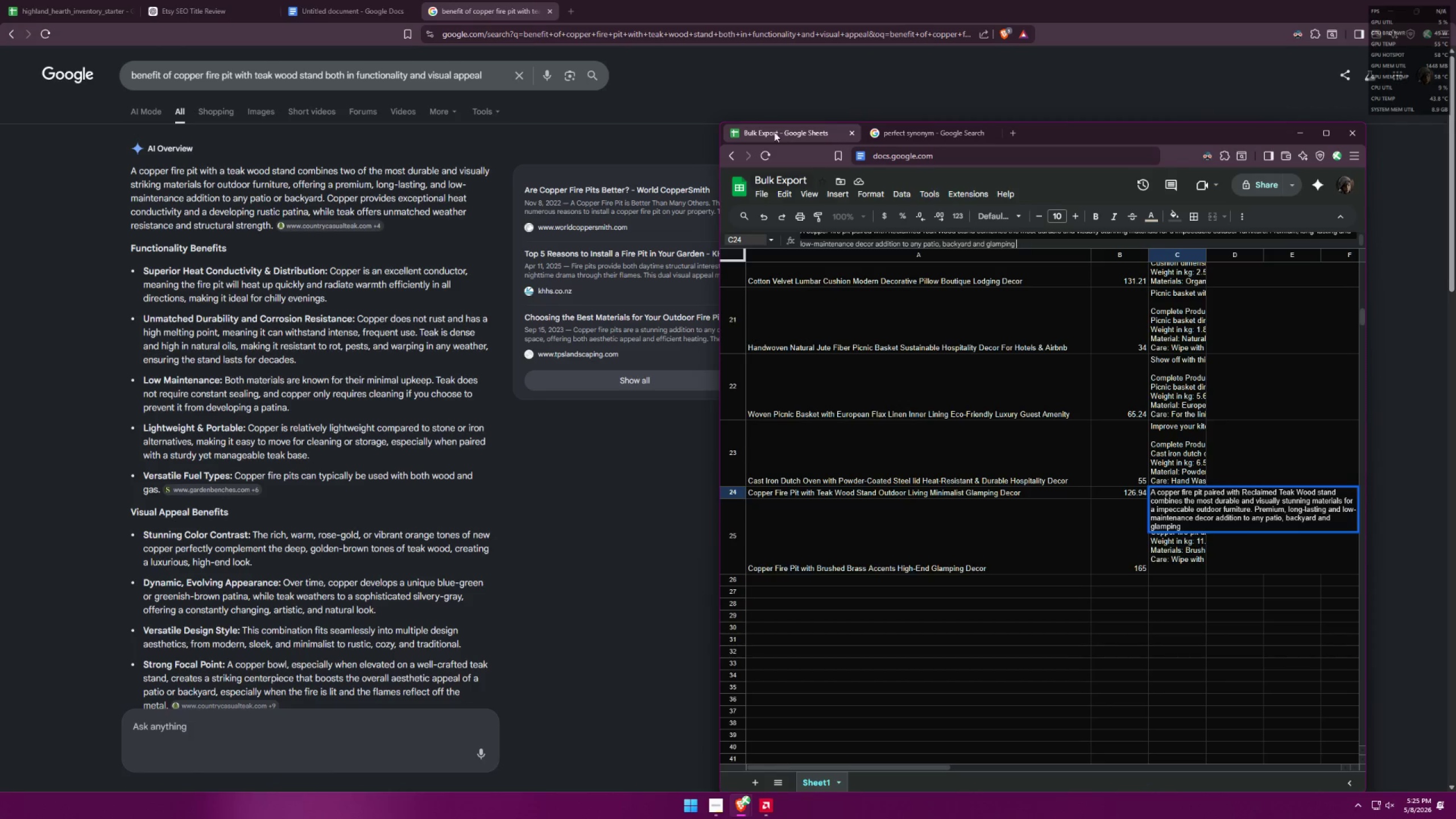 
type(sites. )
 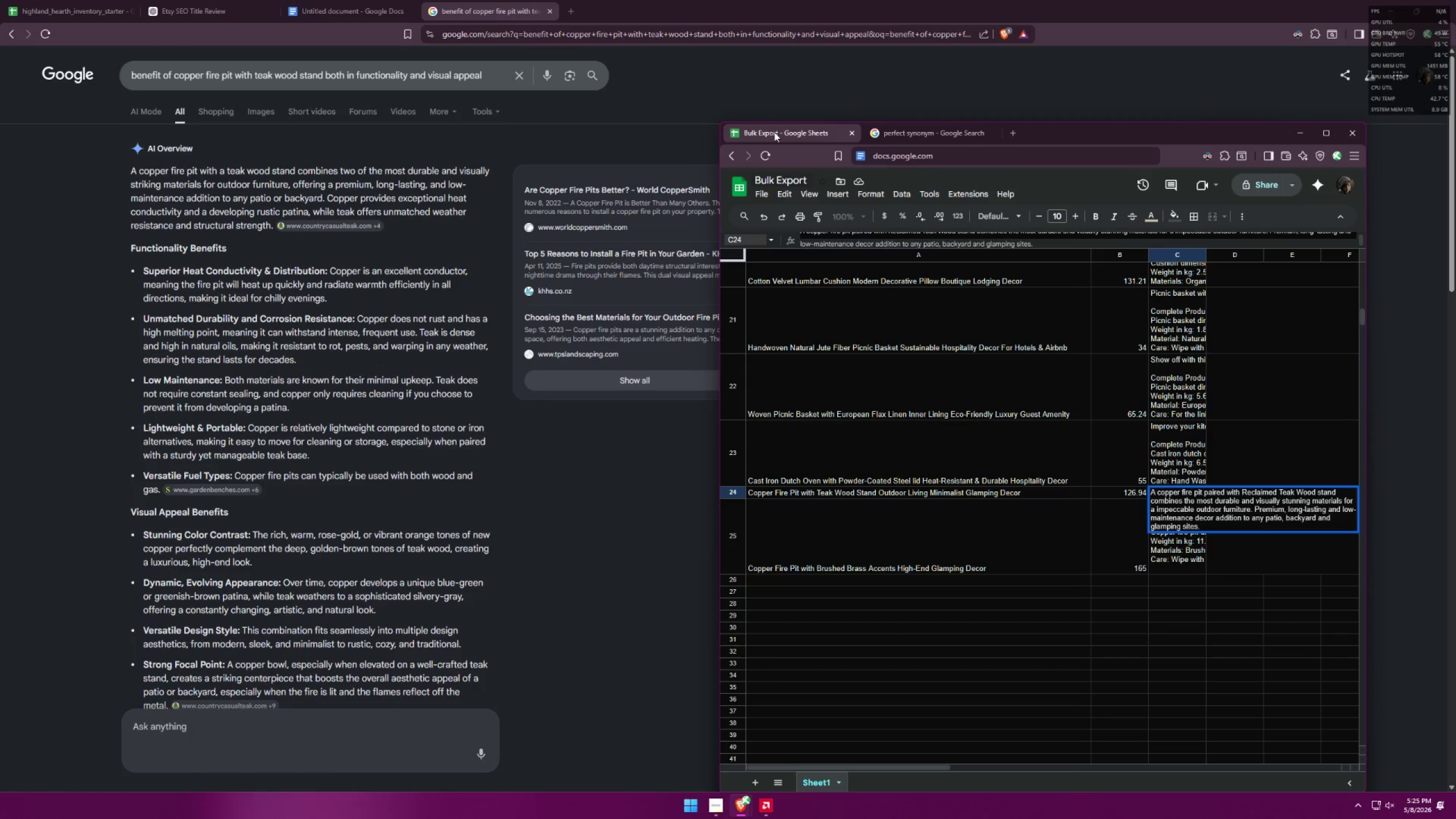 
wait(16.19)
 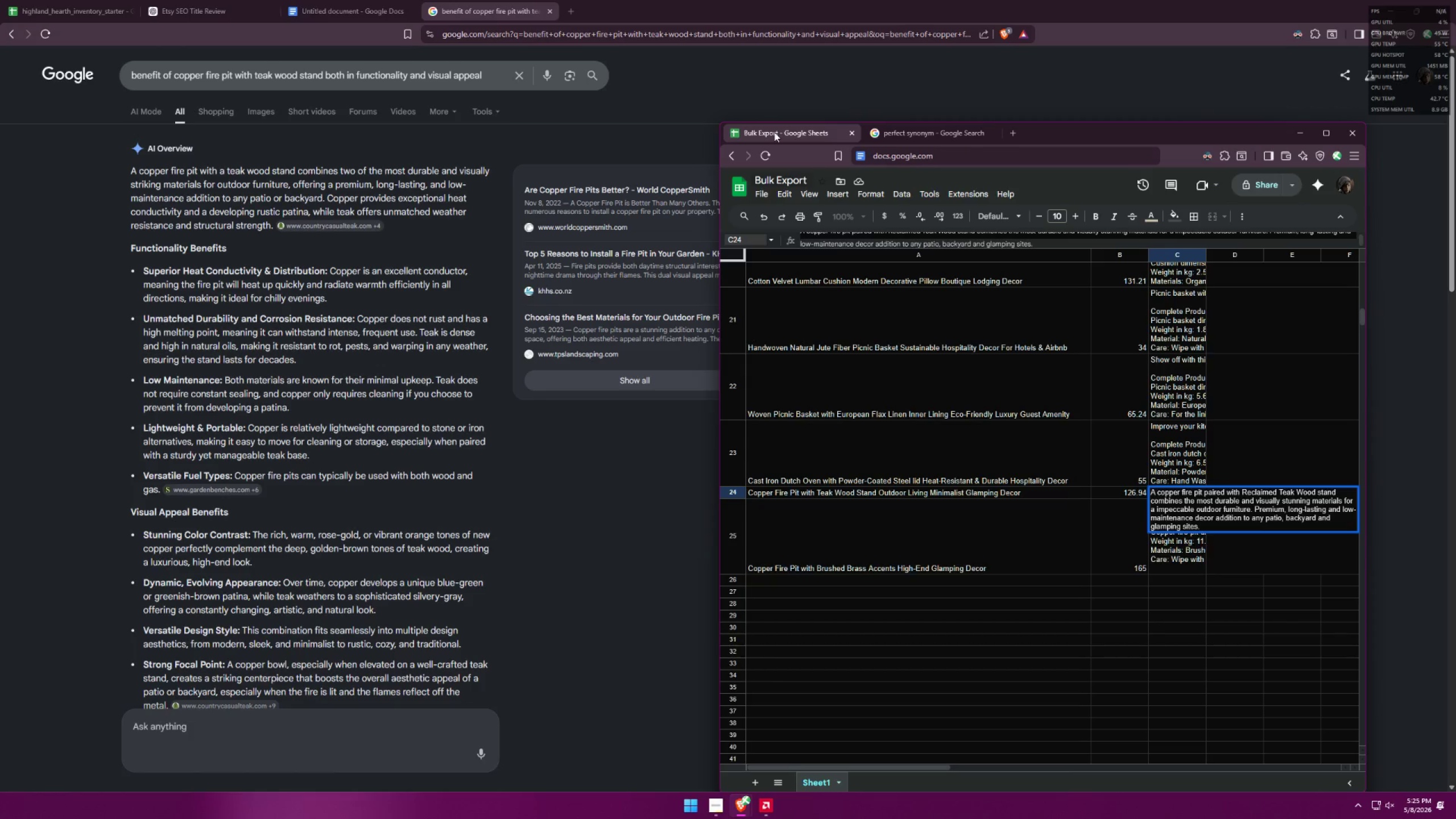 
scroll: coordinate [282, 325], scroll_direction: down, amount: 6.0
 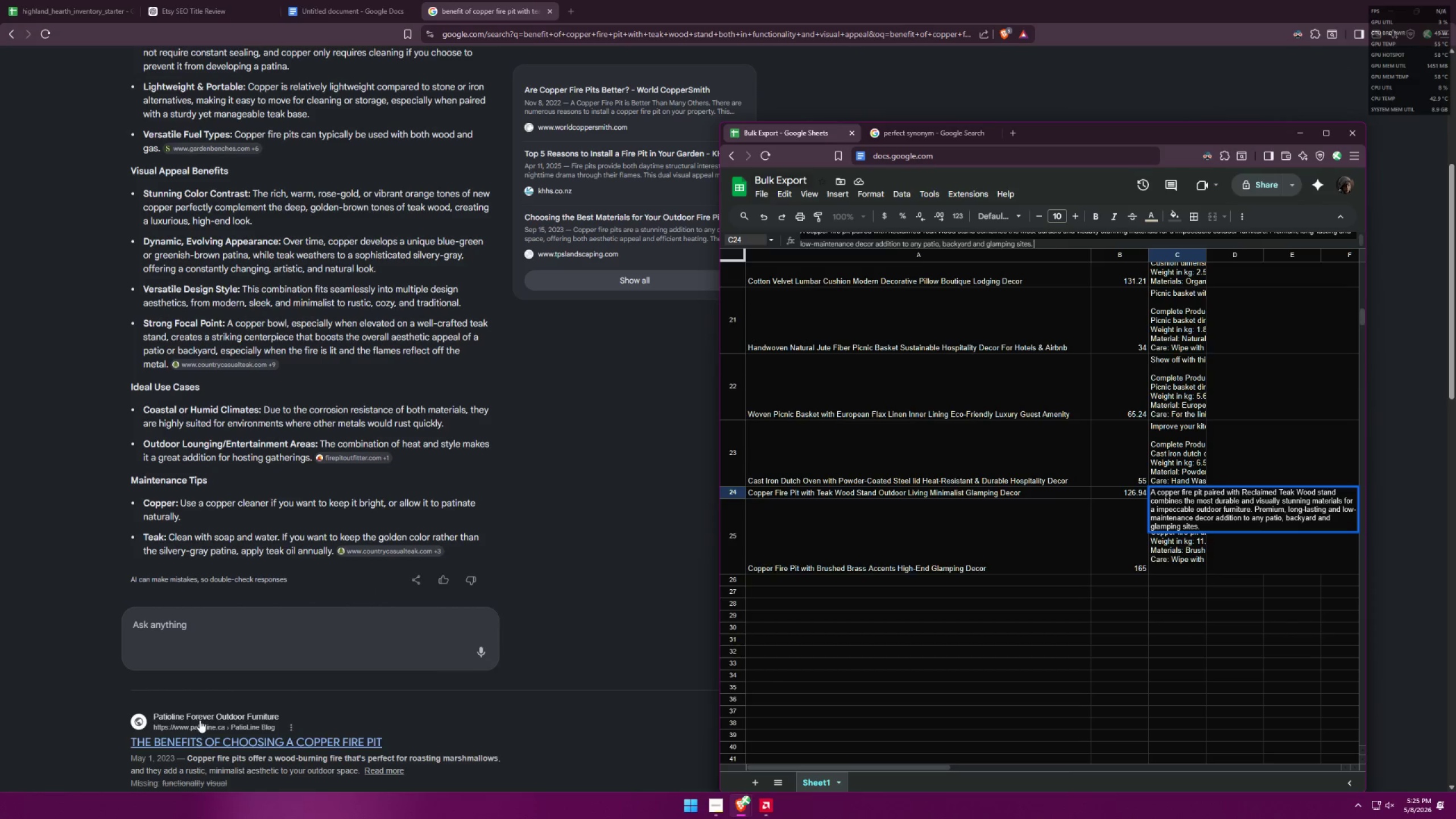 
double_click([224, 623])
 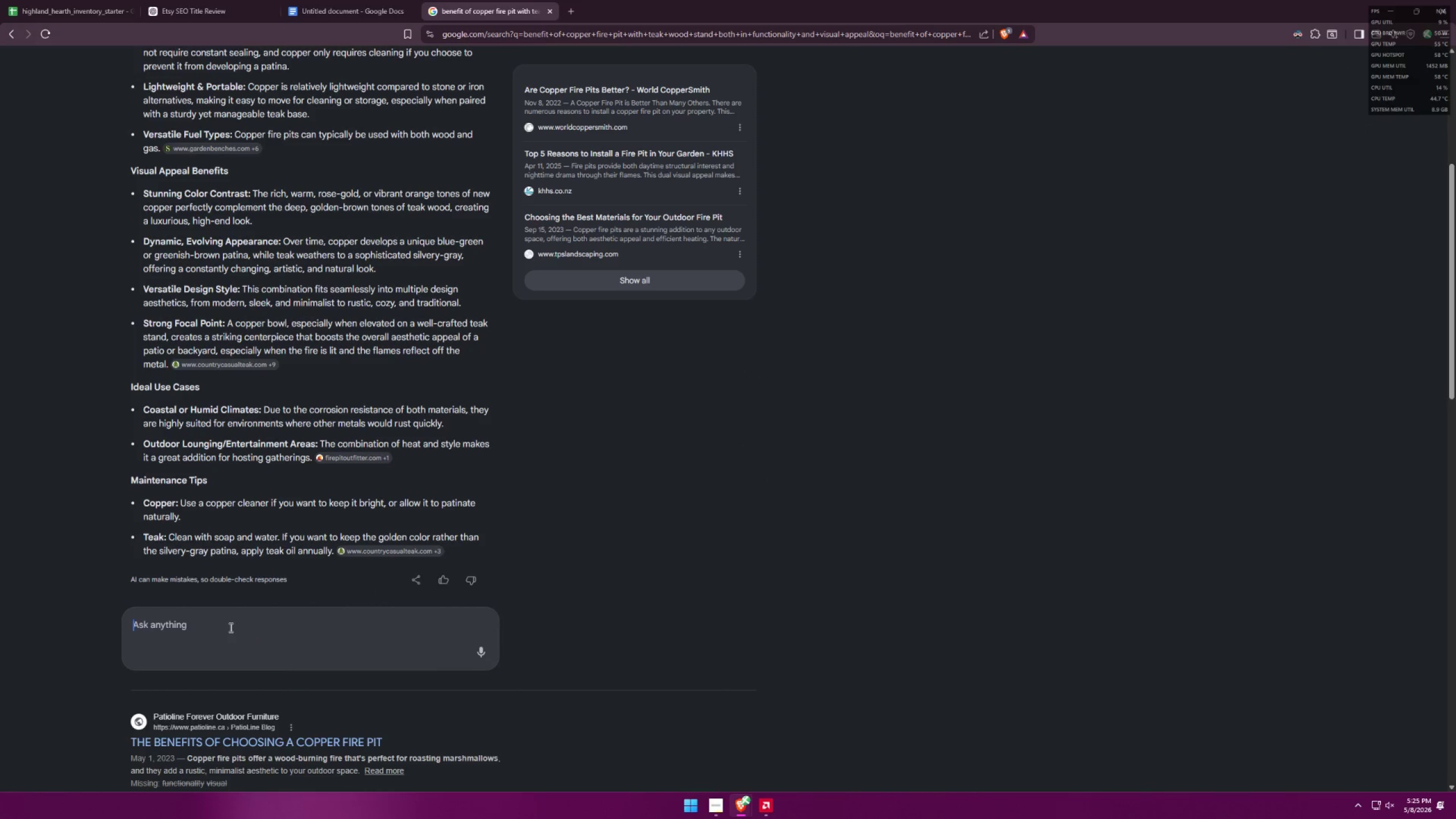 
type(bottom )
key(Backspace)
type(line)
 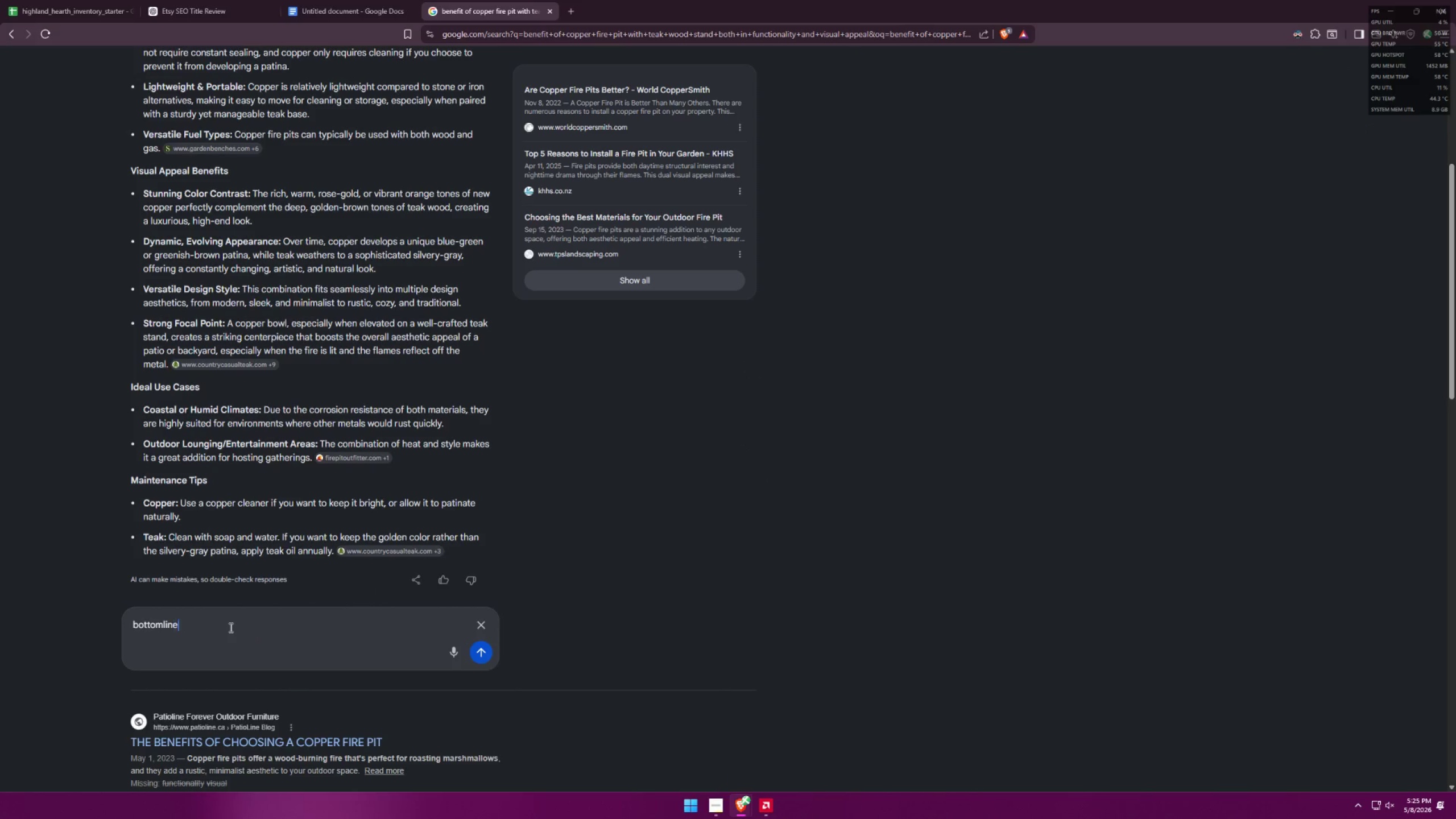 
key(Enter)
 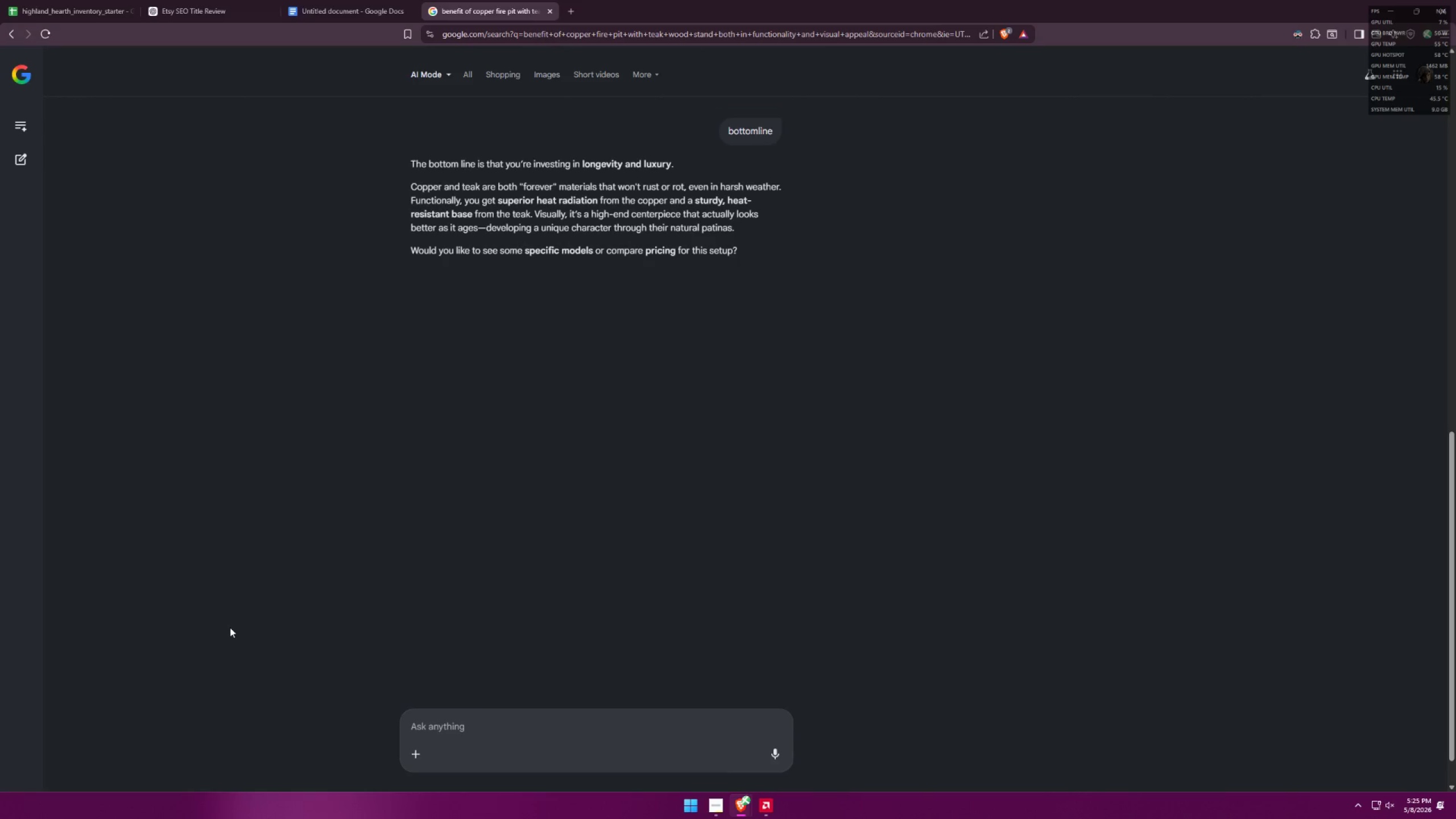 
key(Alt+AltLeft)
 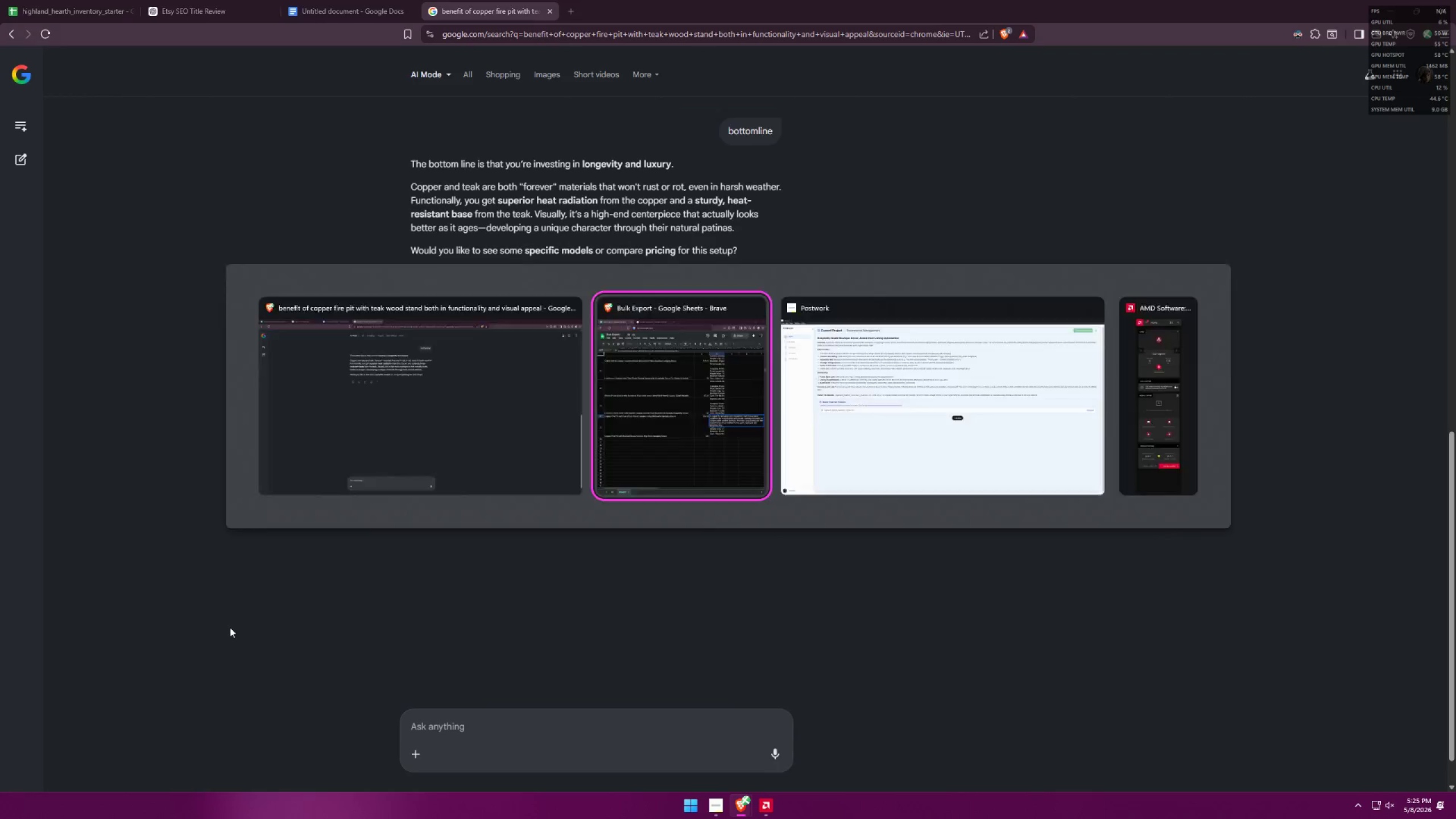 
key(Alt+Tab)
 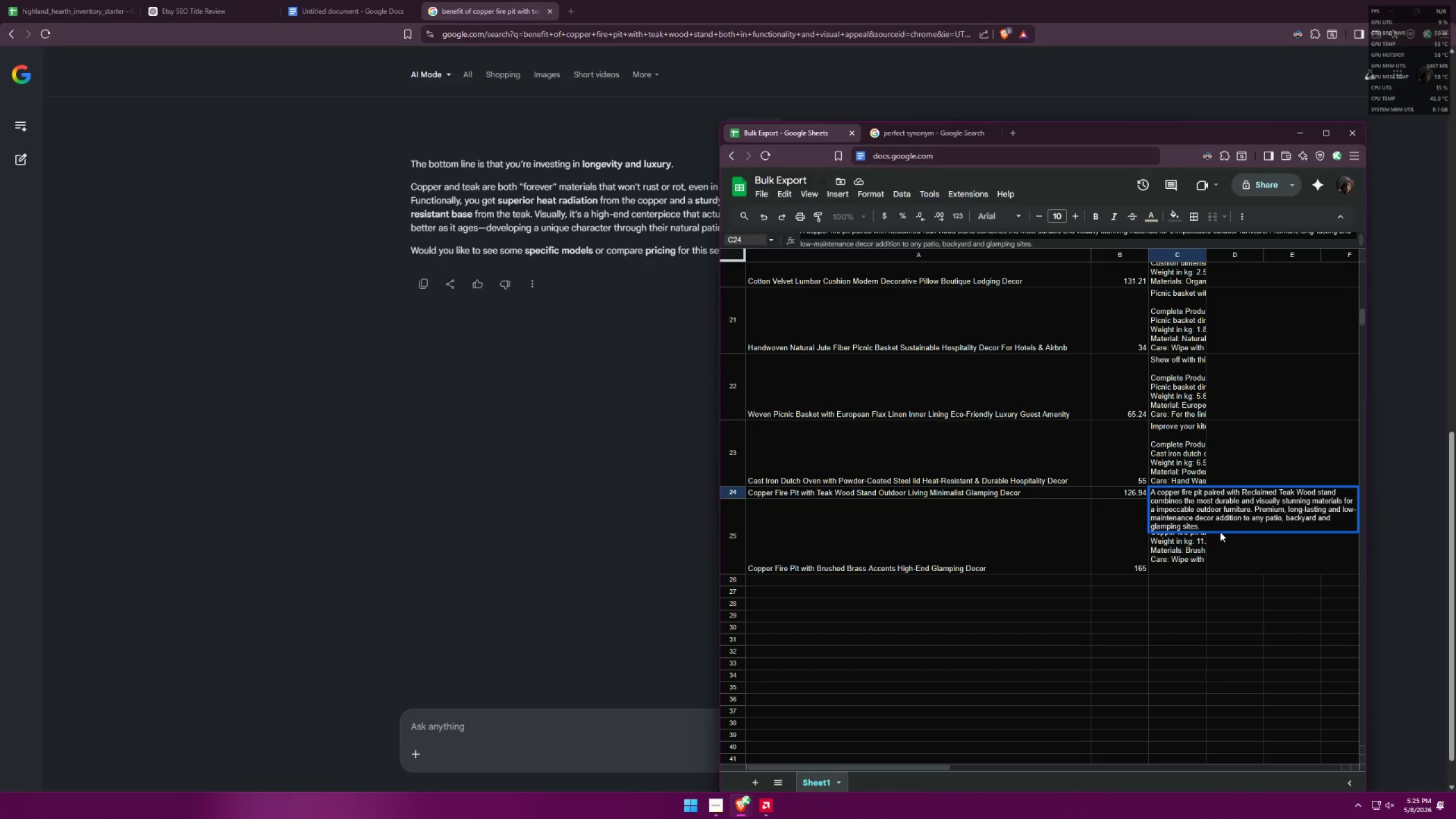 
type(i)
key(Backspace)
type(If you;re )
key(Backspace)
key(Backspace)
key(Backspace)
key(Backspace)
type('re invested in longevity and luxury, this is the one for you. )
 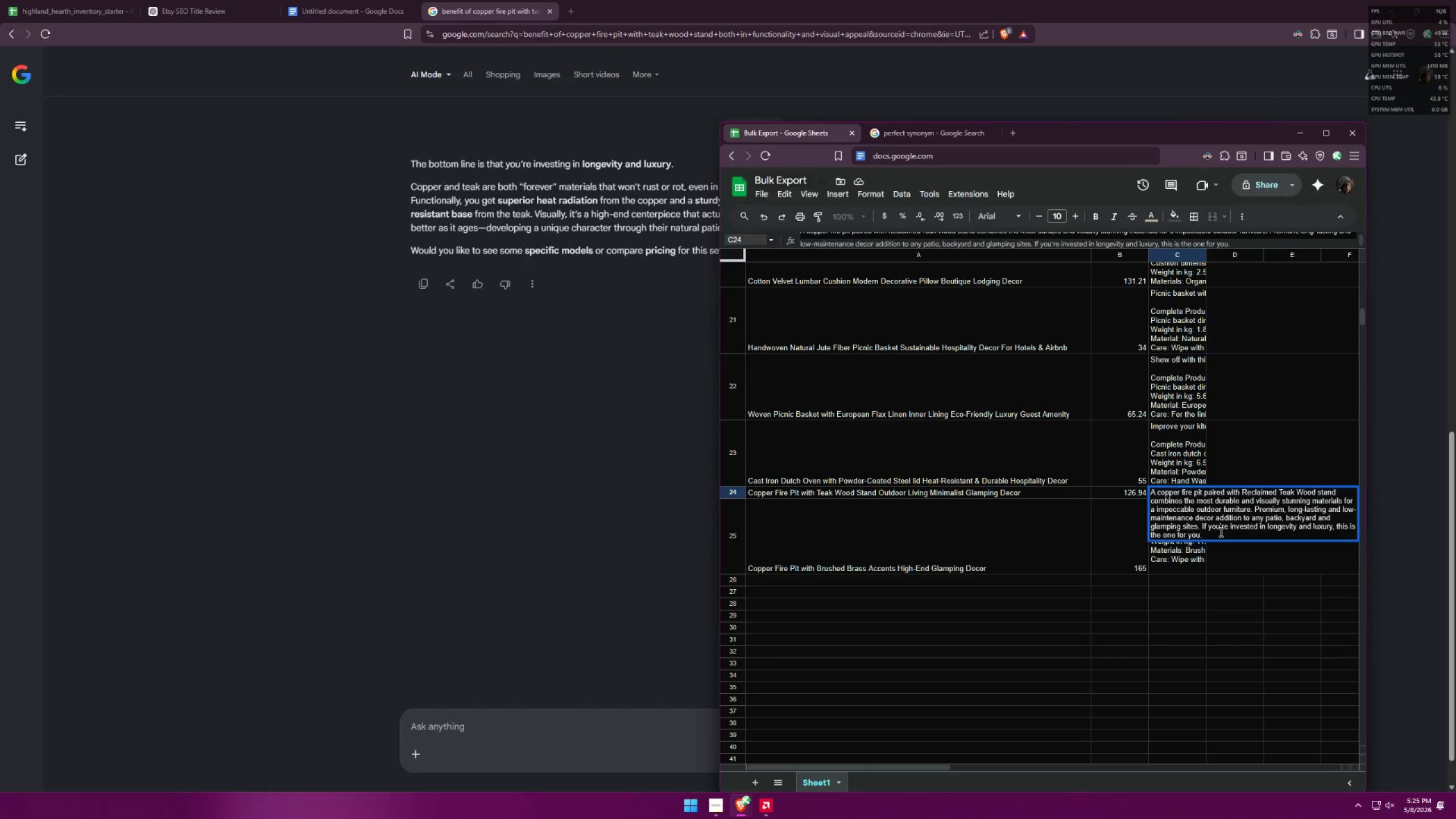 
key(Control+Enter)
 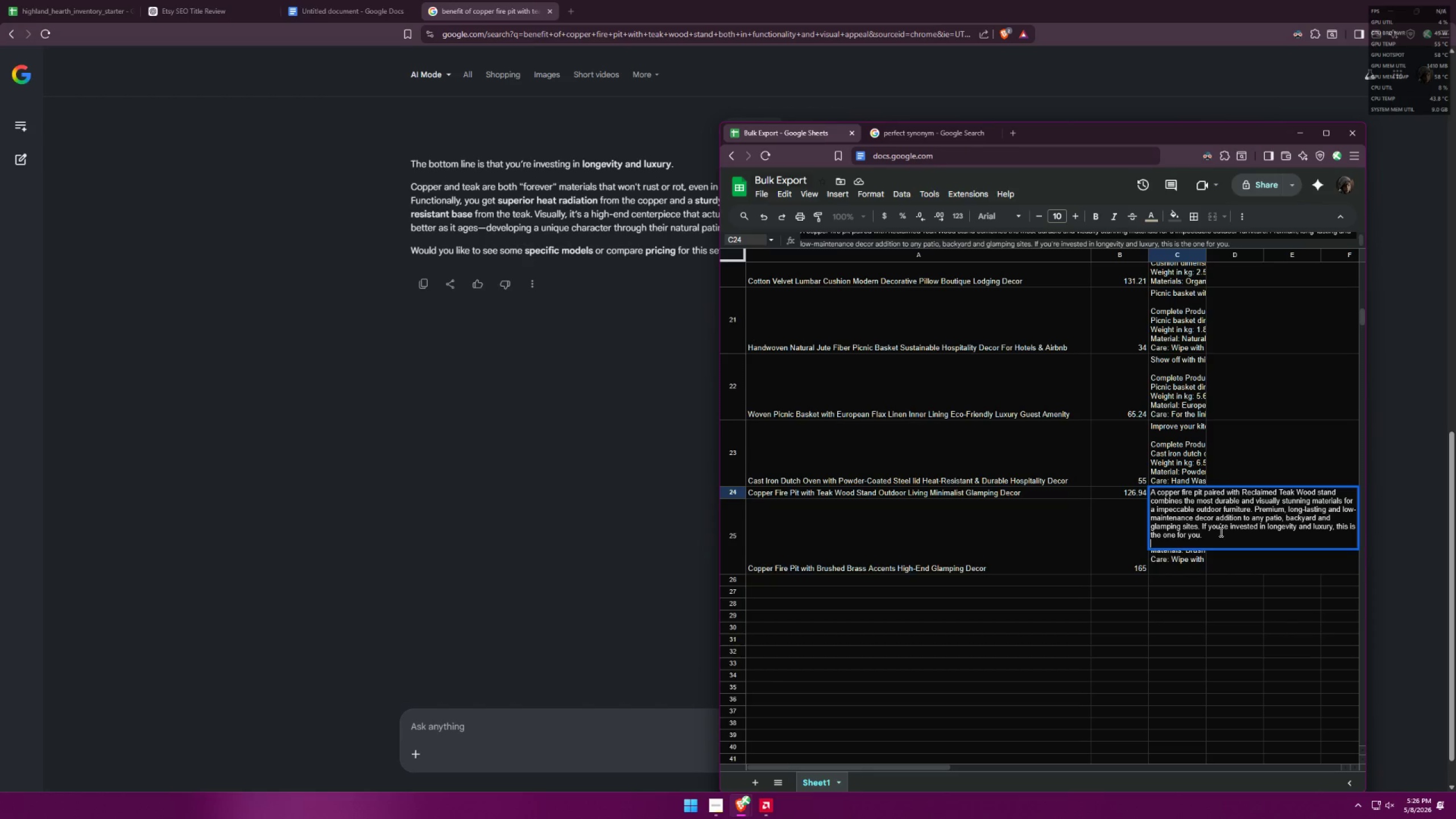 
key(Control+Enter)
 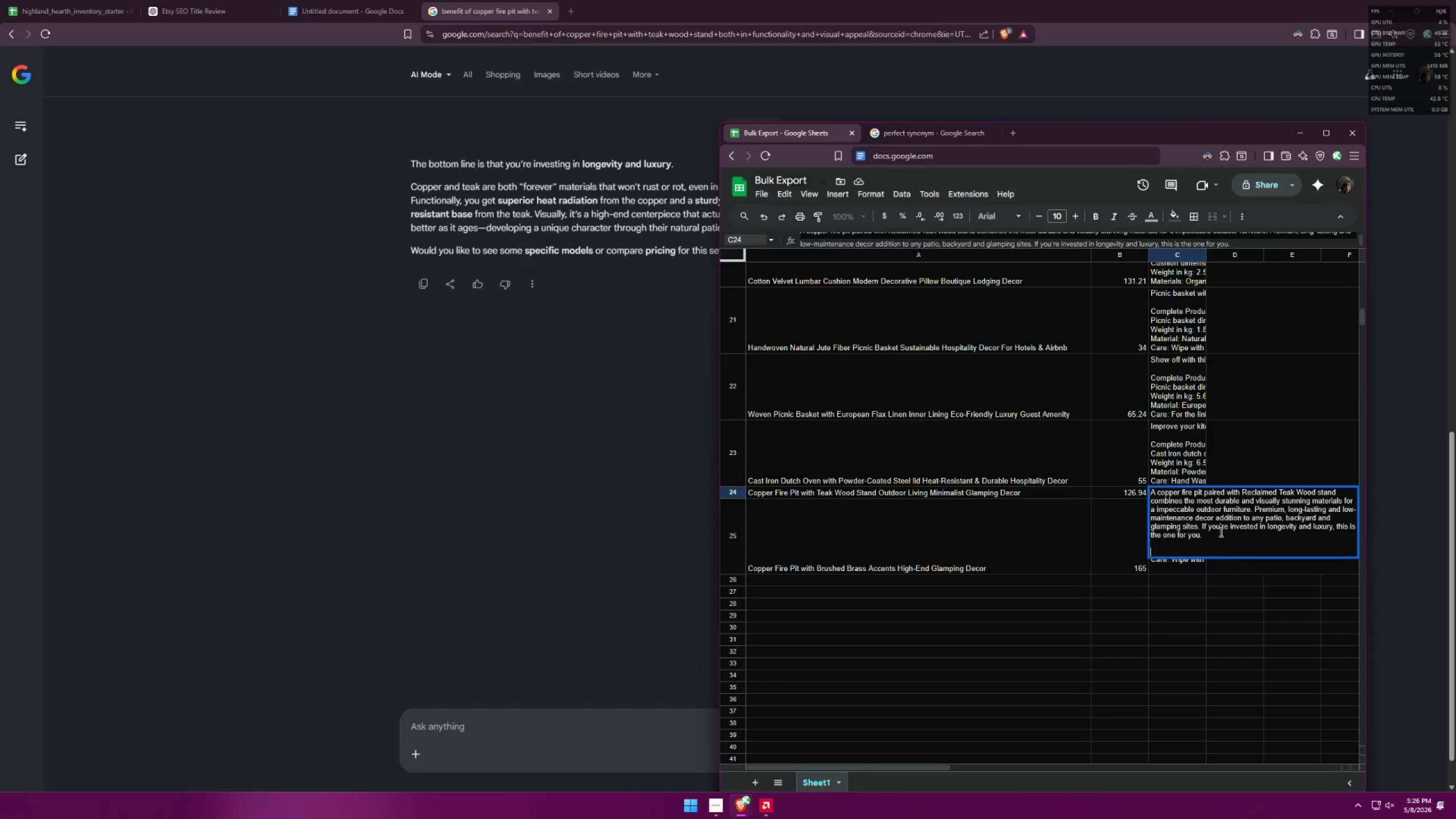 
type(Complete Product Details:)
 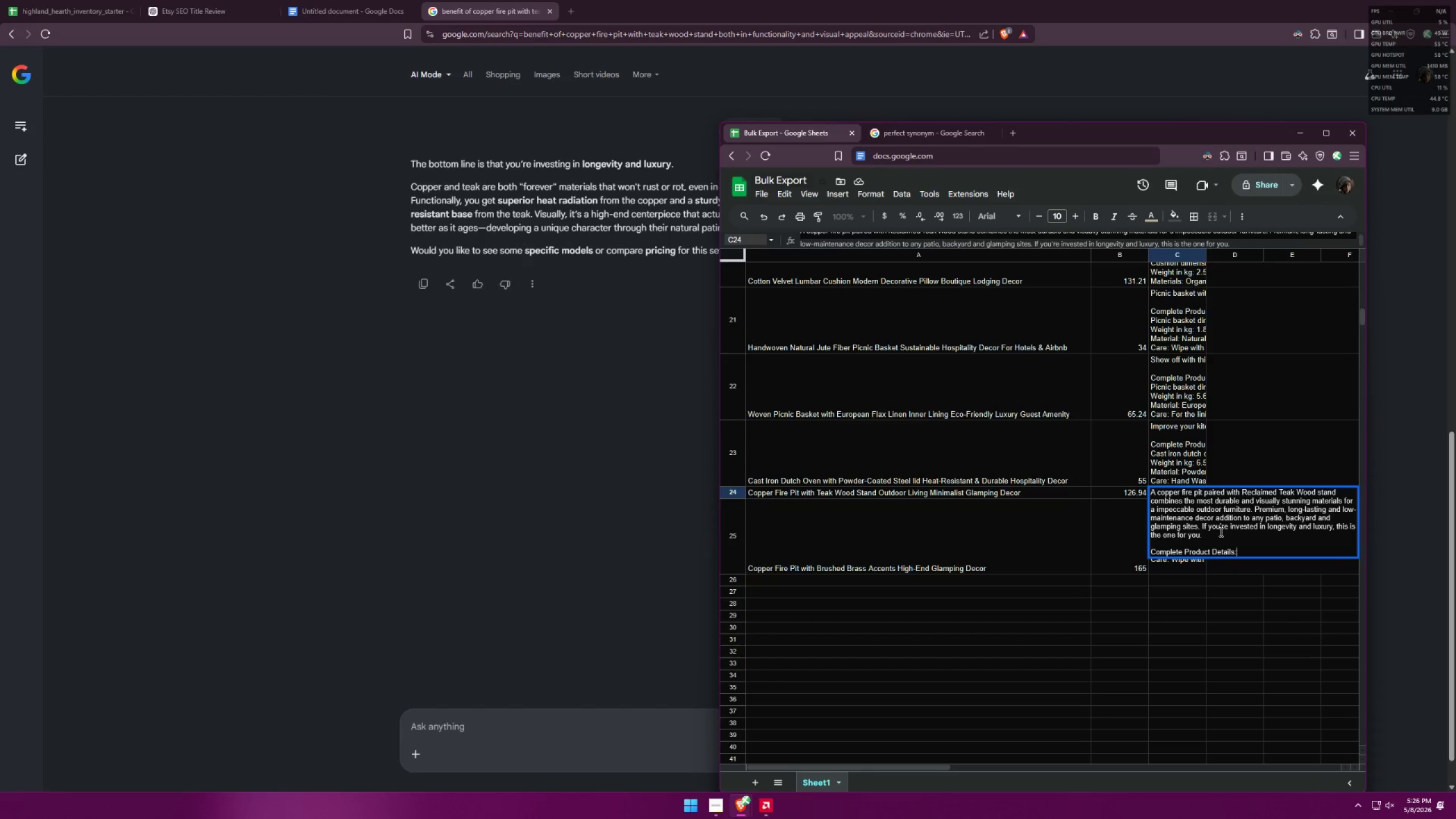 
key(Control+Enter)
 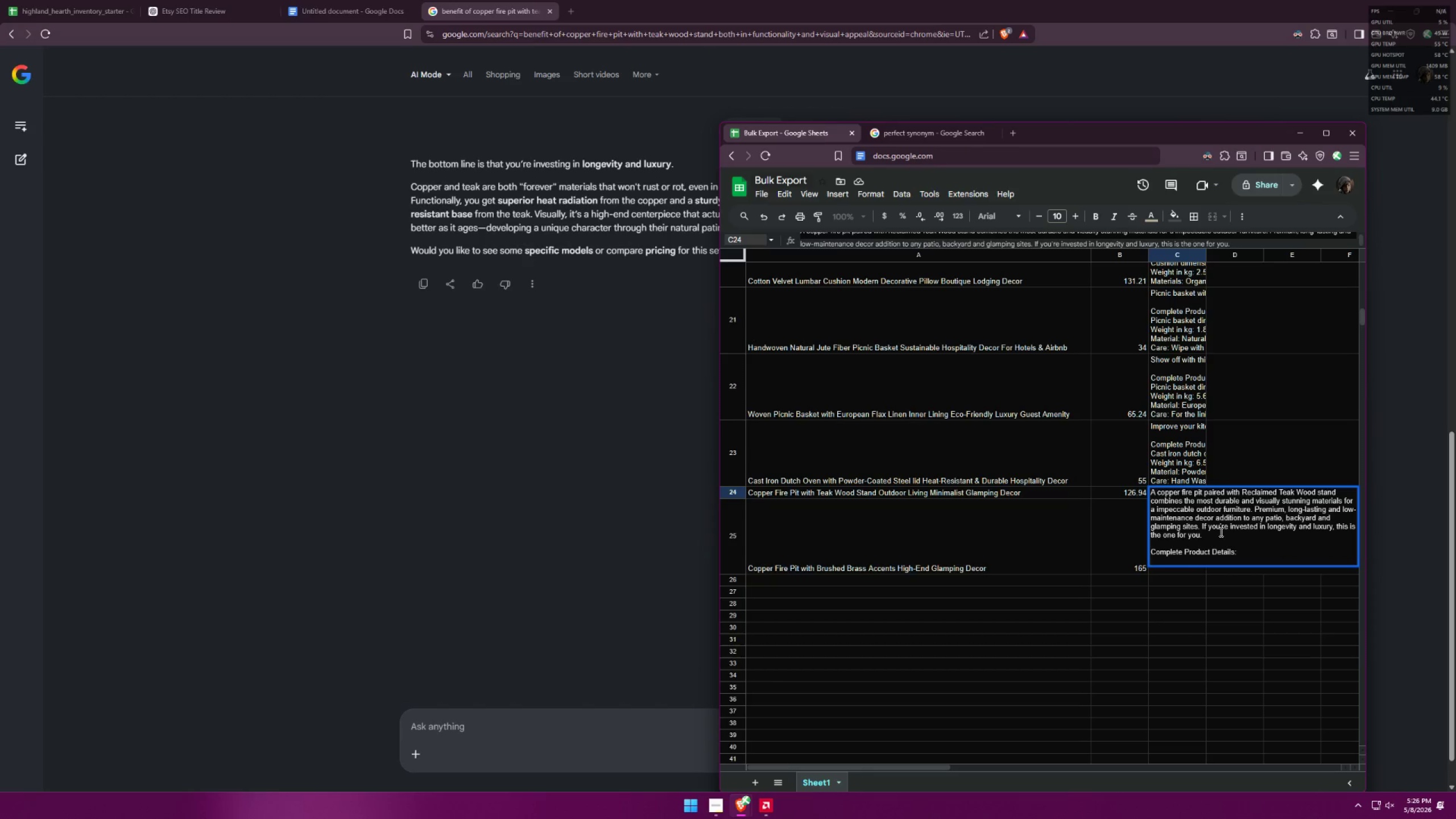 
type(copper fire pit dimensions in cm: )
 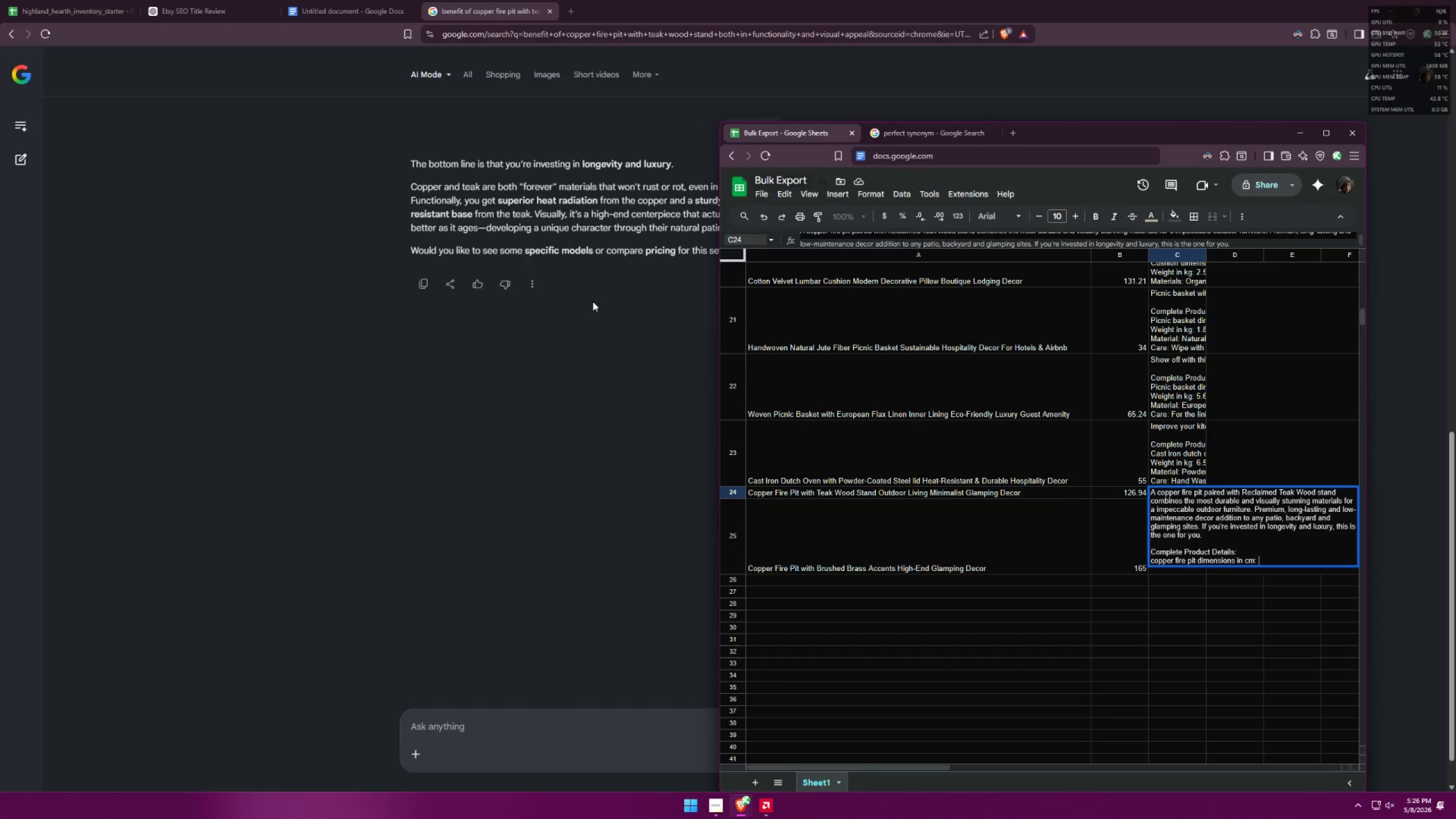 
left_click([378, 637])
 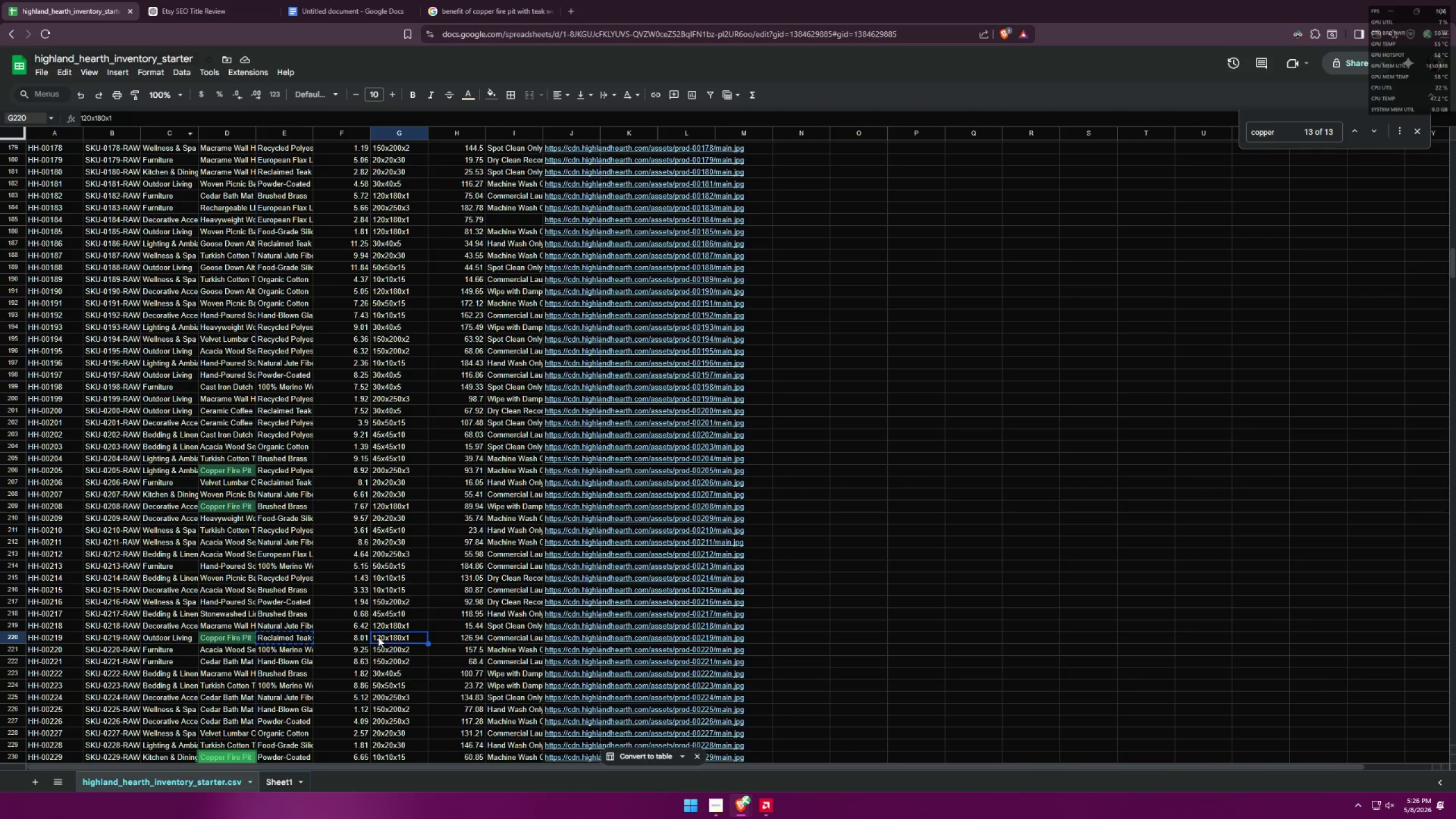 
key(Control+ControlLeft)
 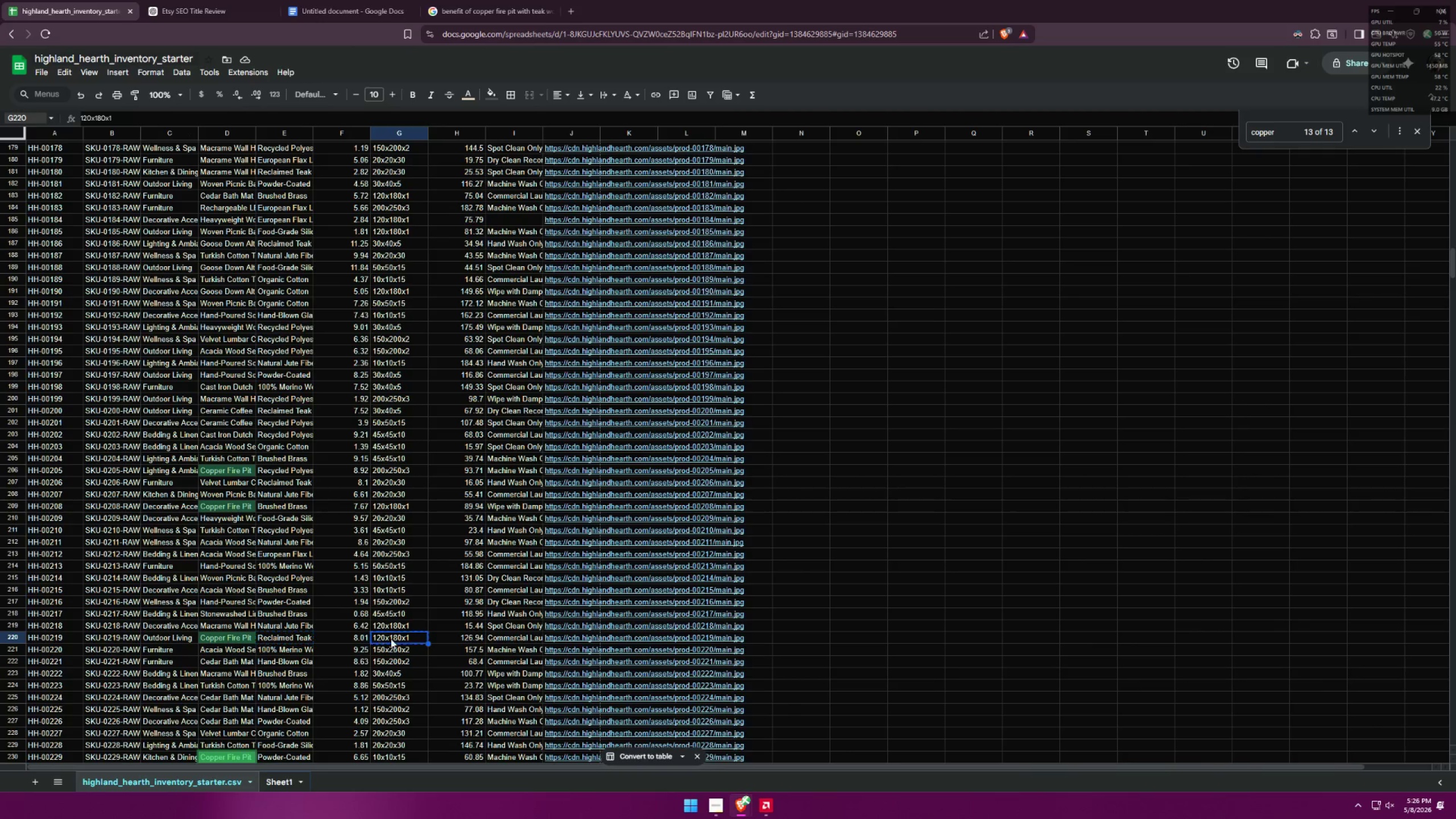 
key(Control+C)
 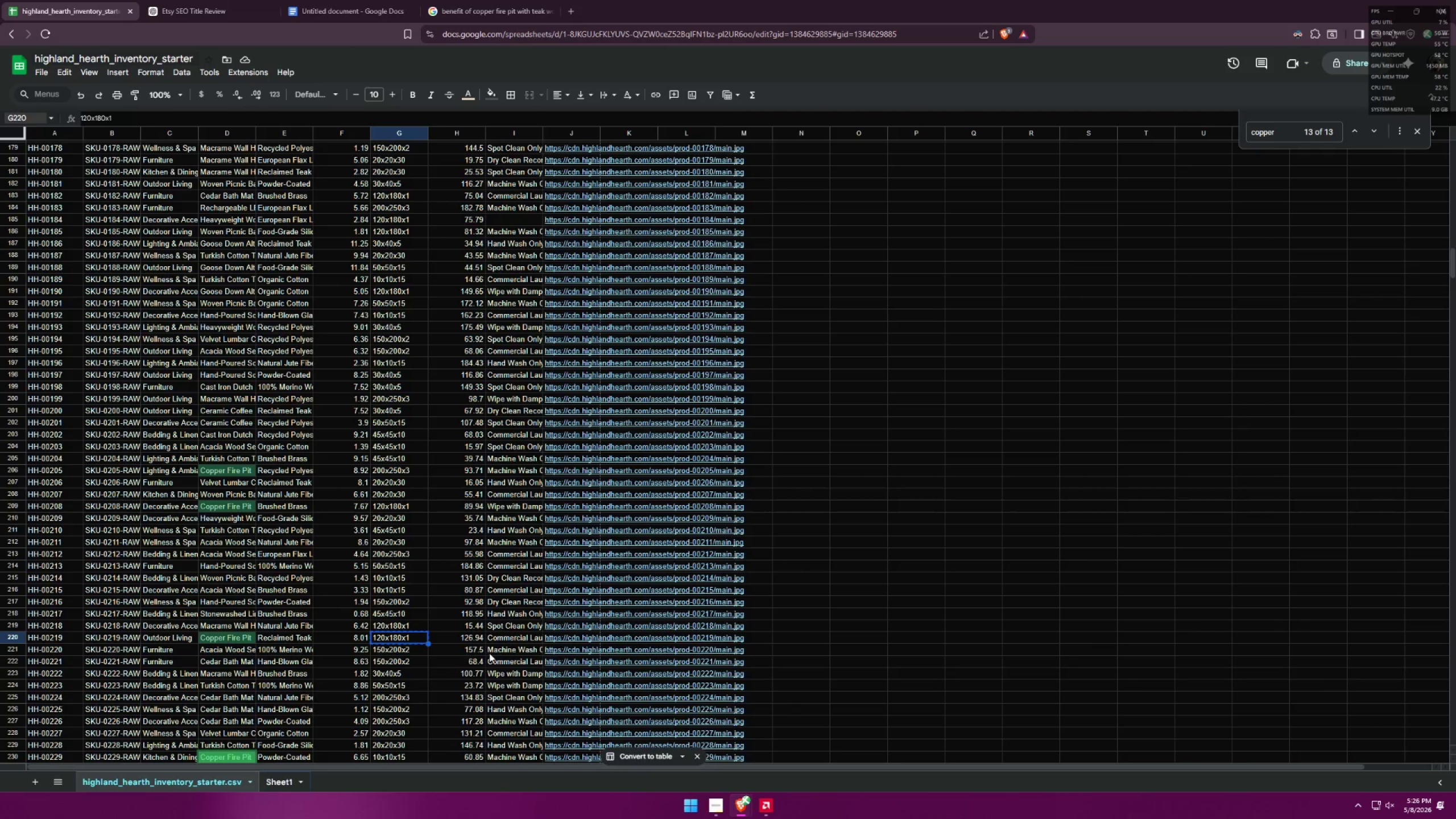 
key(Alt+AltLeft)
 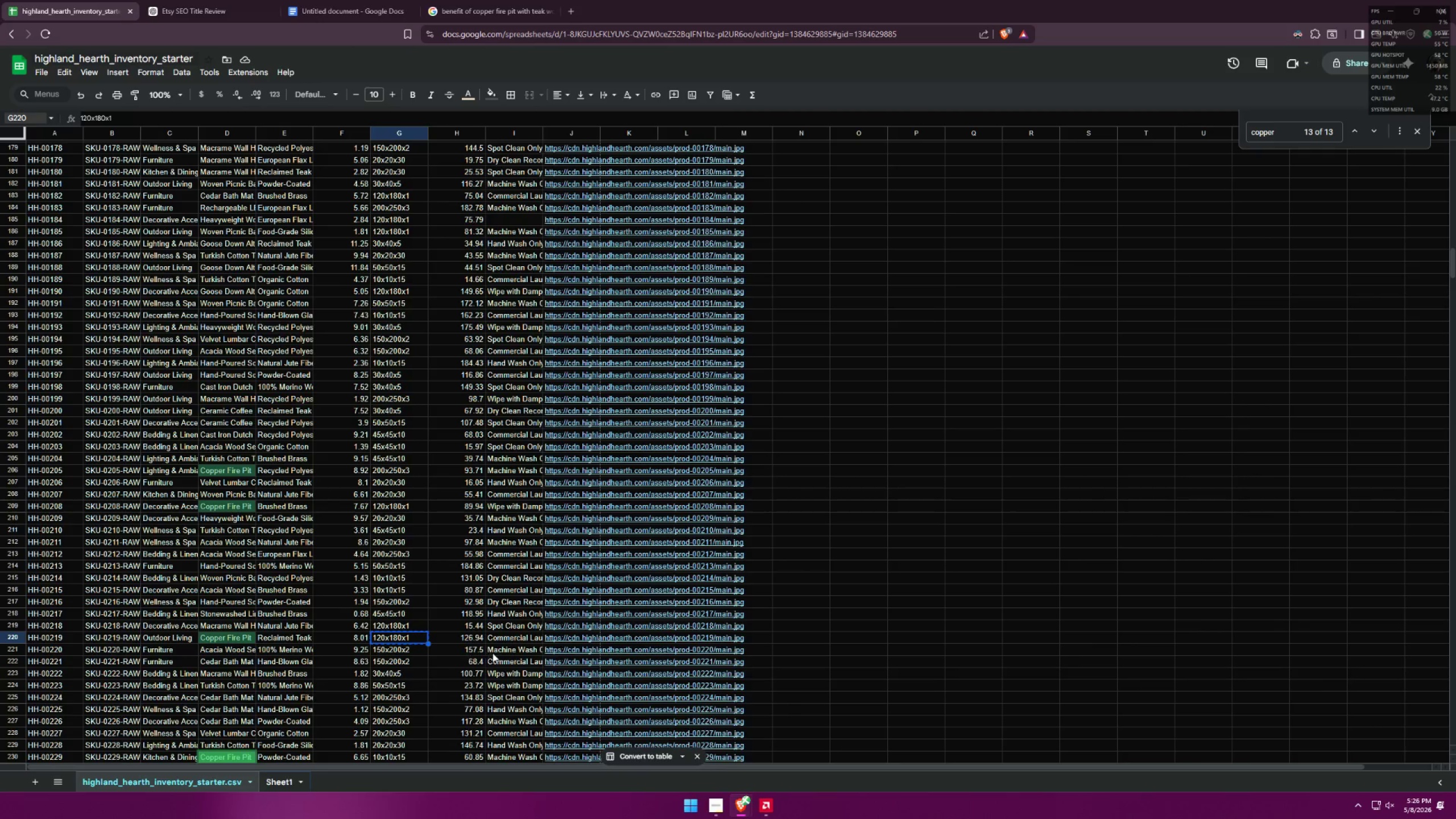 
key(Alt+Tab)
 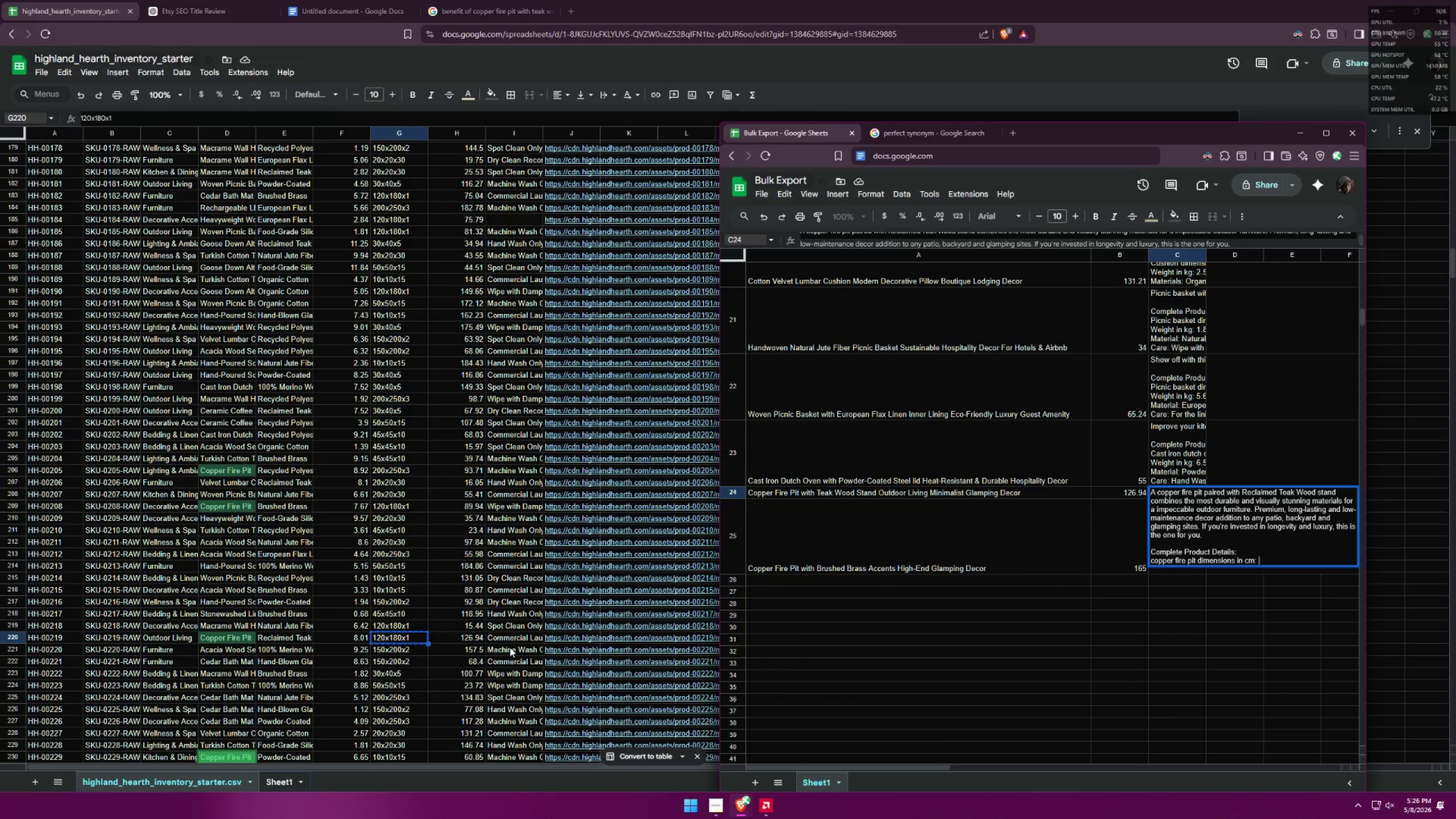 
key(Control+ControlLeft)
 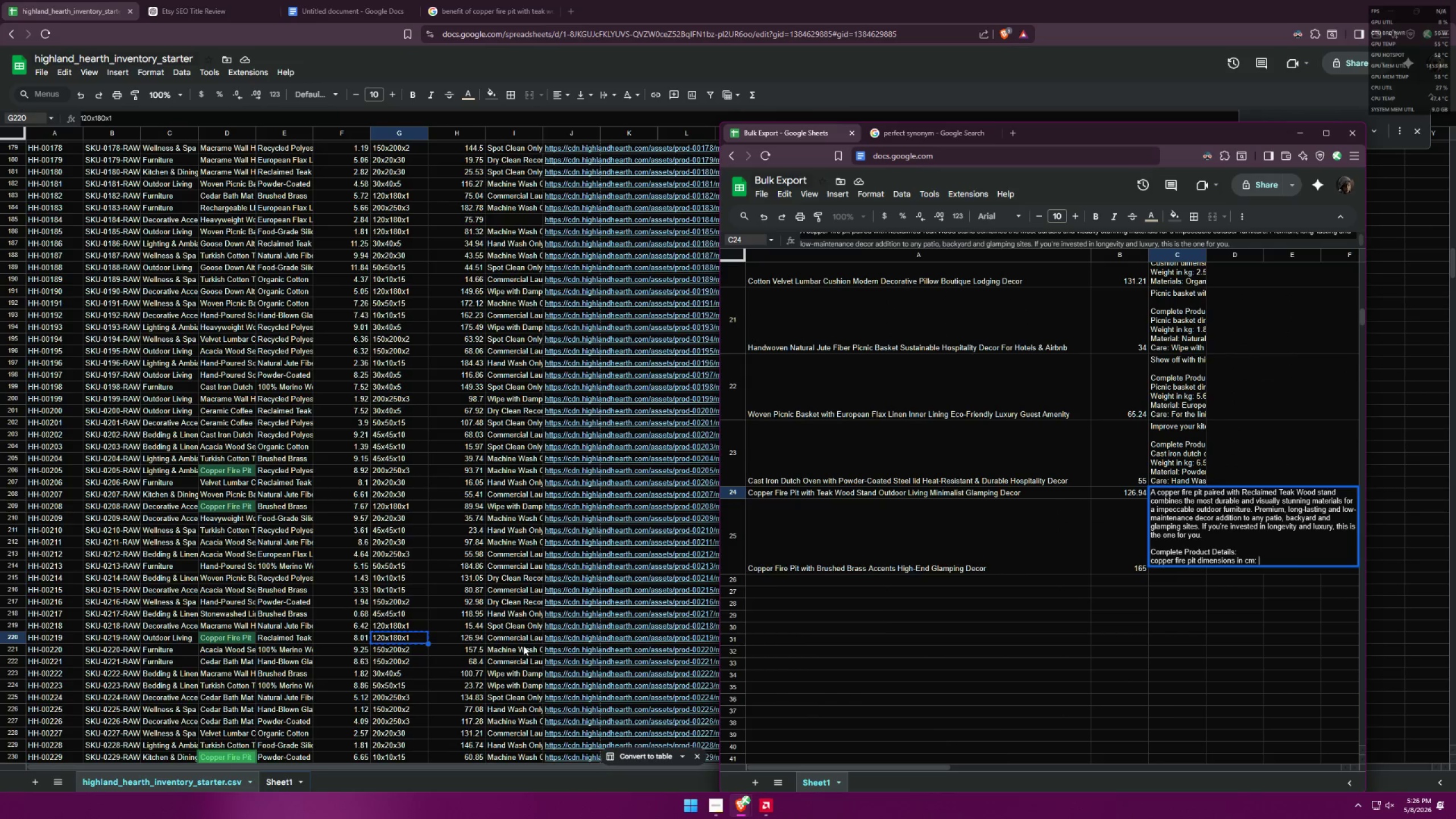 
key(Control+V)
 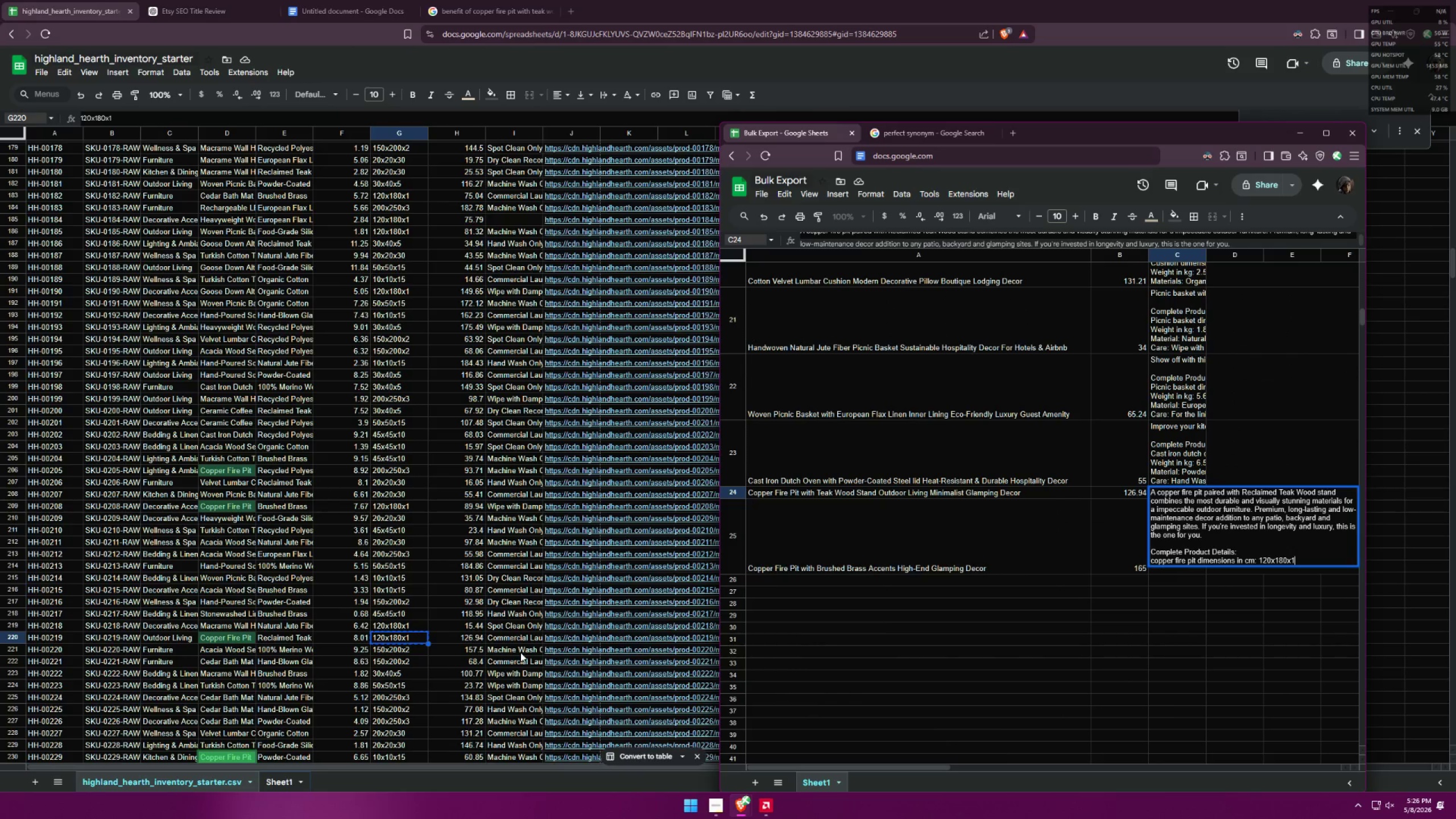 
key(Control+Enter)
 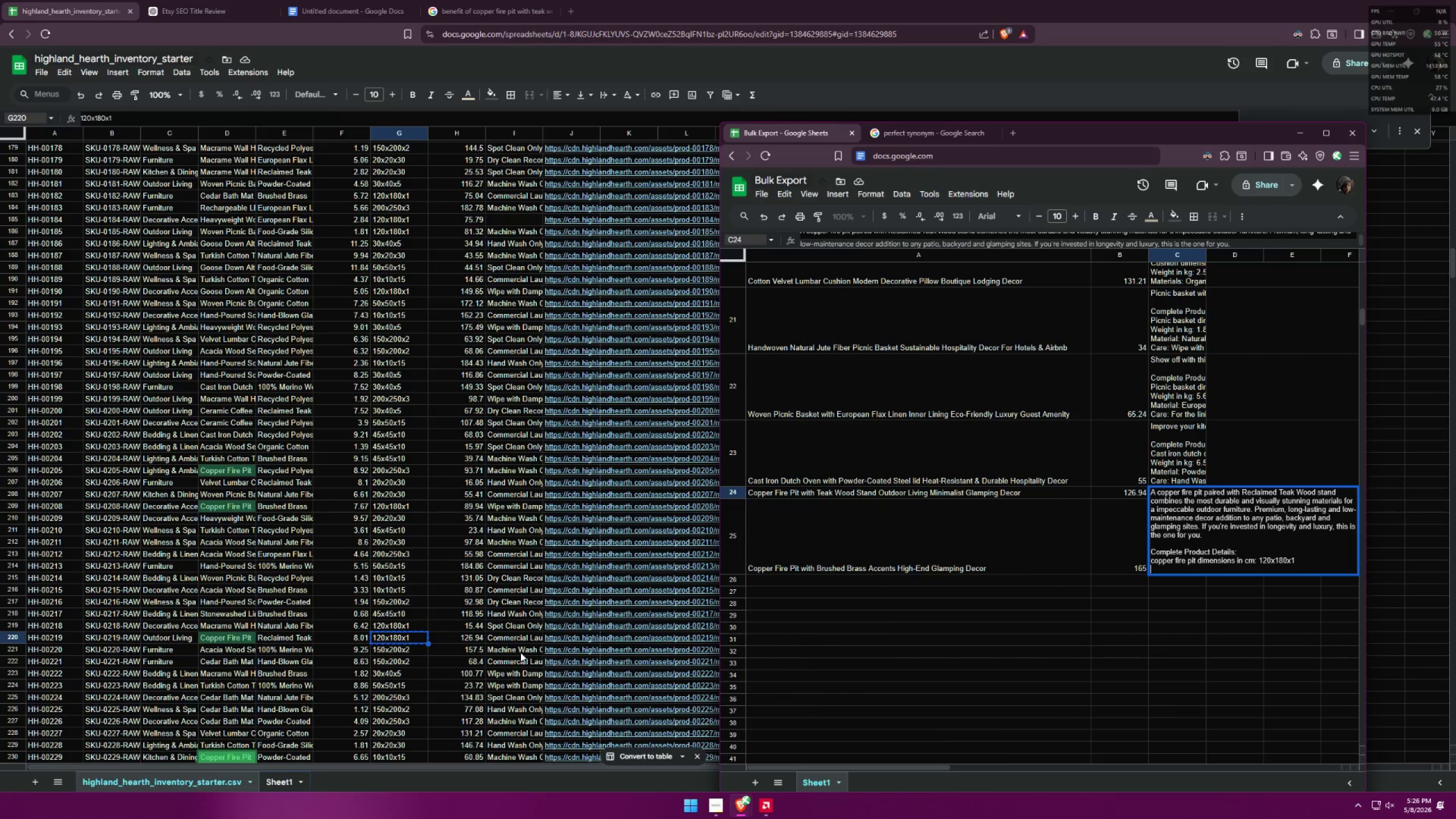 
type(weight)
key(Backspace)
key(Backspace)
key(Backspace)
key(Backspace)
key(Backspace)
key(Backspace)
type(Weight in kg: )
 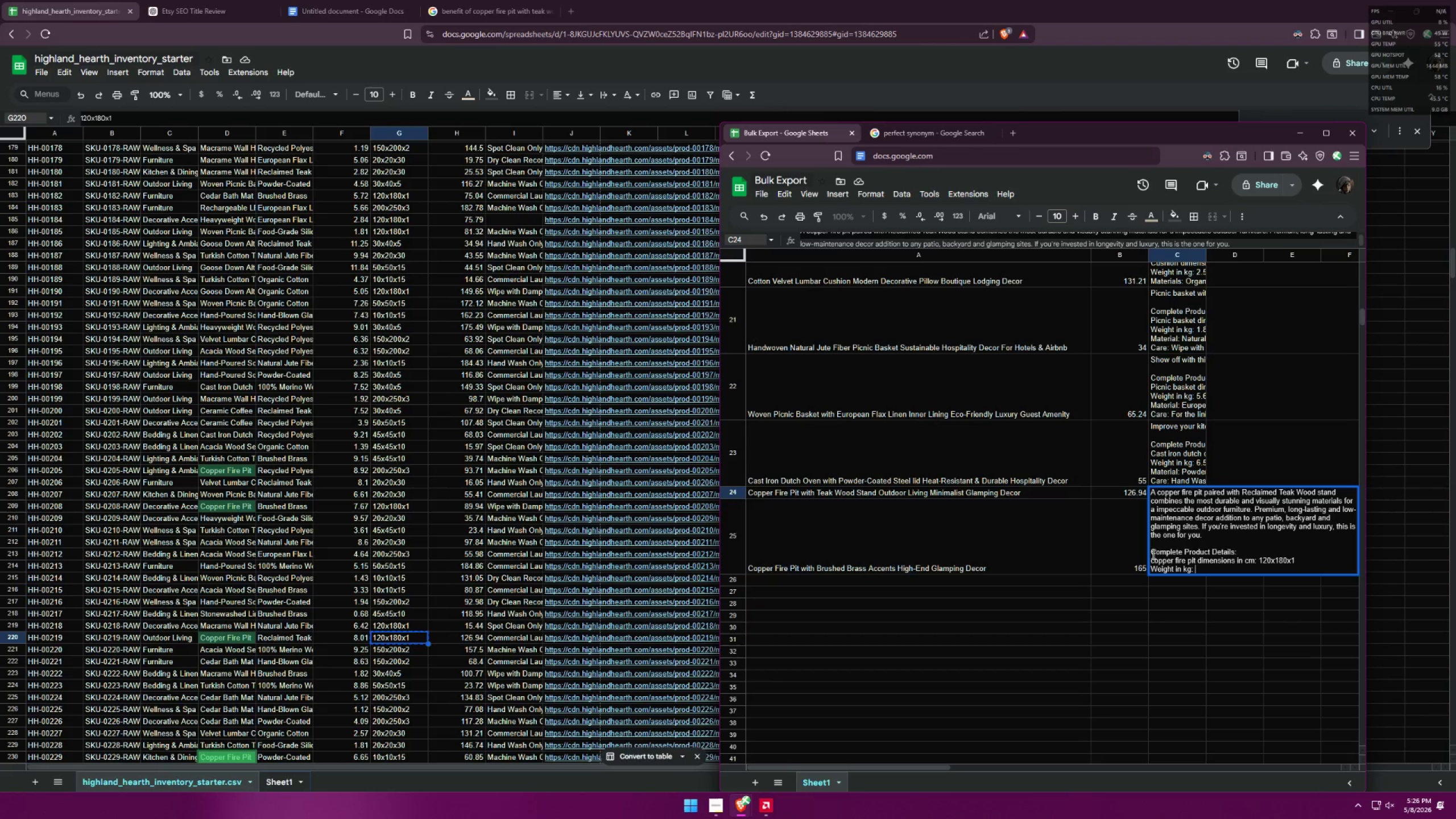 
left_click_drag(start_coordinate=[1156, 561], to_coordinate=[1150, 561])
 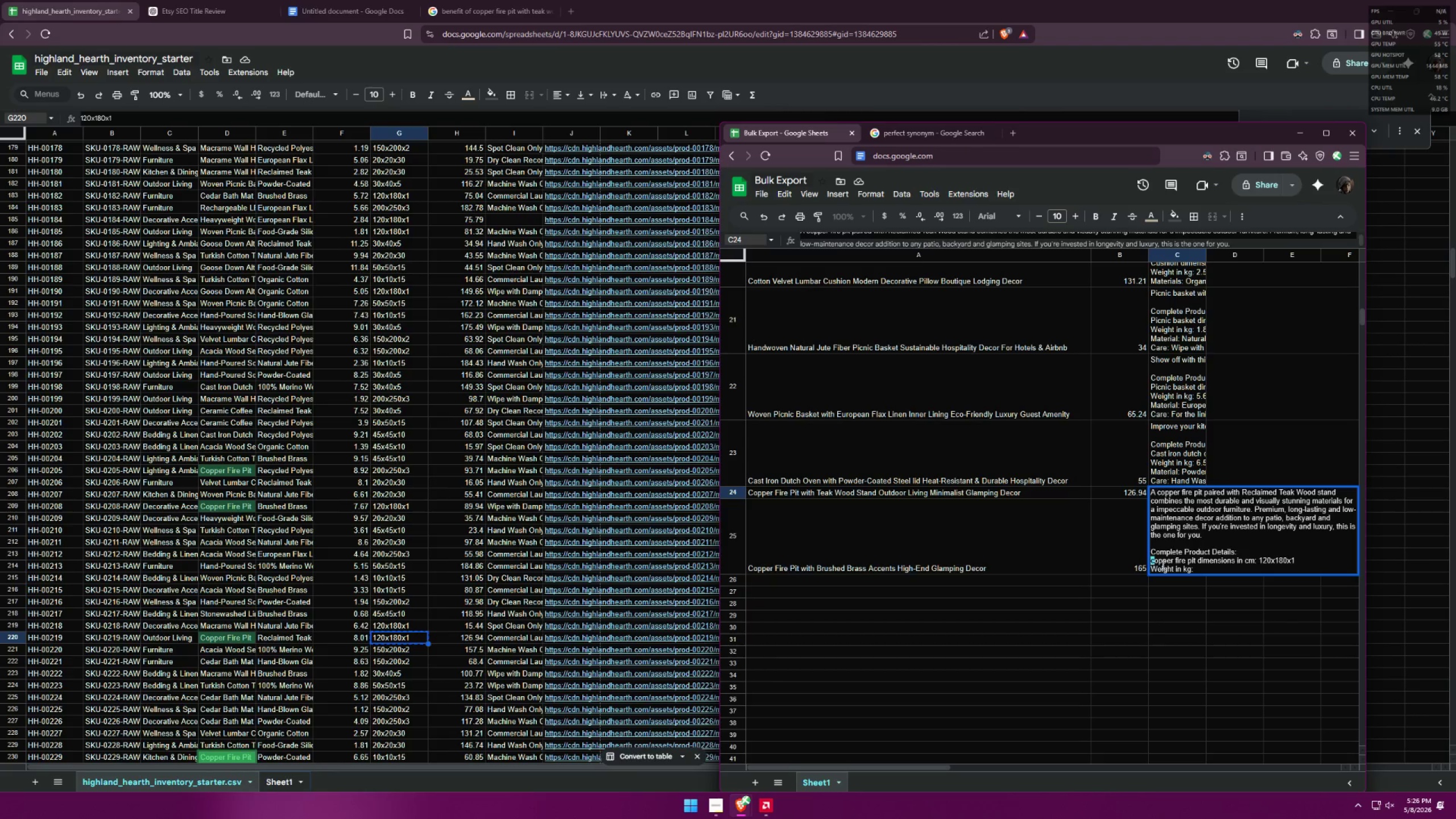 
key(Shift+ShiftLeft)
 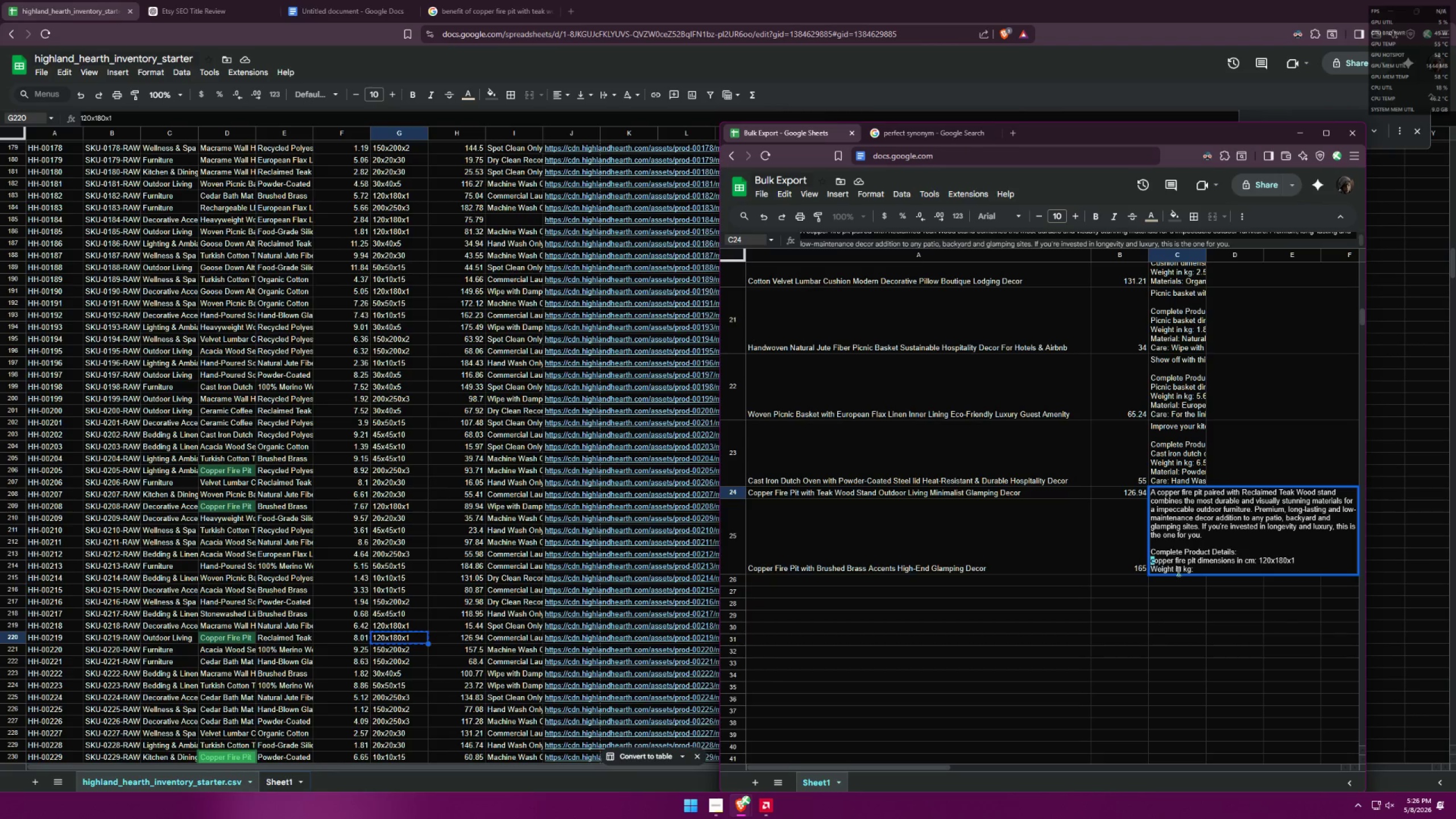 
key(Shift+C)
 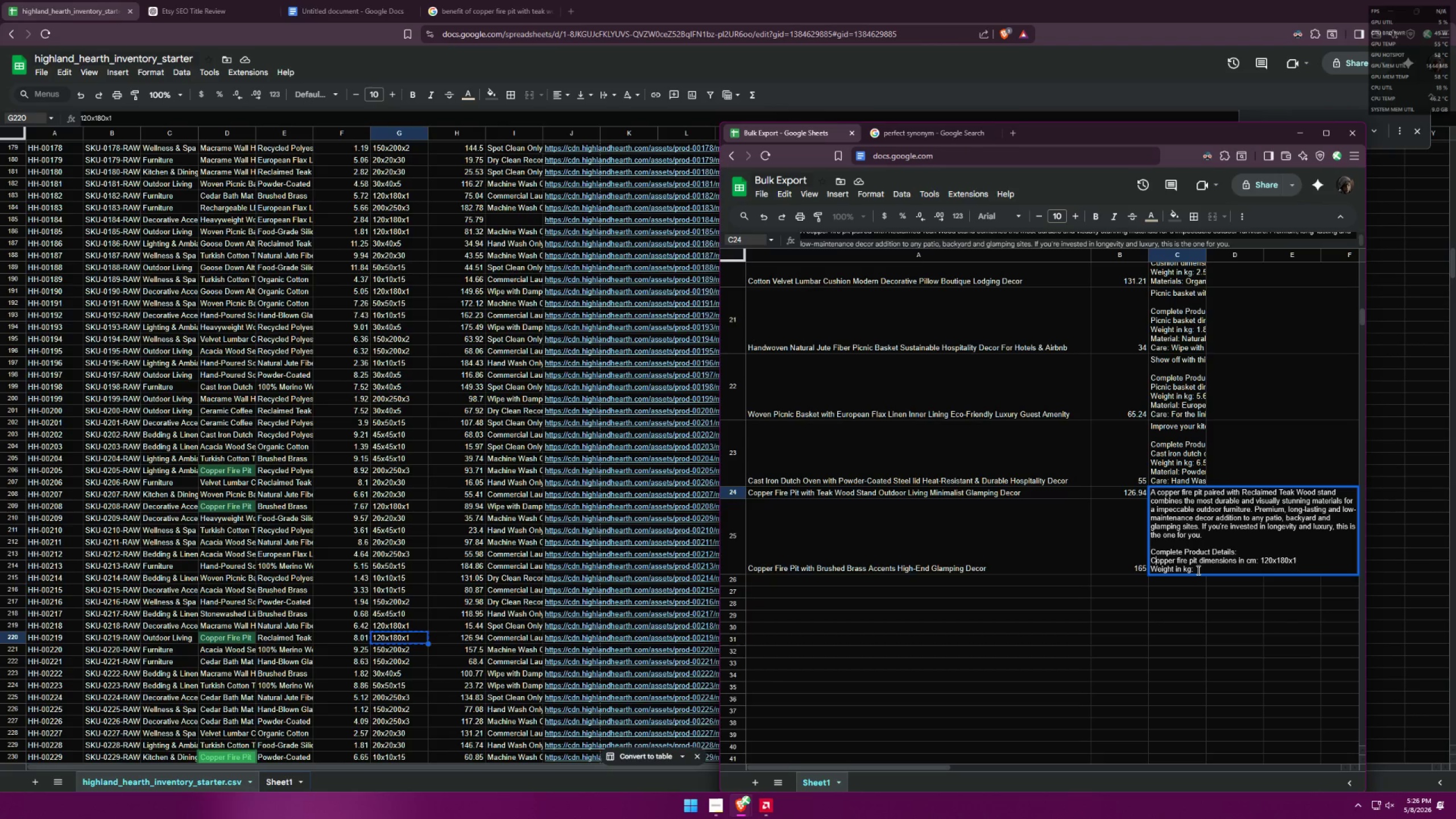 
left_click([1197, 569])
 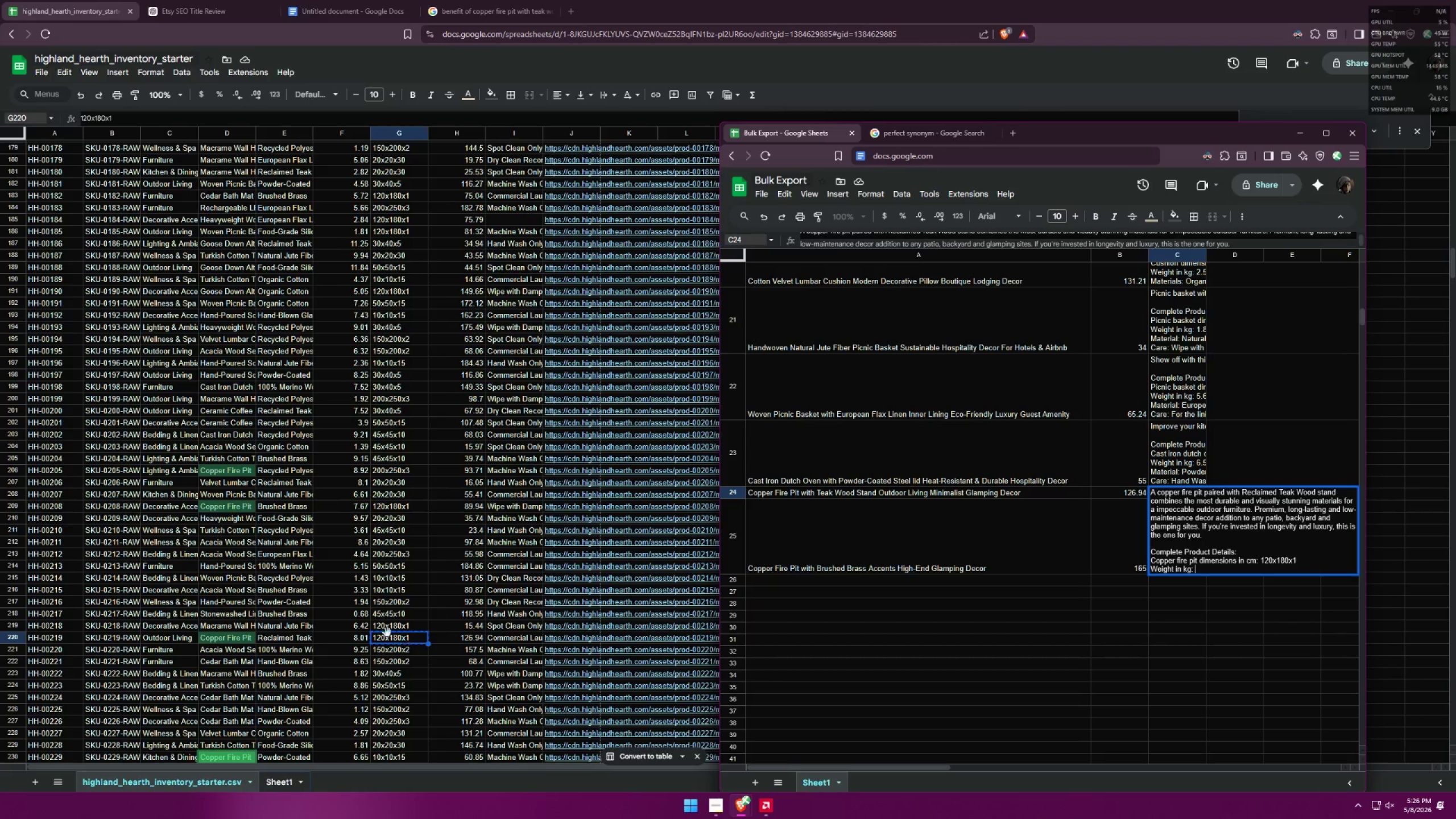 
key(Control+ControlLeft)
 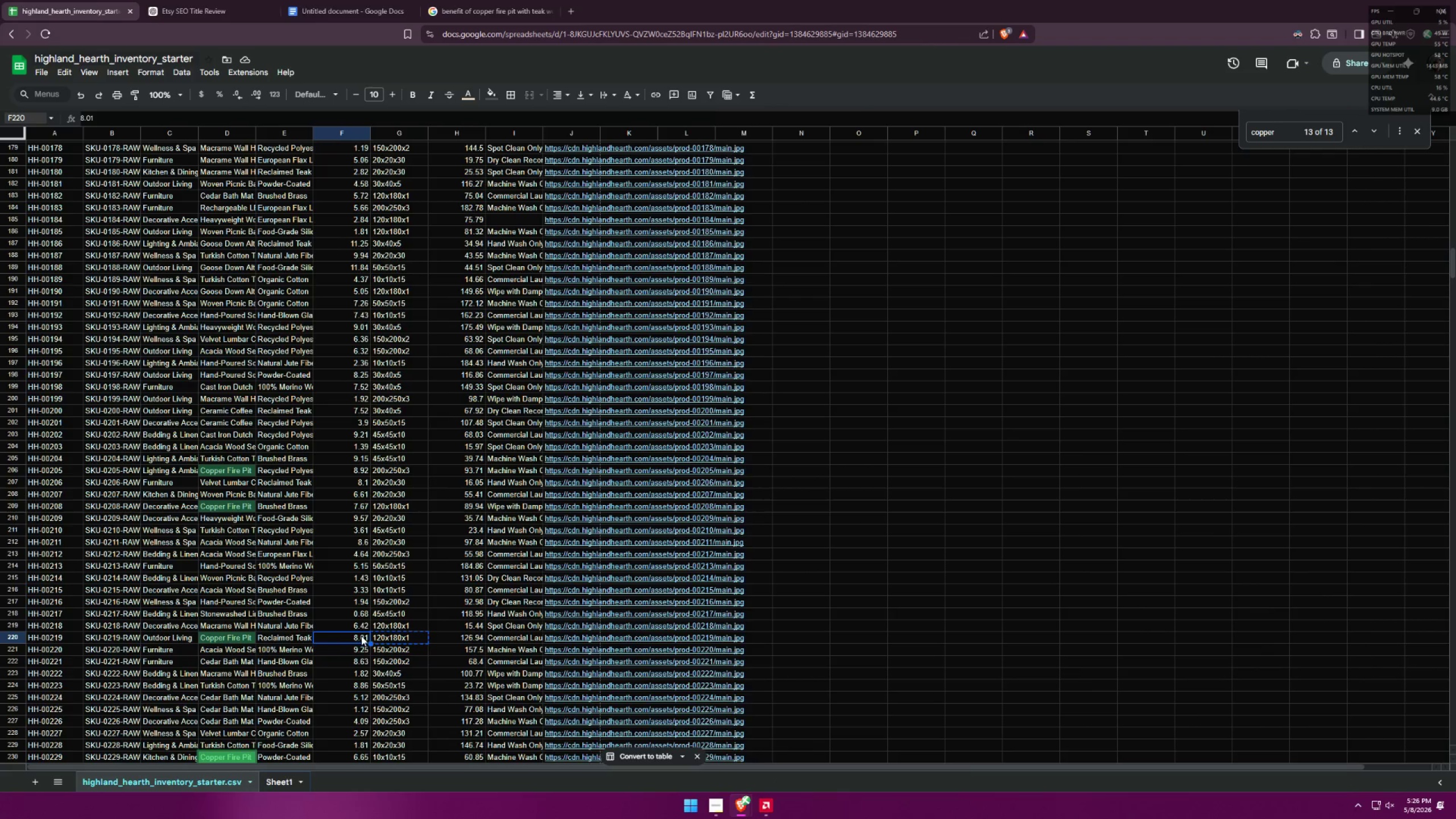 
key(Control+C)
 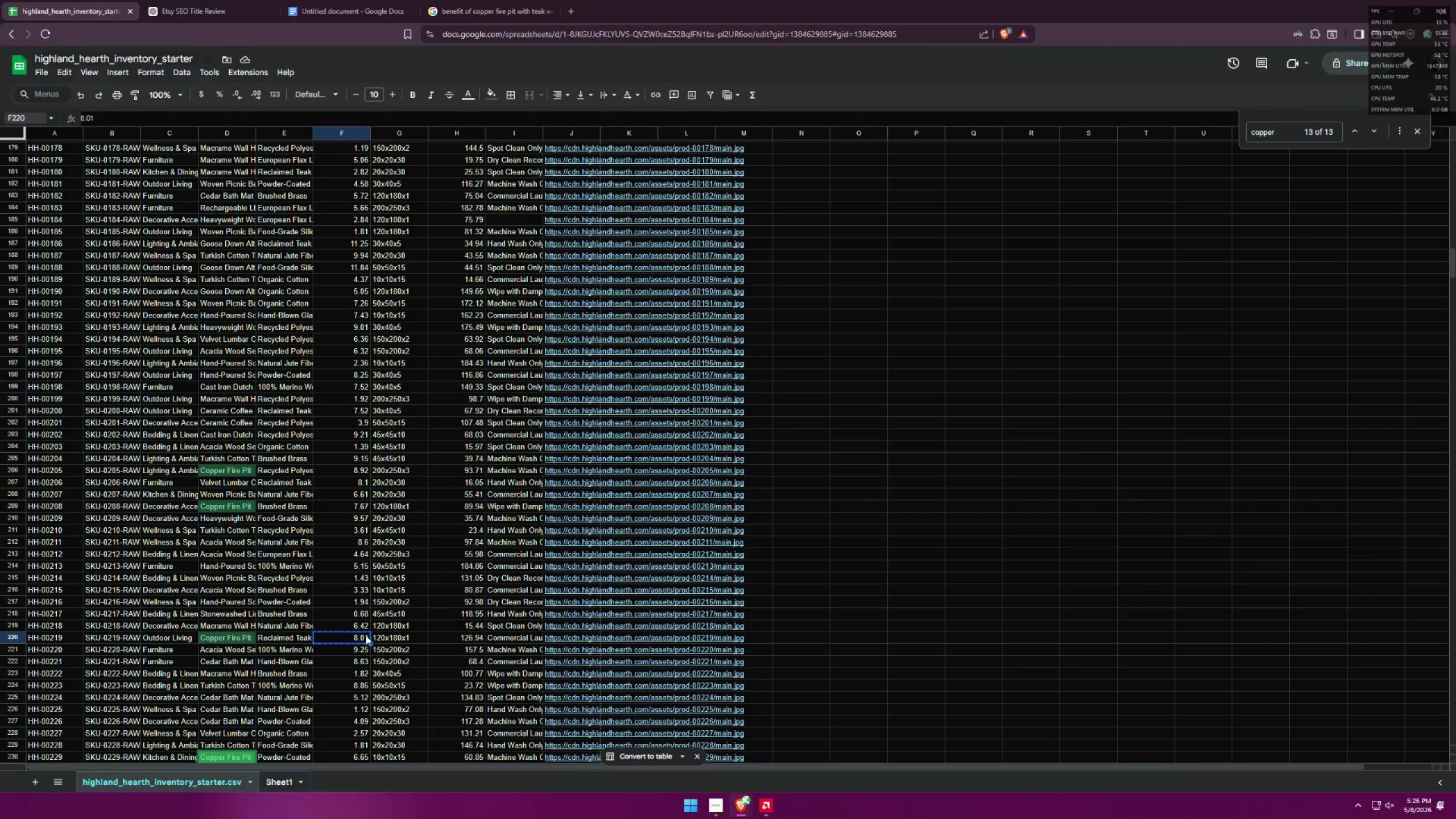 
key(Alt+AltLeft)
 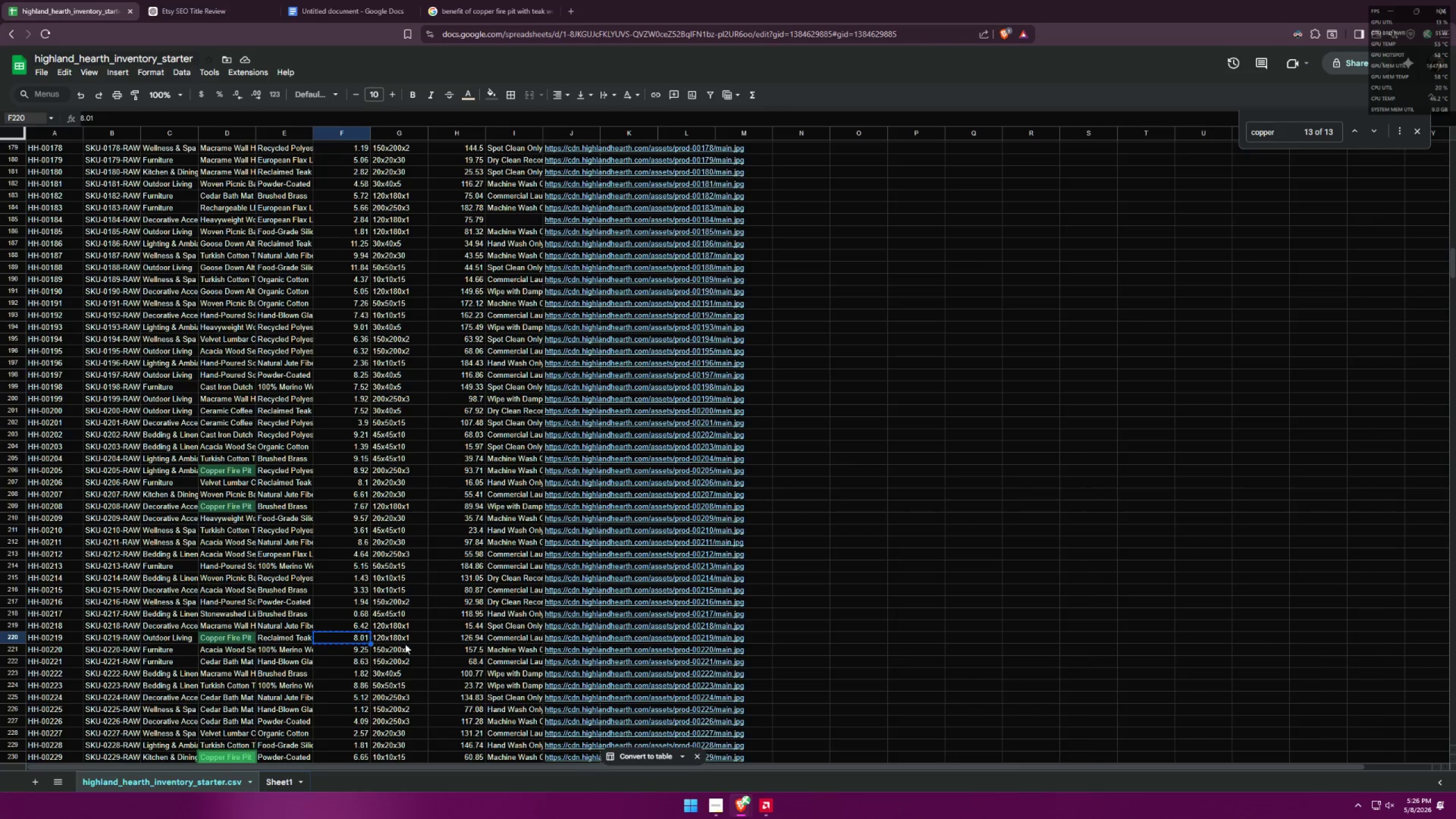 
key(Alt+Tab)
 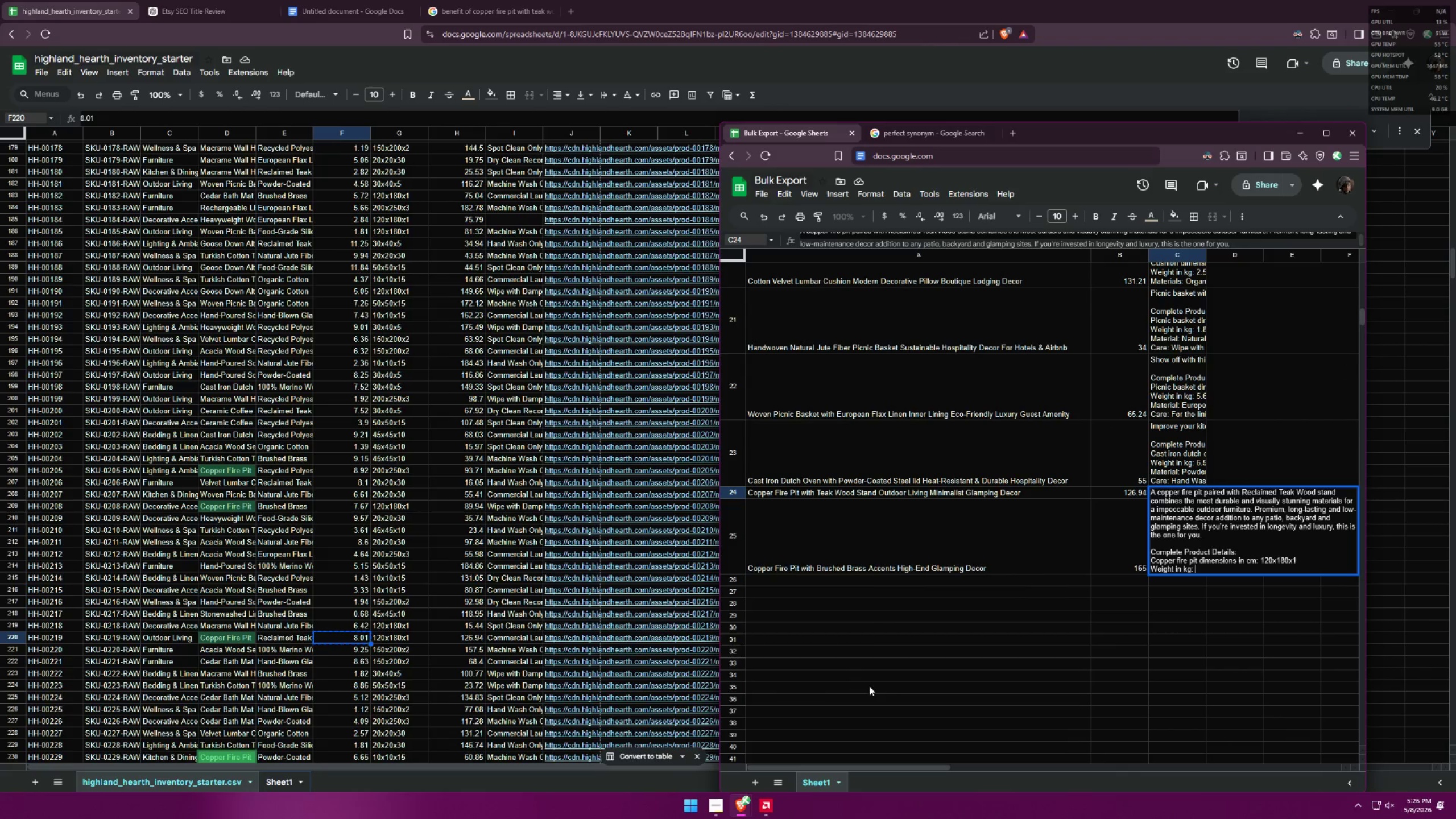 
key(Control+ControlLeft)
 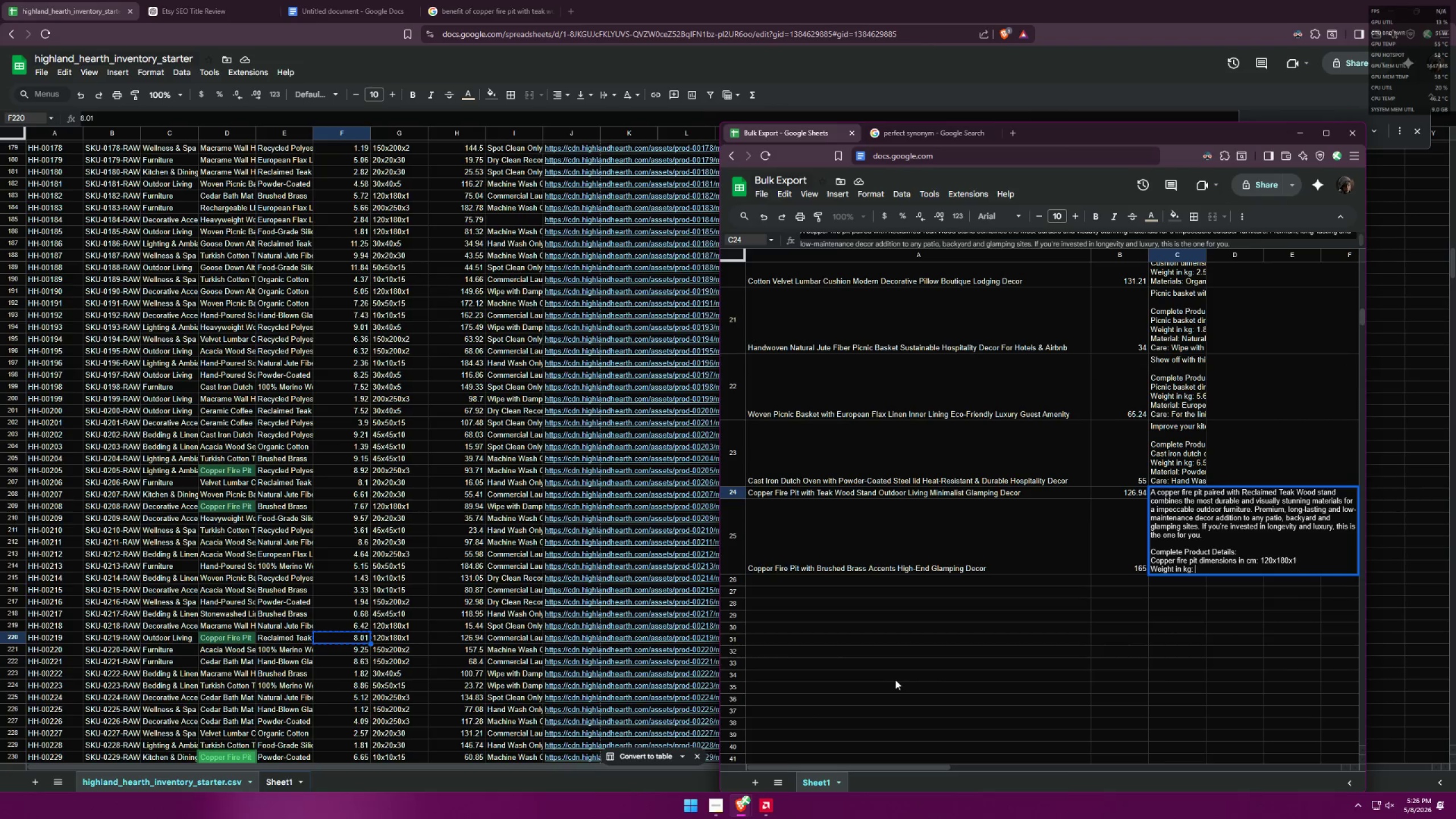 
key(Control+V)
 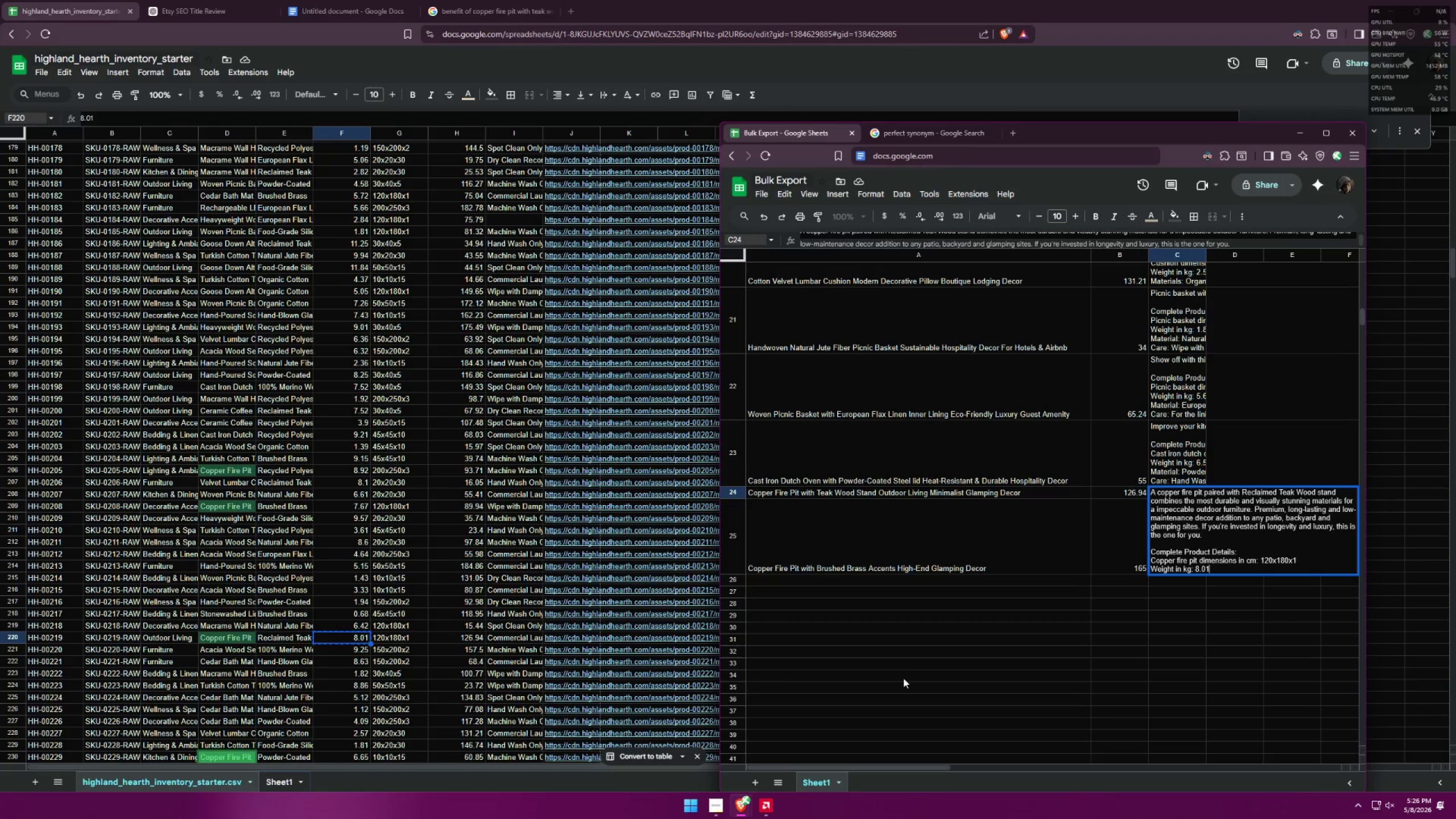 
key(Control+Enter)
 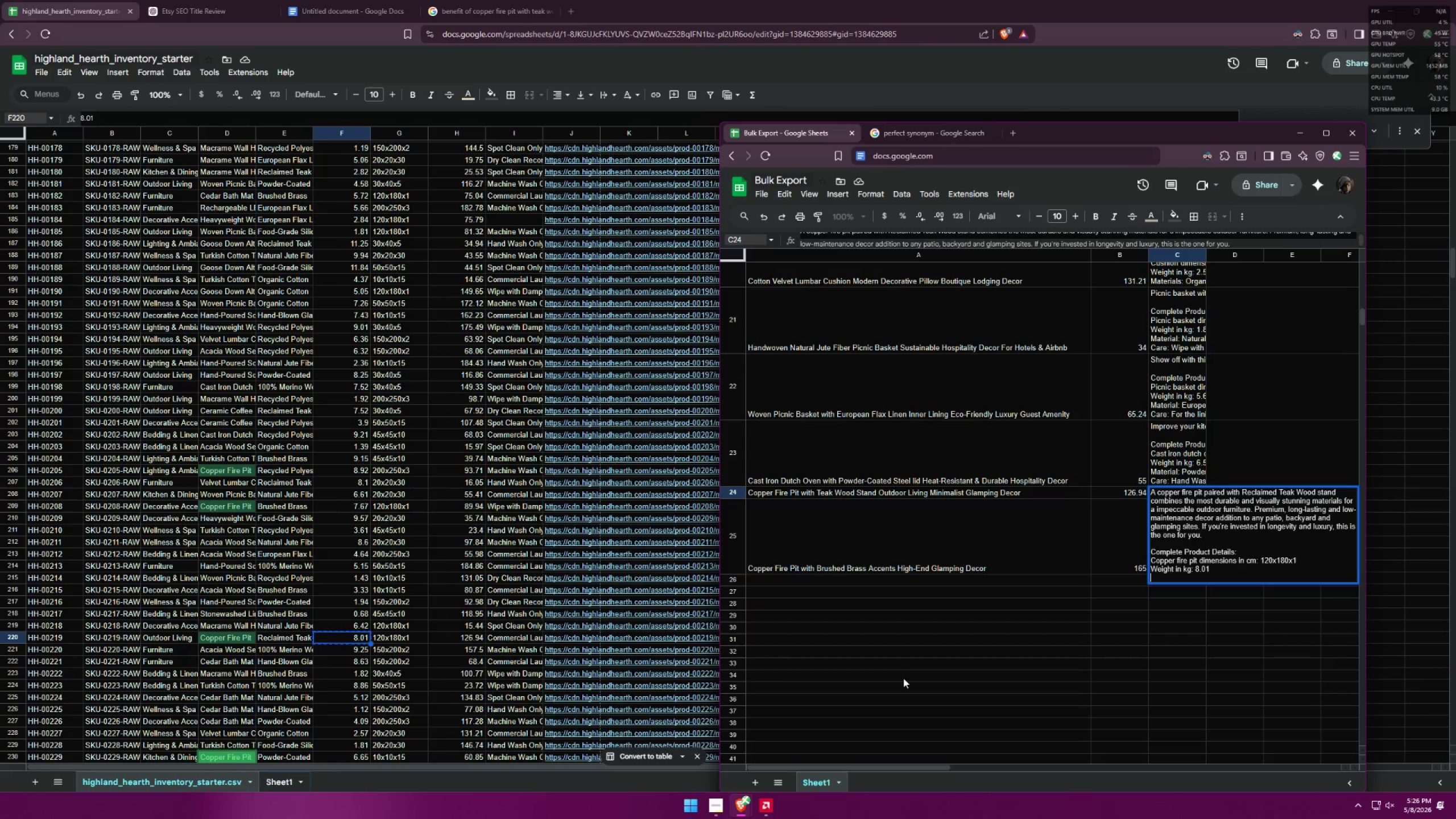 
type(Materials: )
 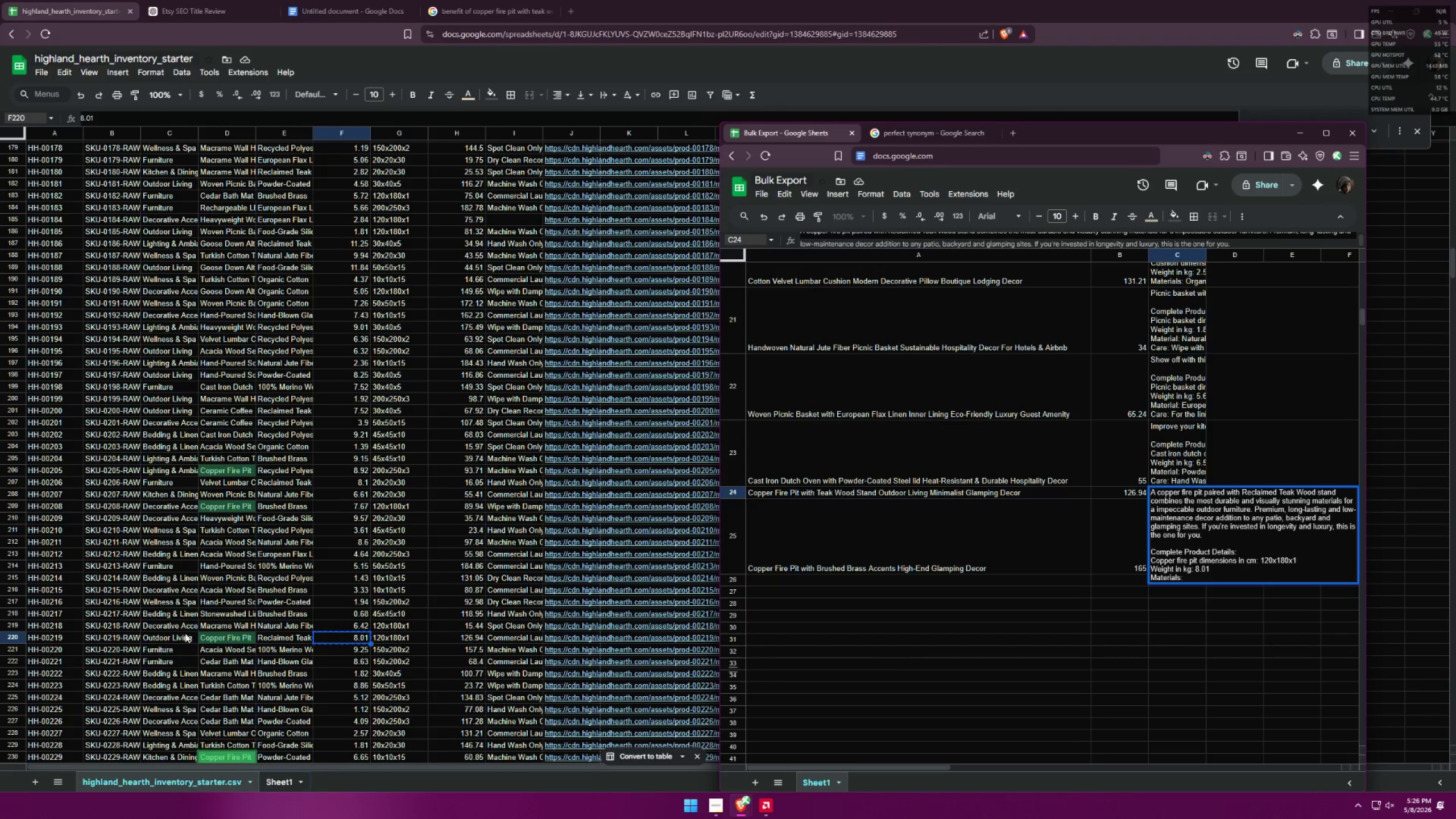 
left_click([273, 636])
 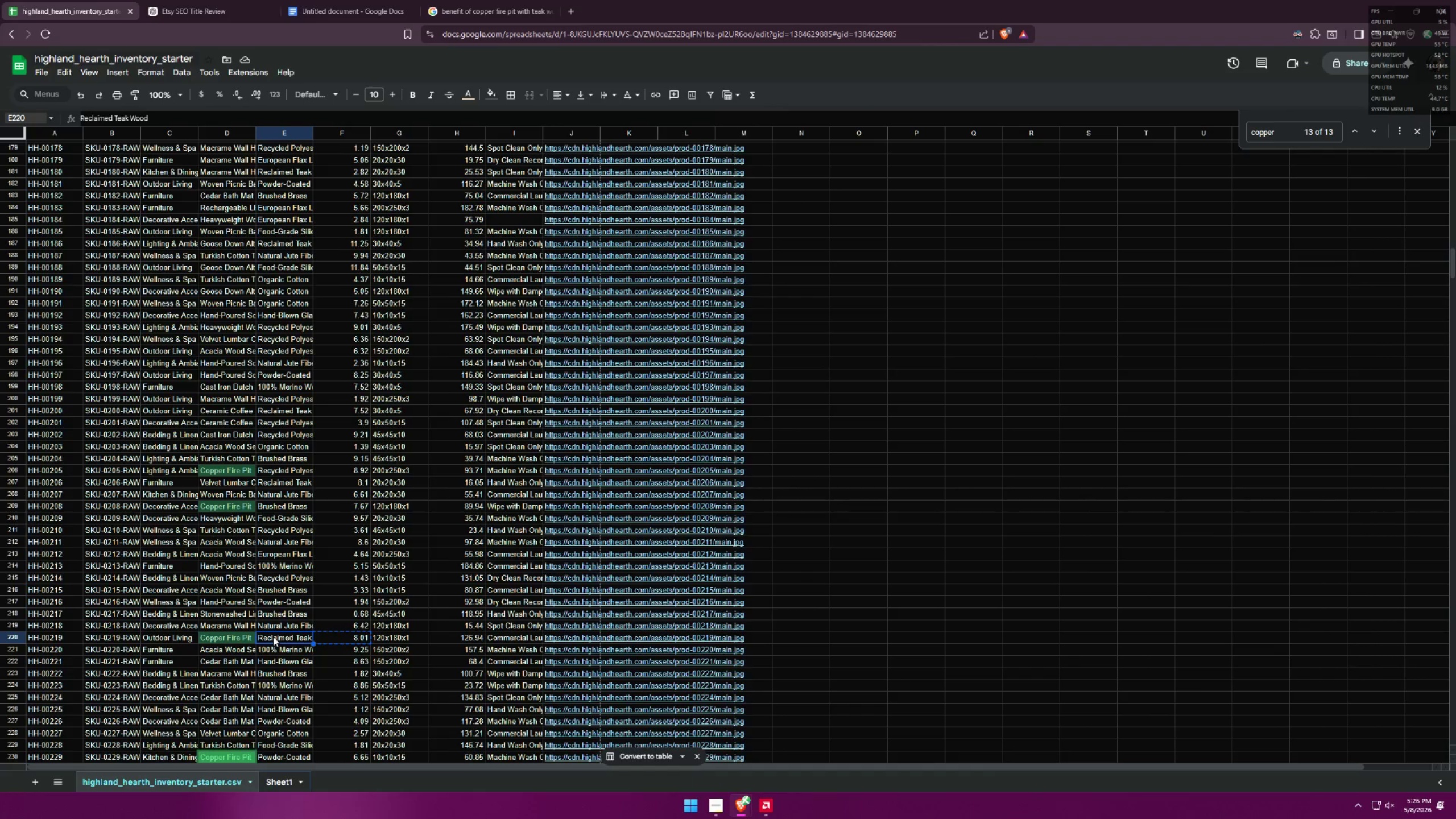 
key(Control+ControlLeft)
 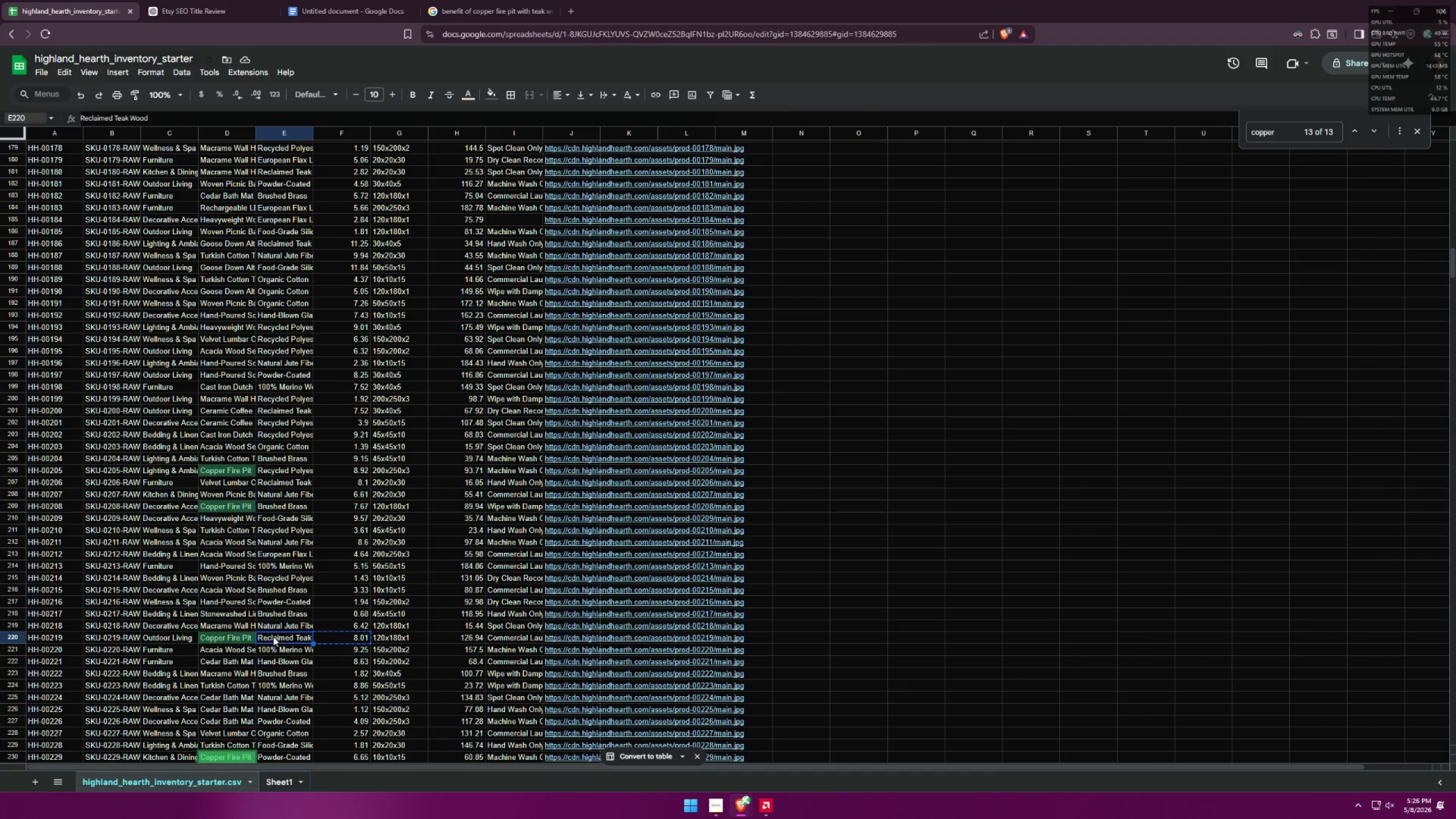 
key(Control+C)
 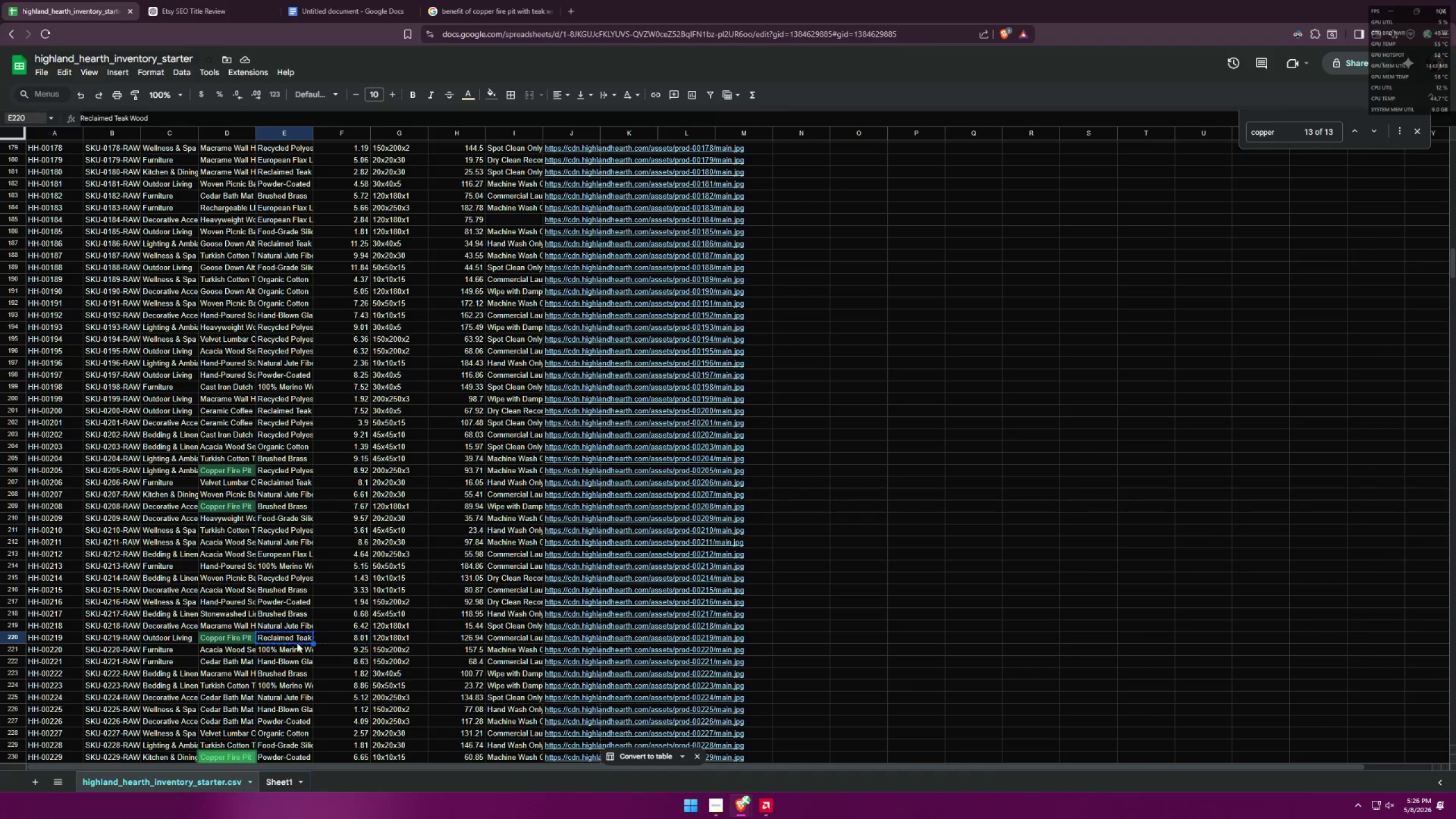 
key(Alt+AltLeft)
 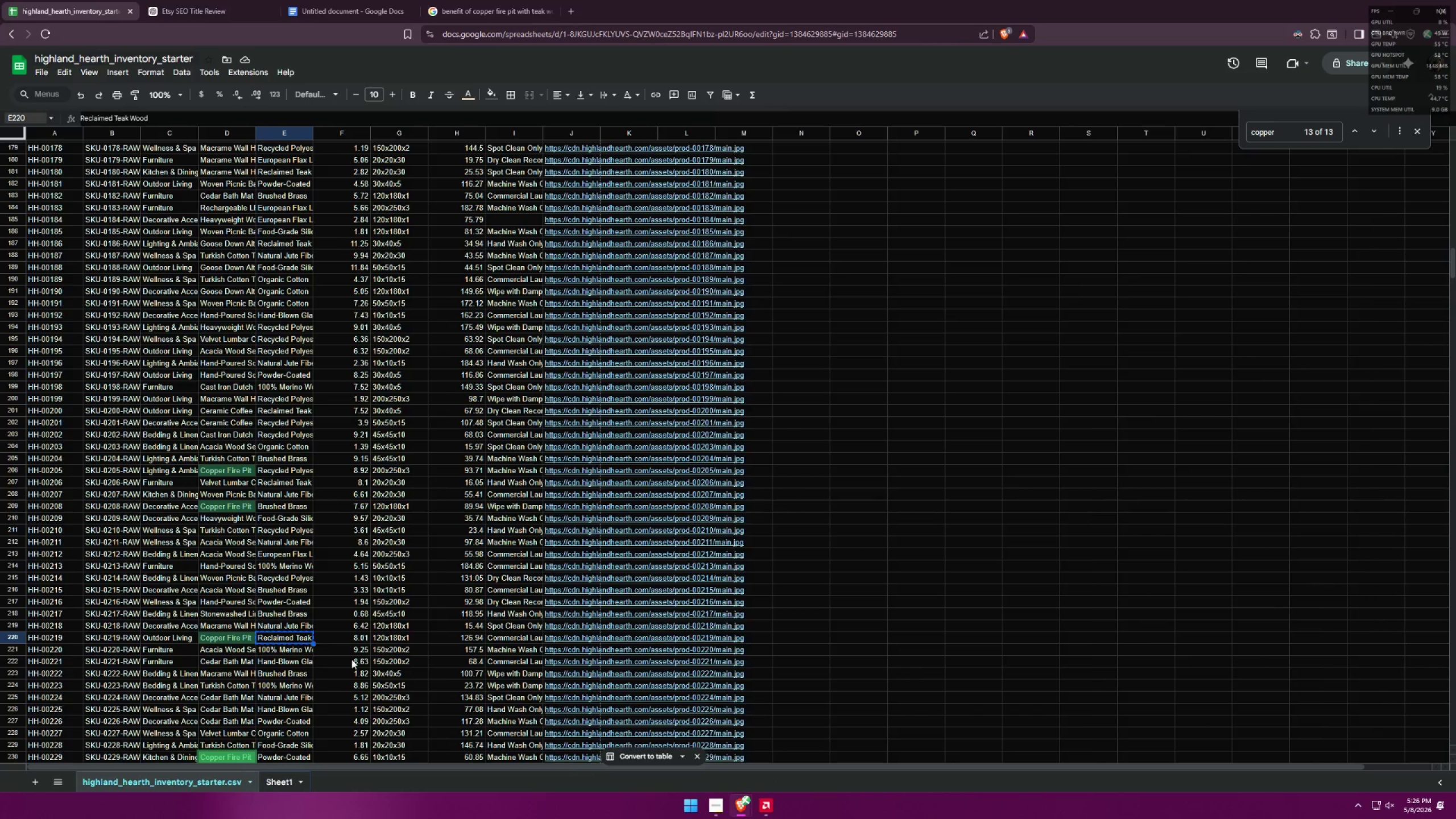 
key(Alt+Tab)
 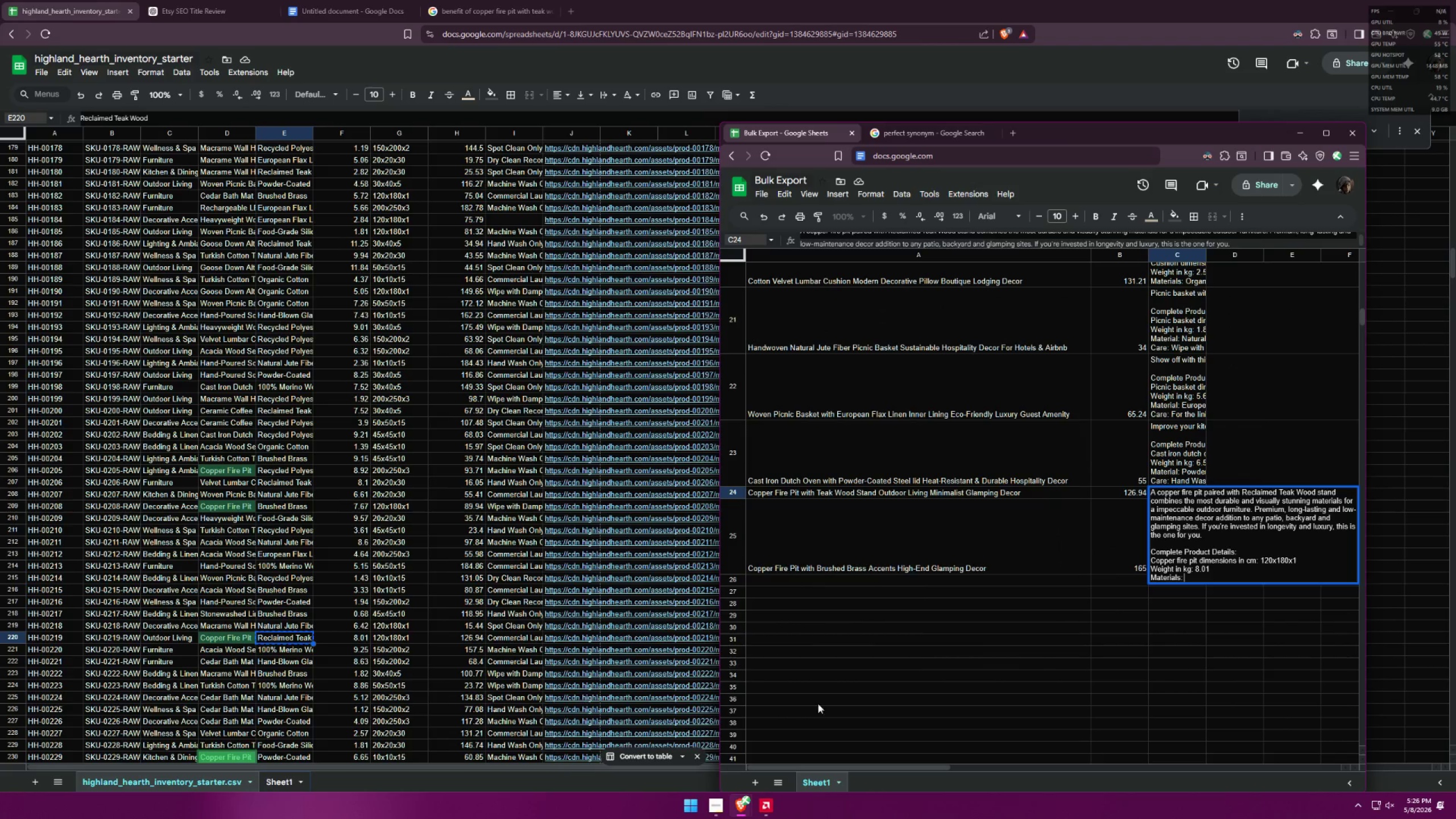 
key(Control+ControlLeft)
 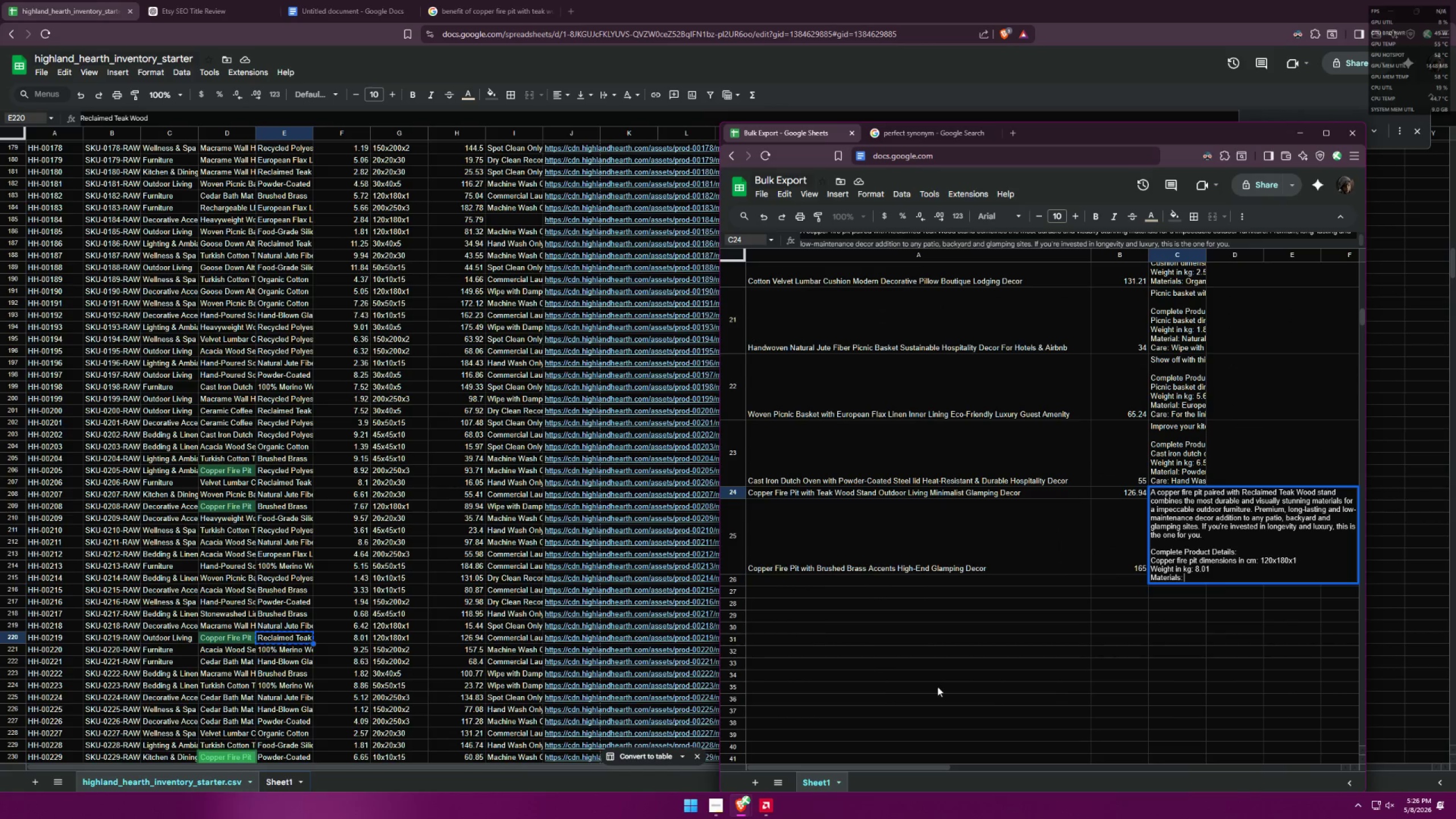 
key(Control+V)
 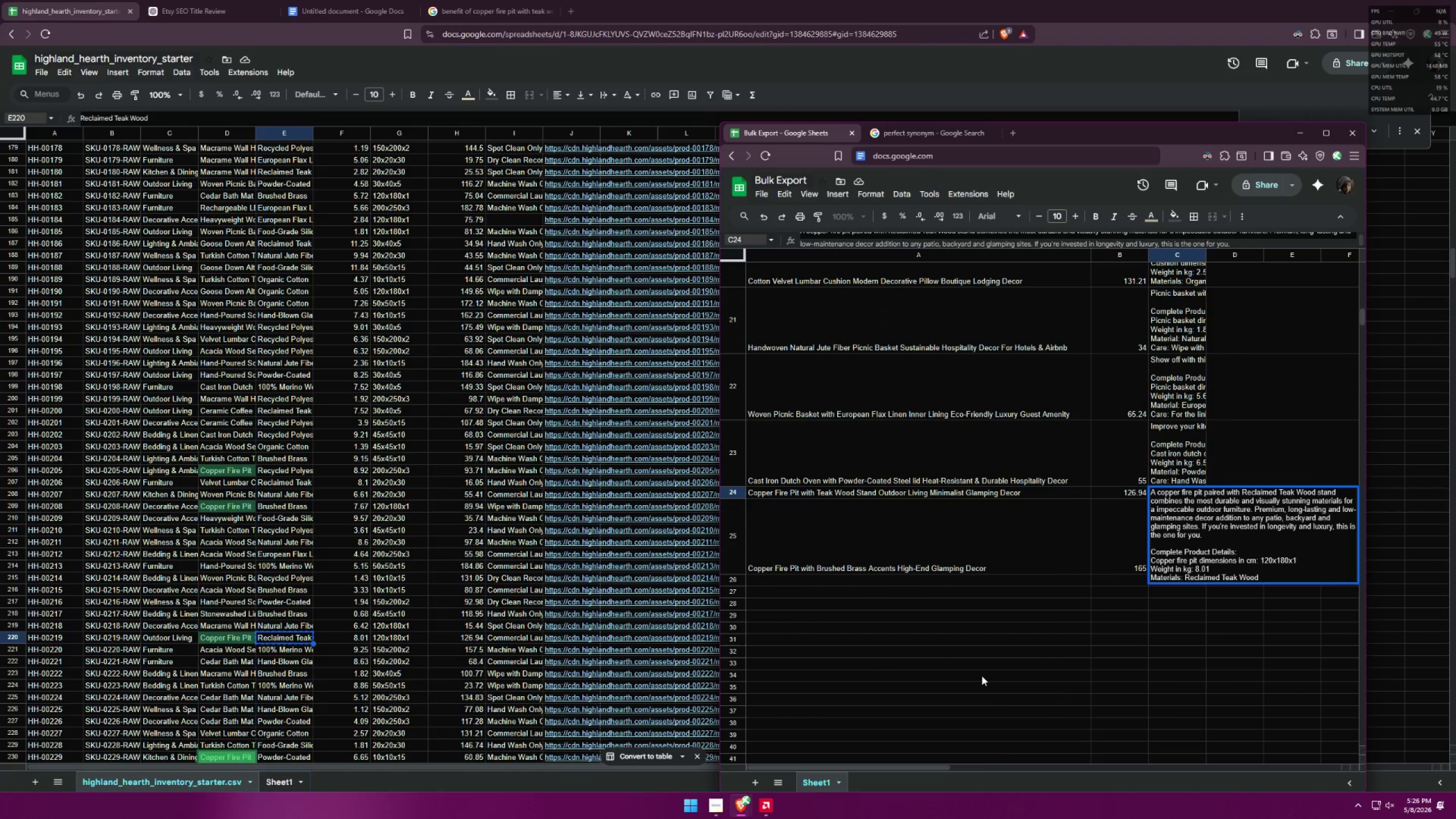 
type( )
key(Backspace)
type(, Copper)
 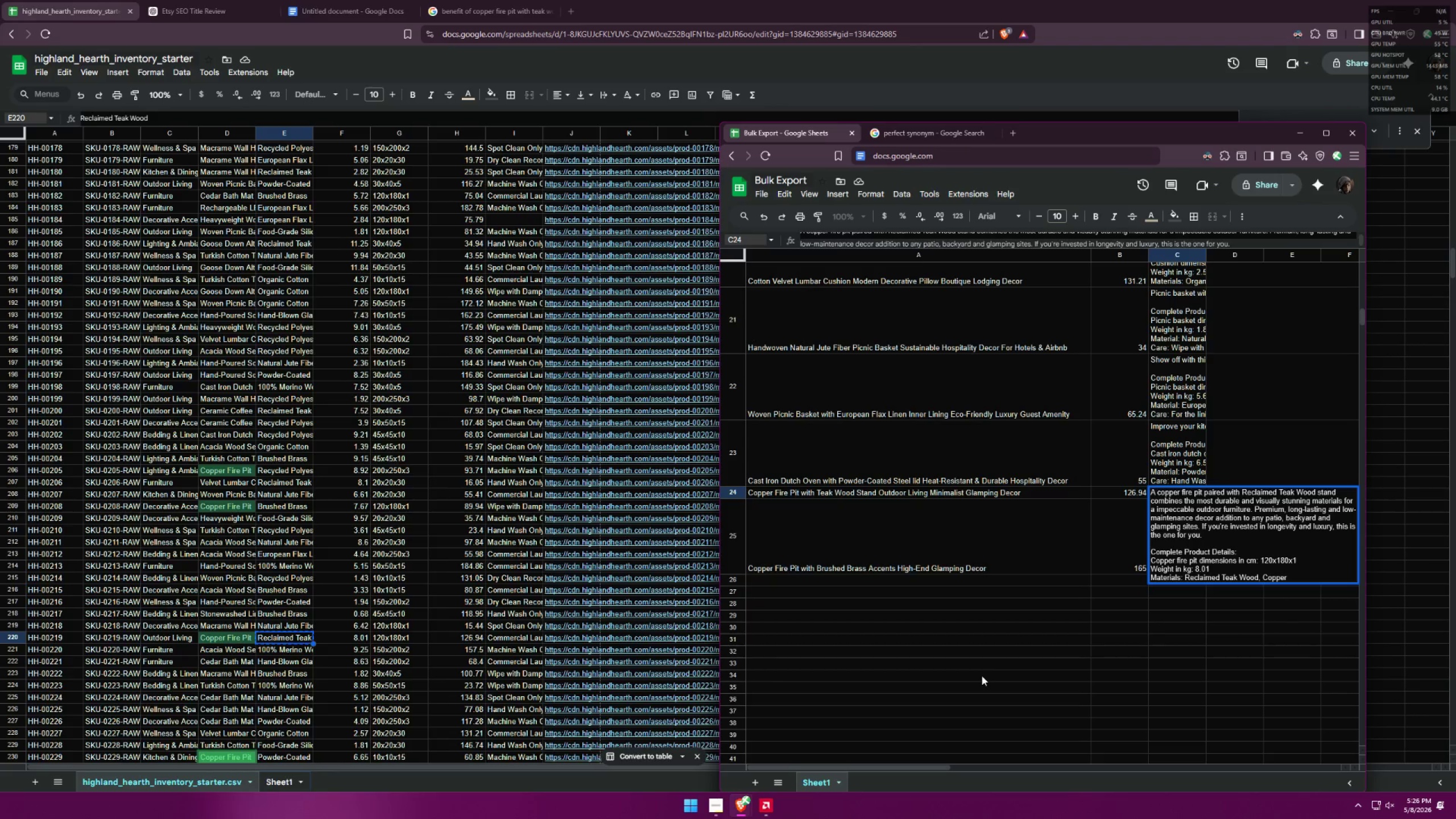 
key(Control+Enter)
 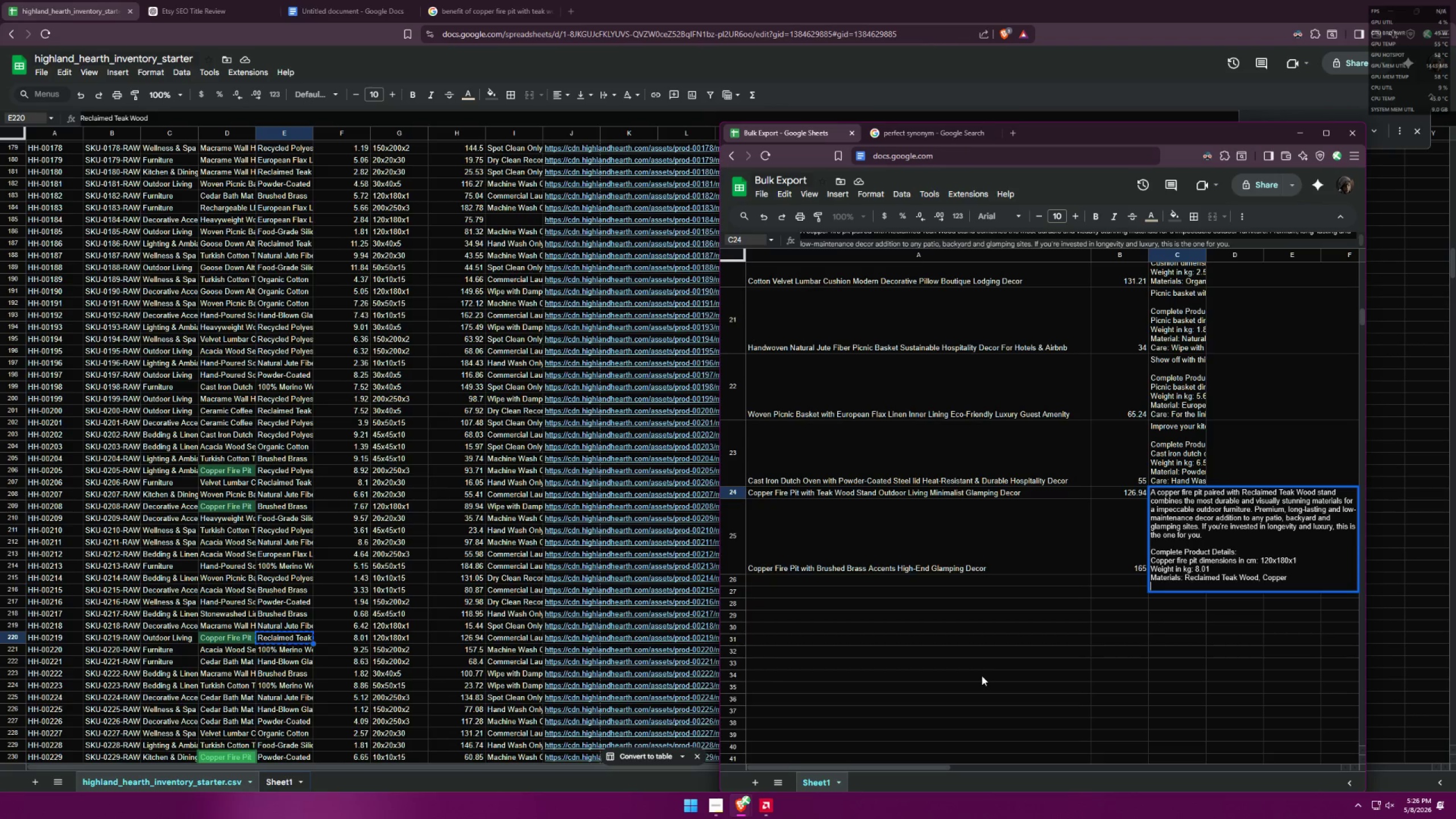 
type(Care: )
 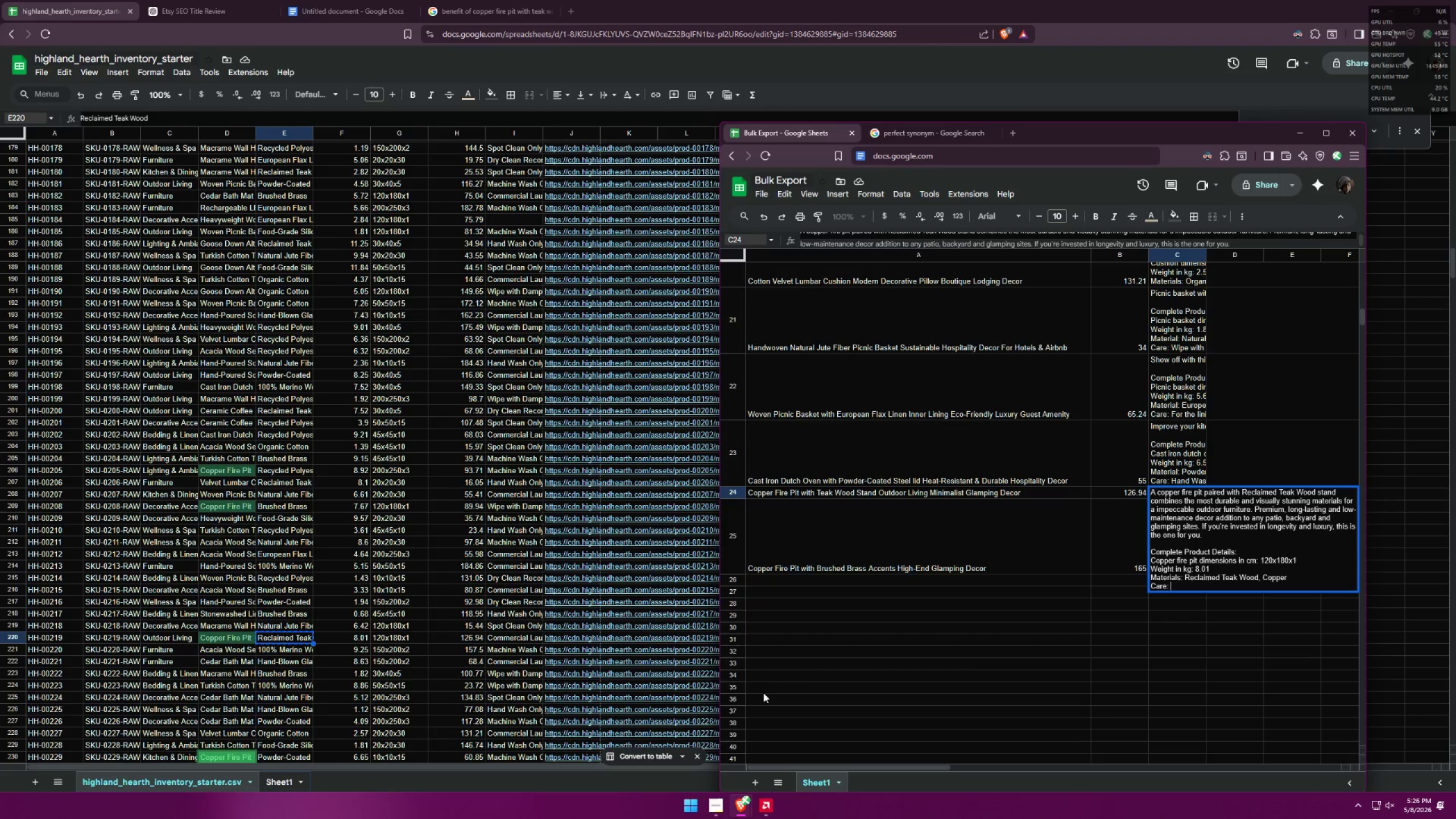 
key(Control+ControlLeft)
 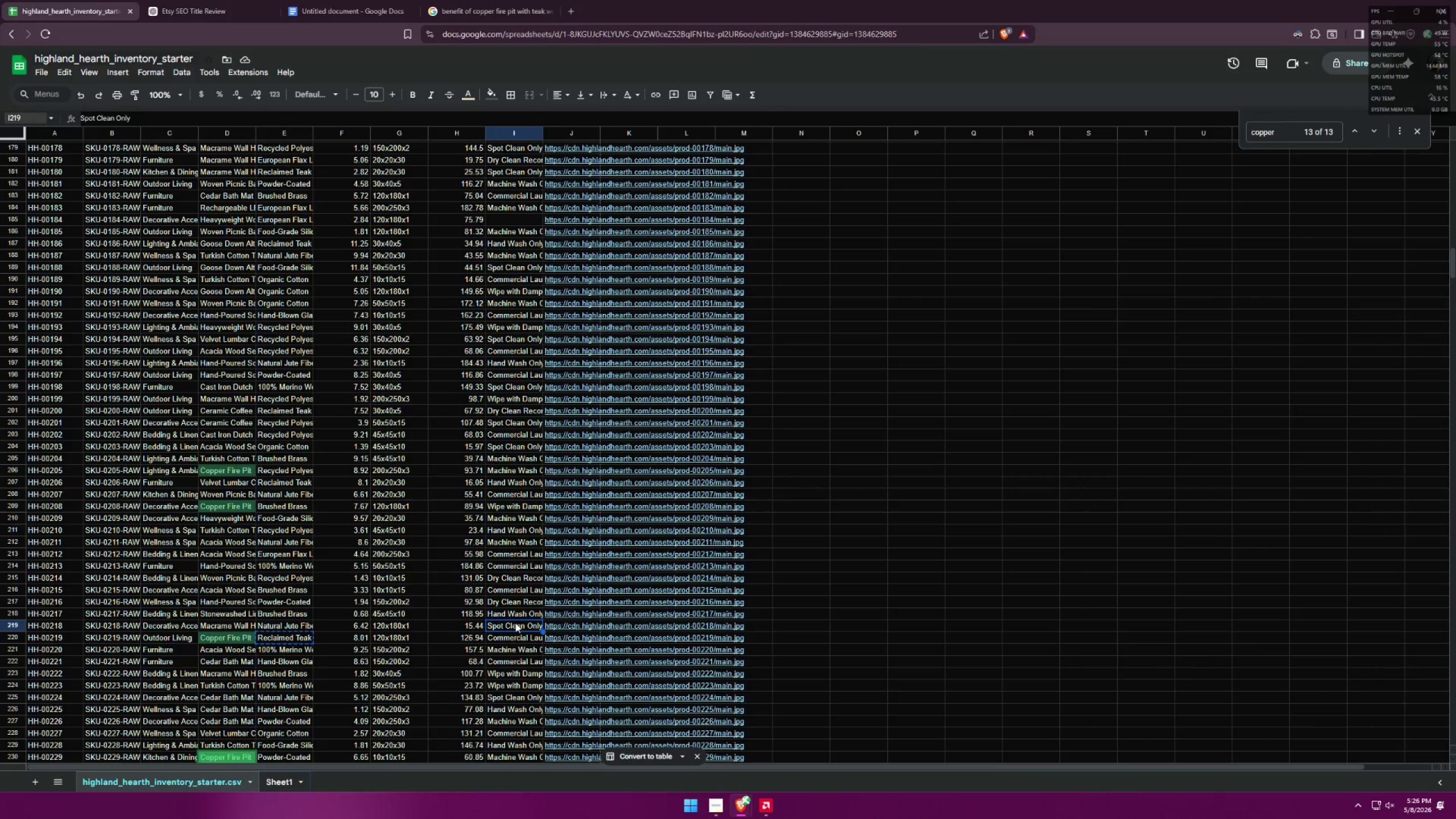 
key(Control+C)
 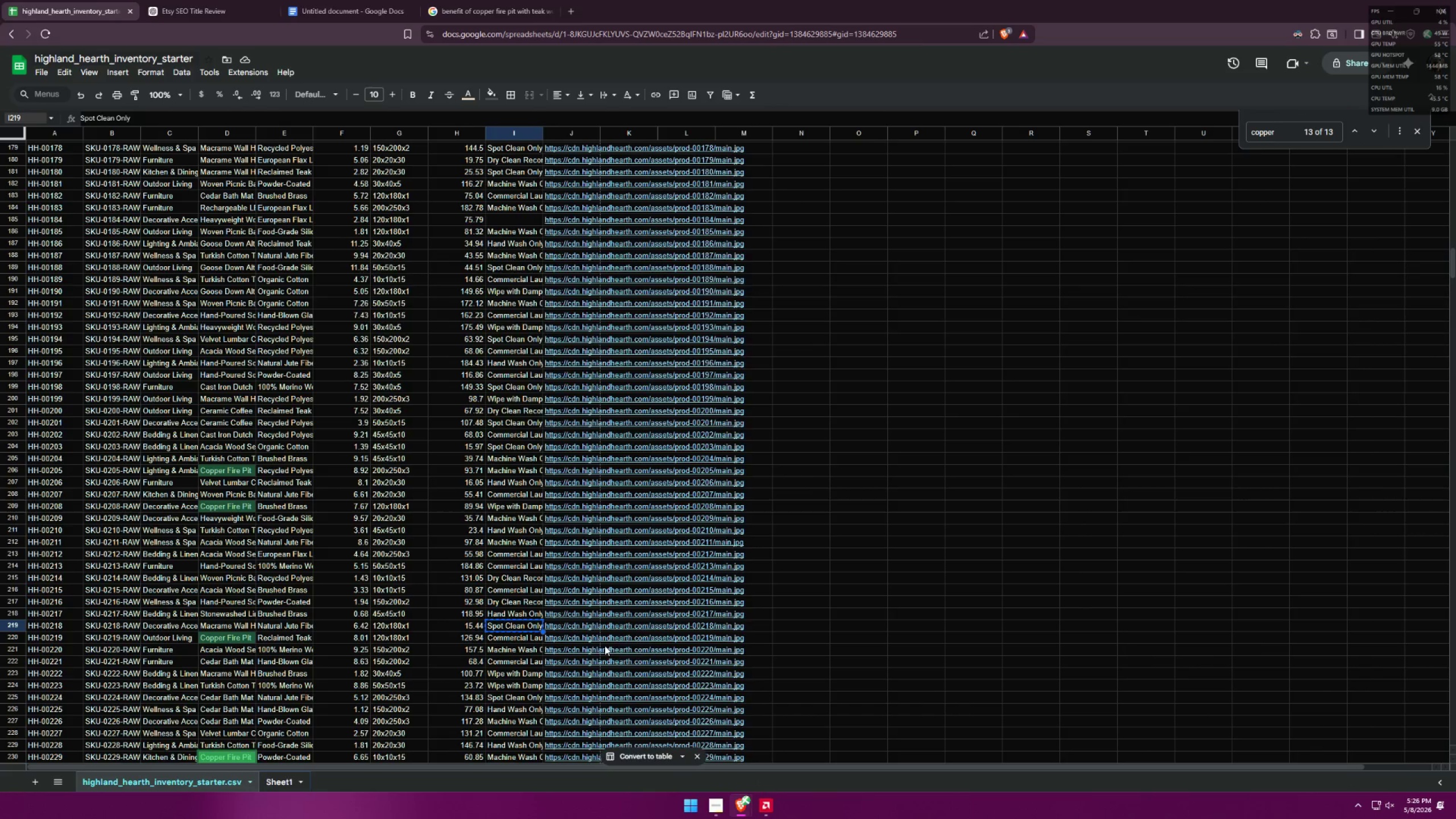 
key(Alt+AltLeft)
 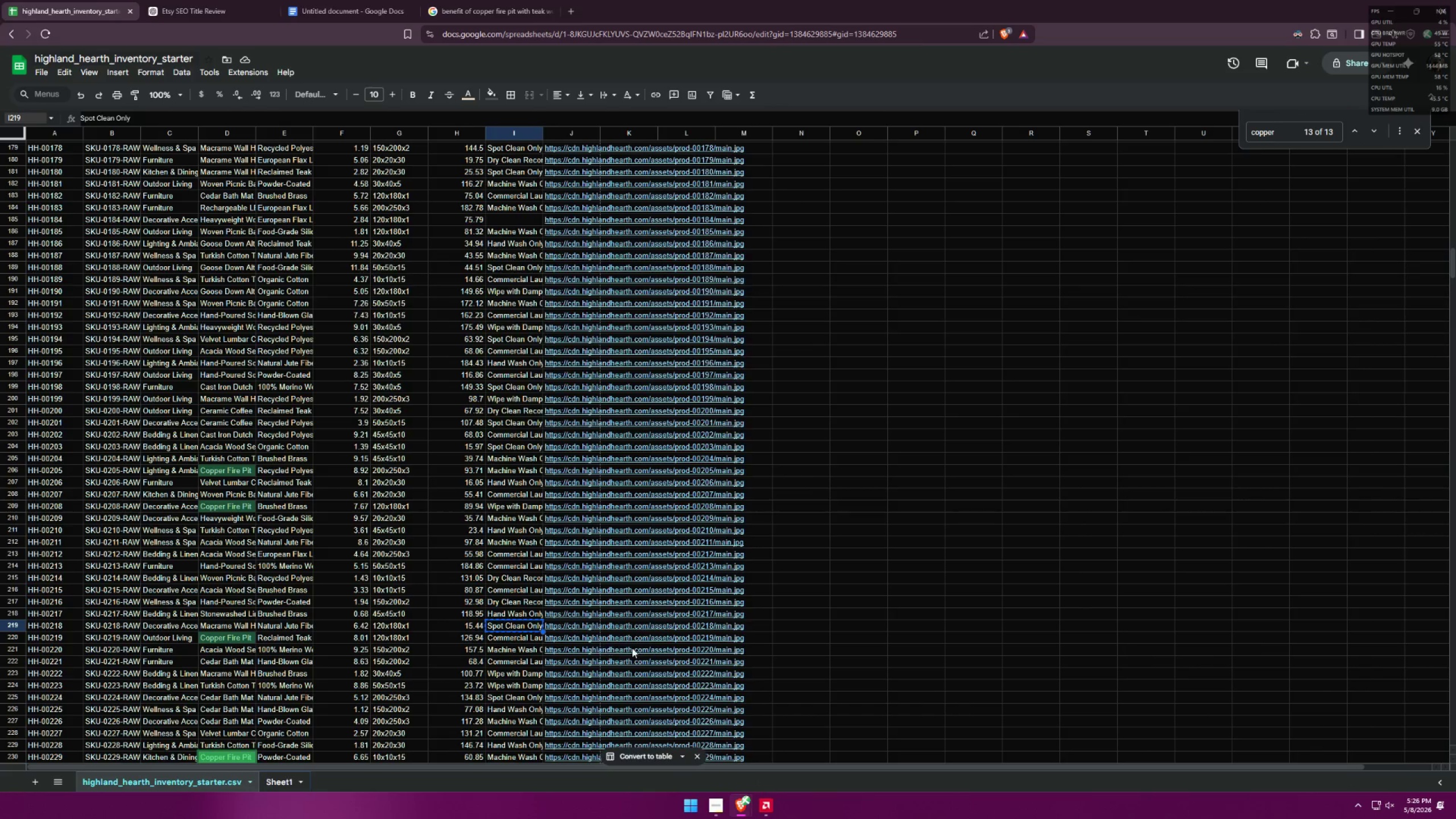 
key(Alt+Tab)
 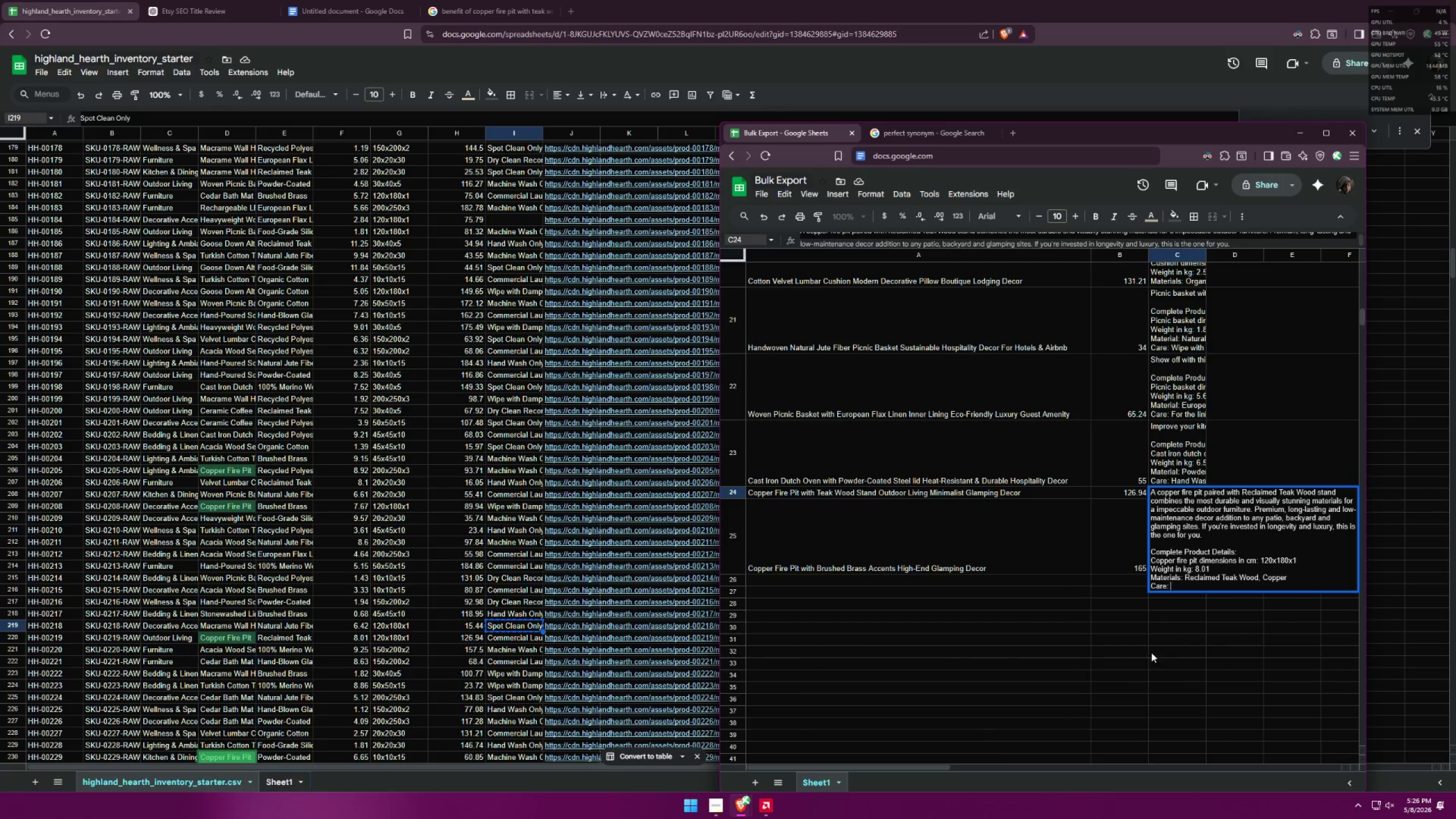 
key(Control+ControlLeft)
 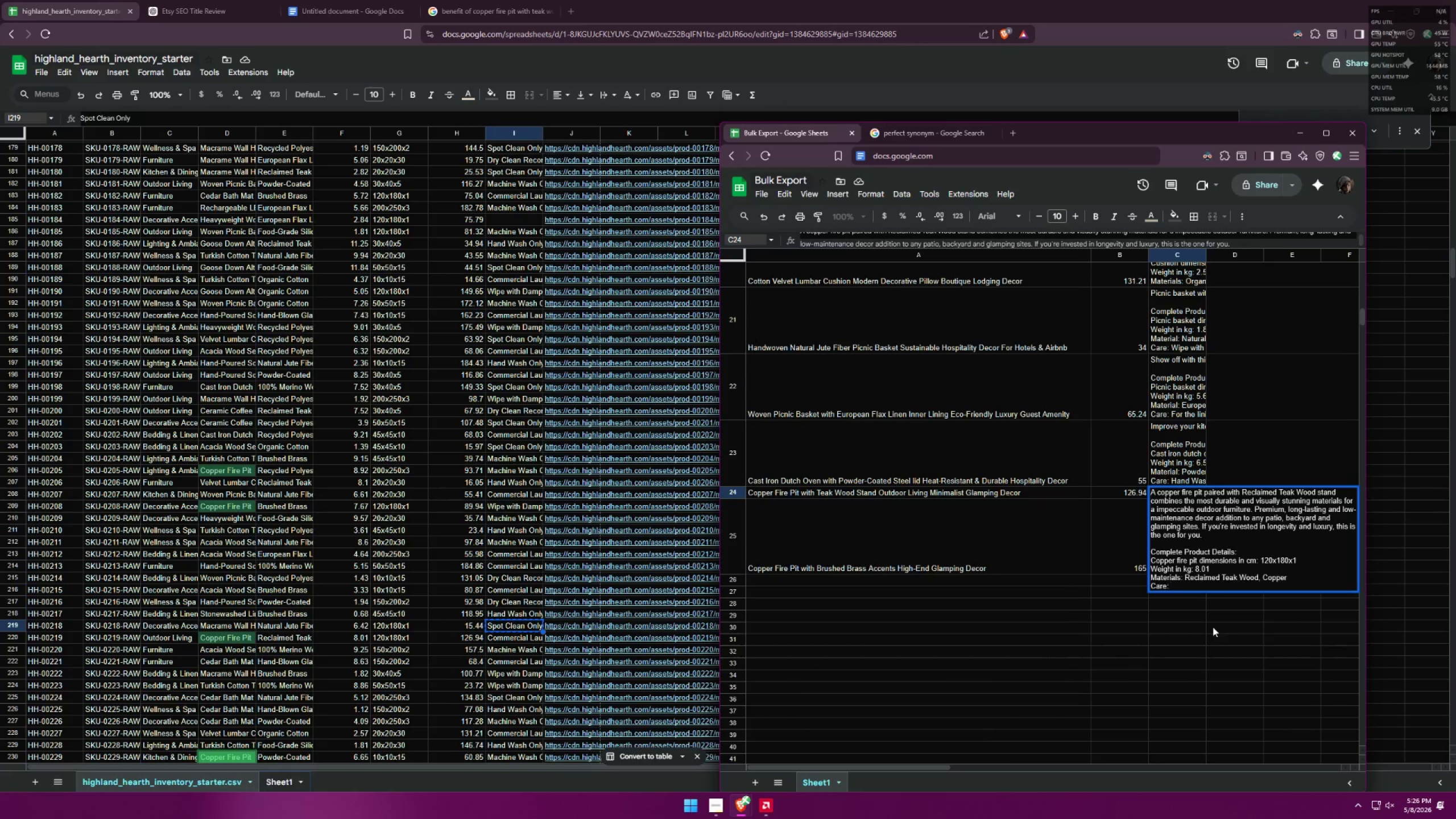 
key(Control+V)
 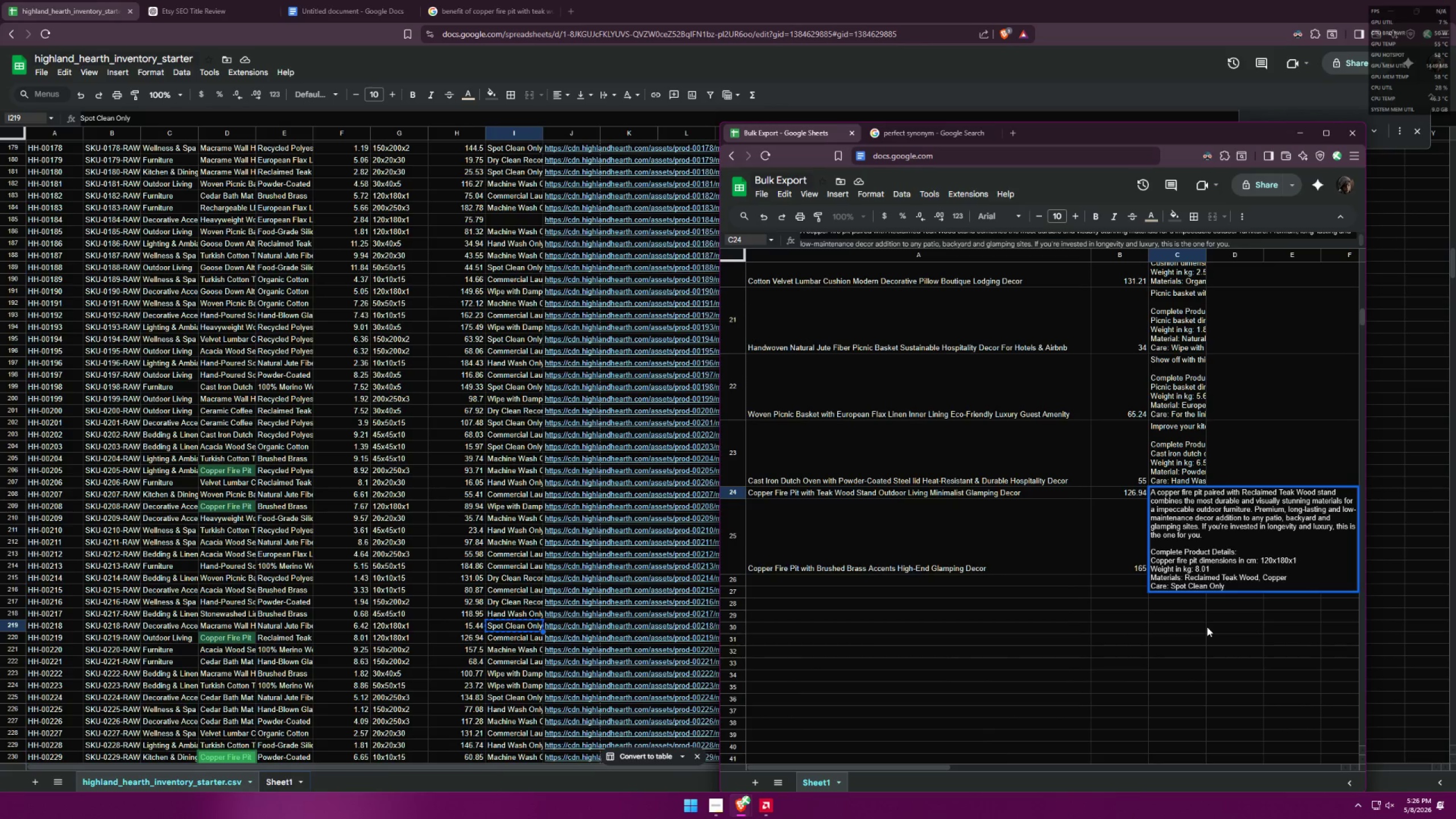 
left_click([1206, 627])
 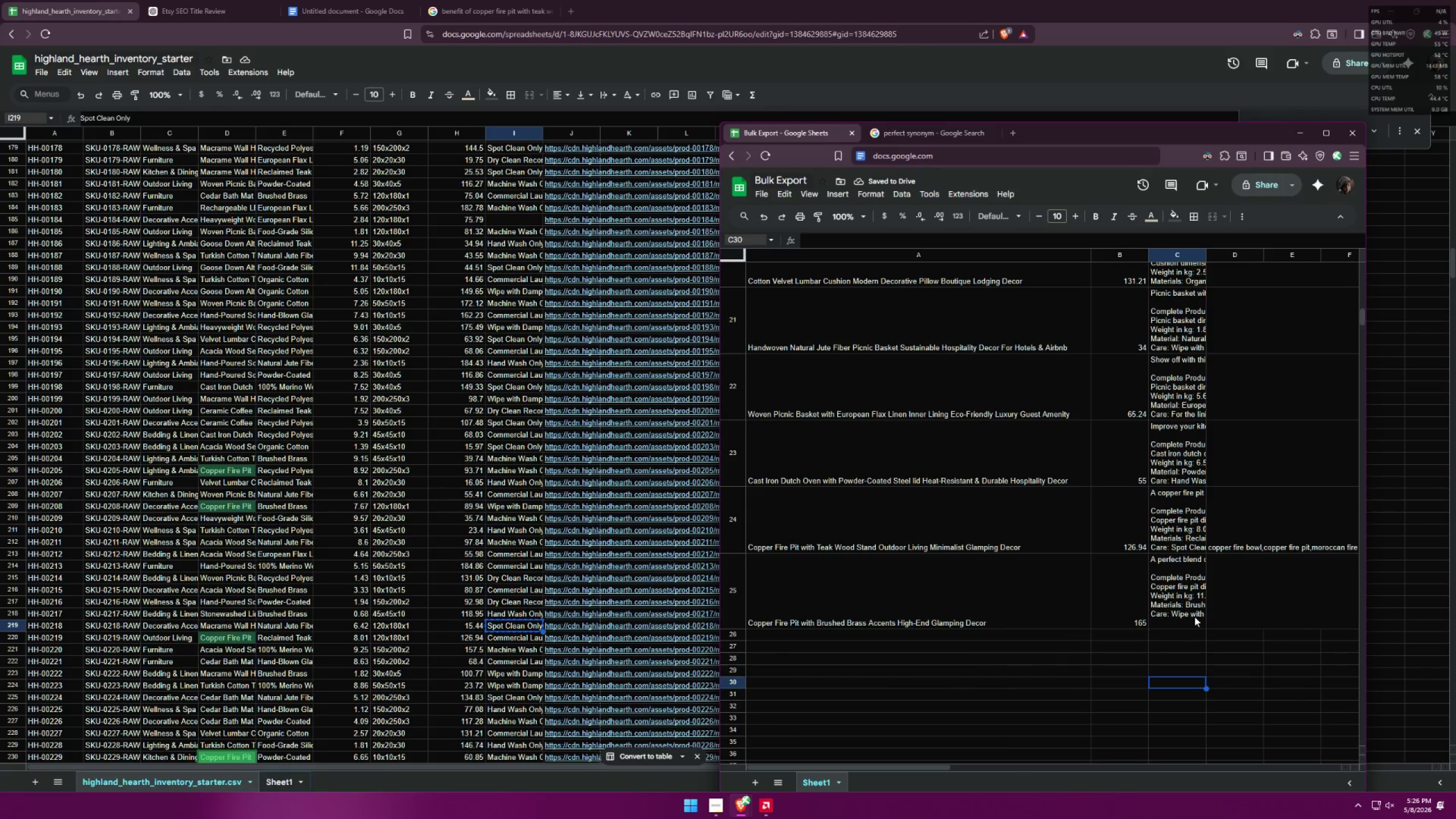 
left_click([1192, 615])
 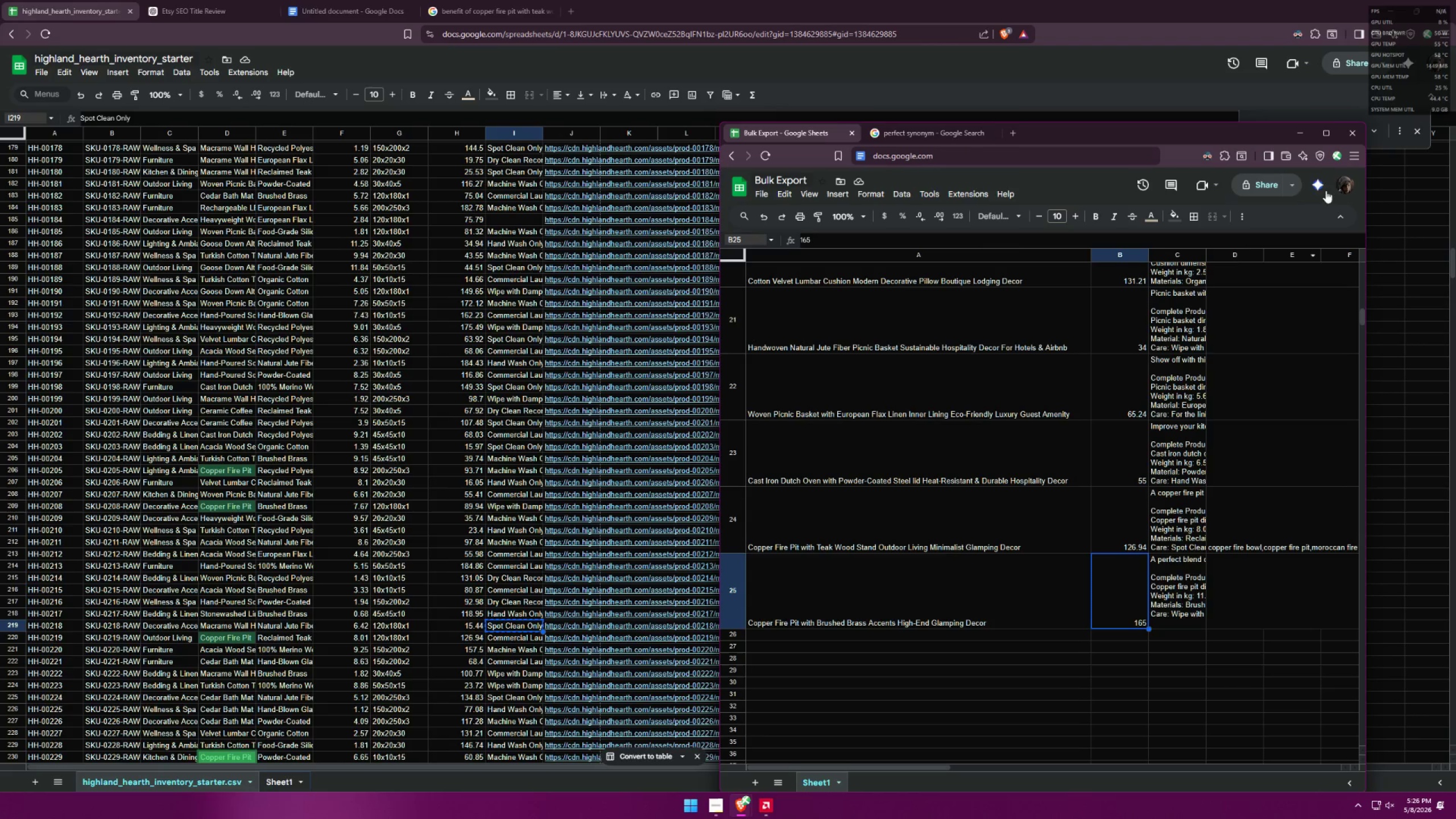 
left_click([1014, 132])
 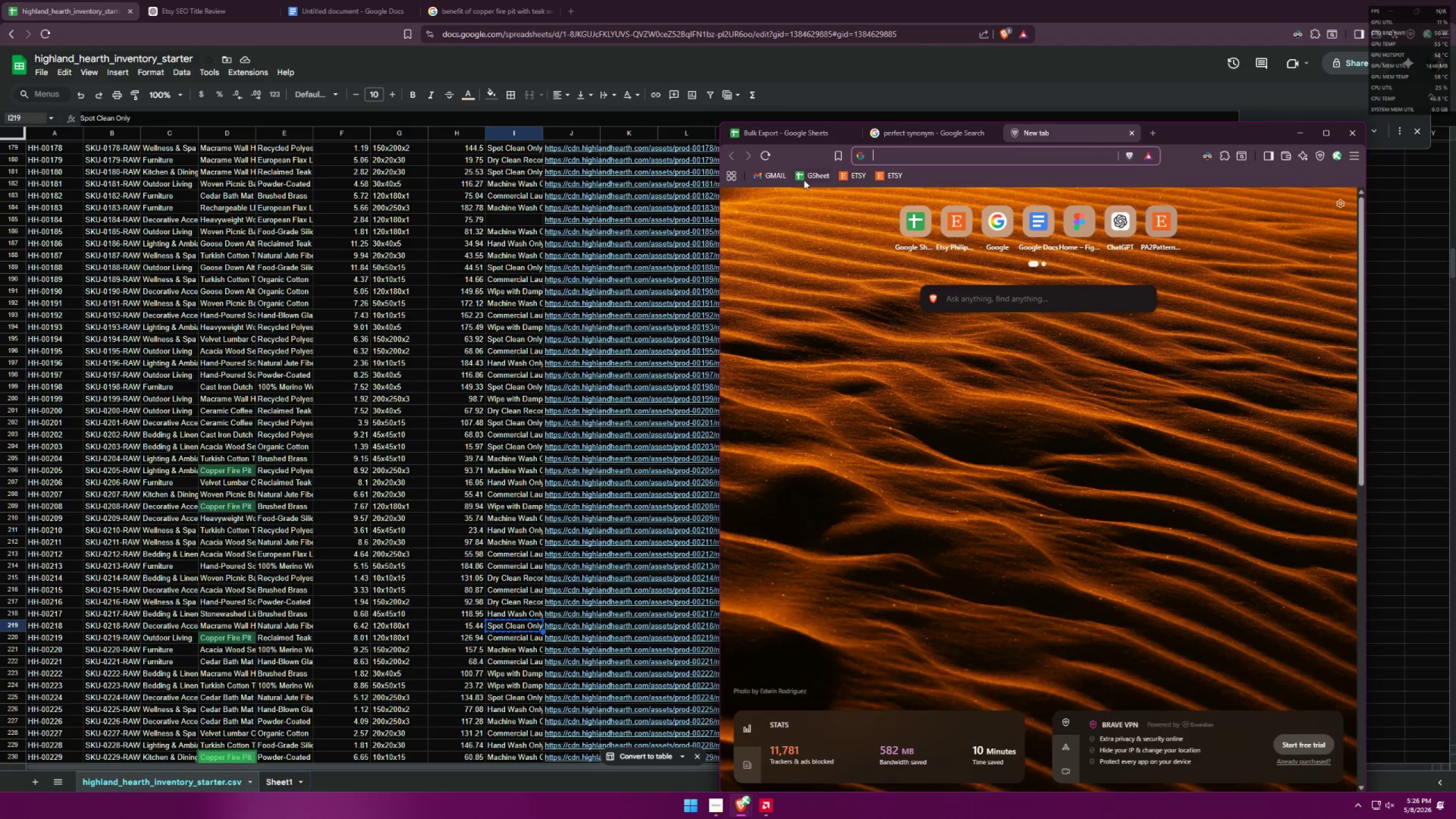 
left_click([804, 179])
 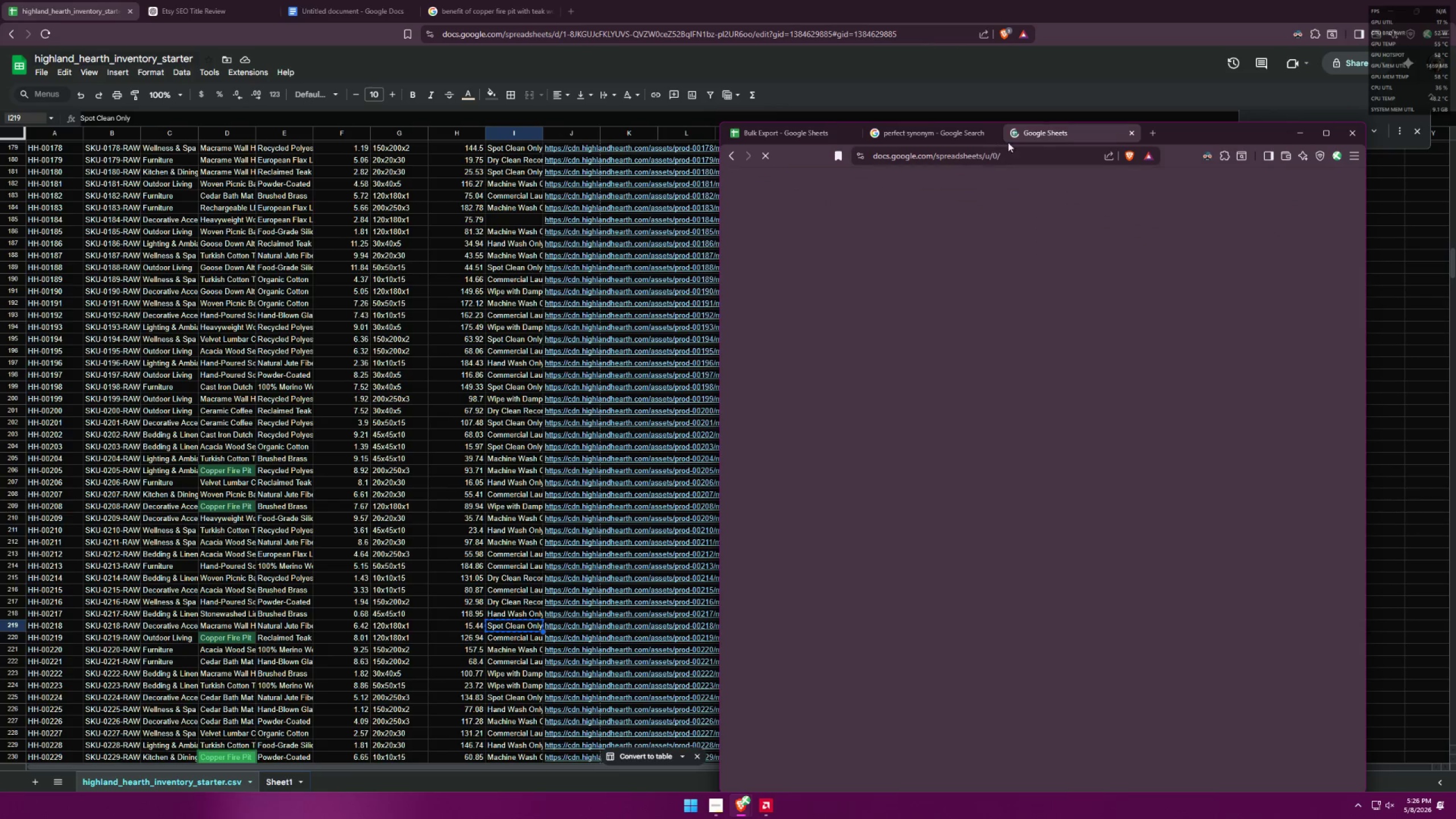 
left_click_drag(start_coordinate=[1036, 138], to_coordinate=[937, 146])
 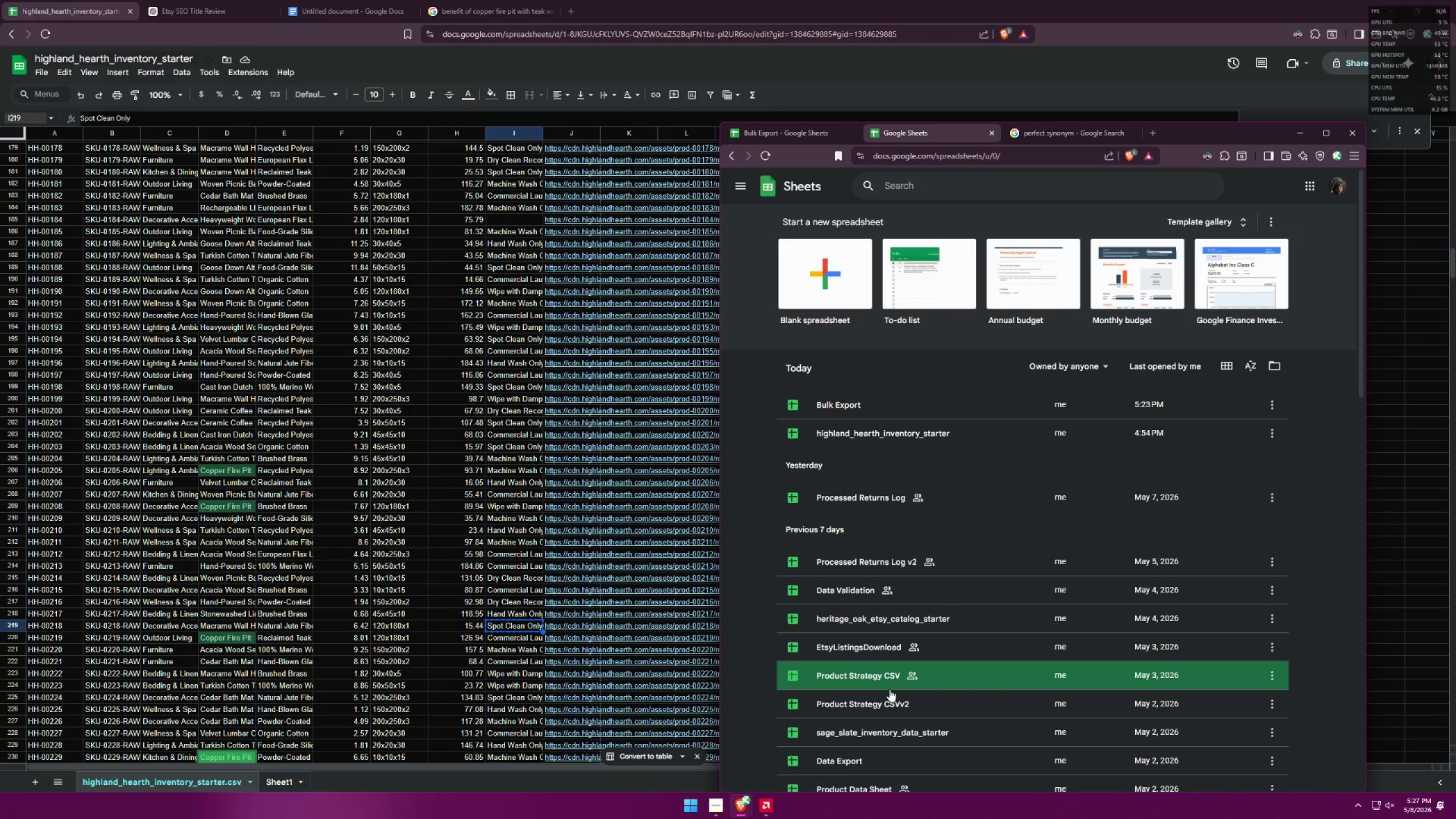 
wait(6.0)
 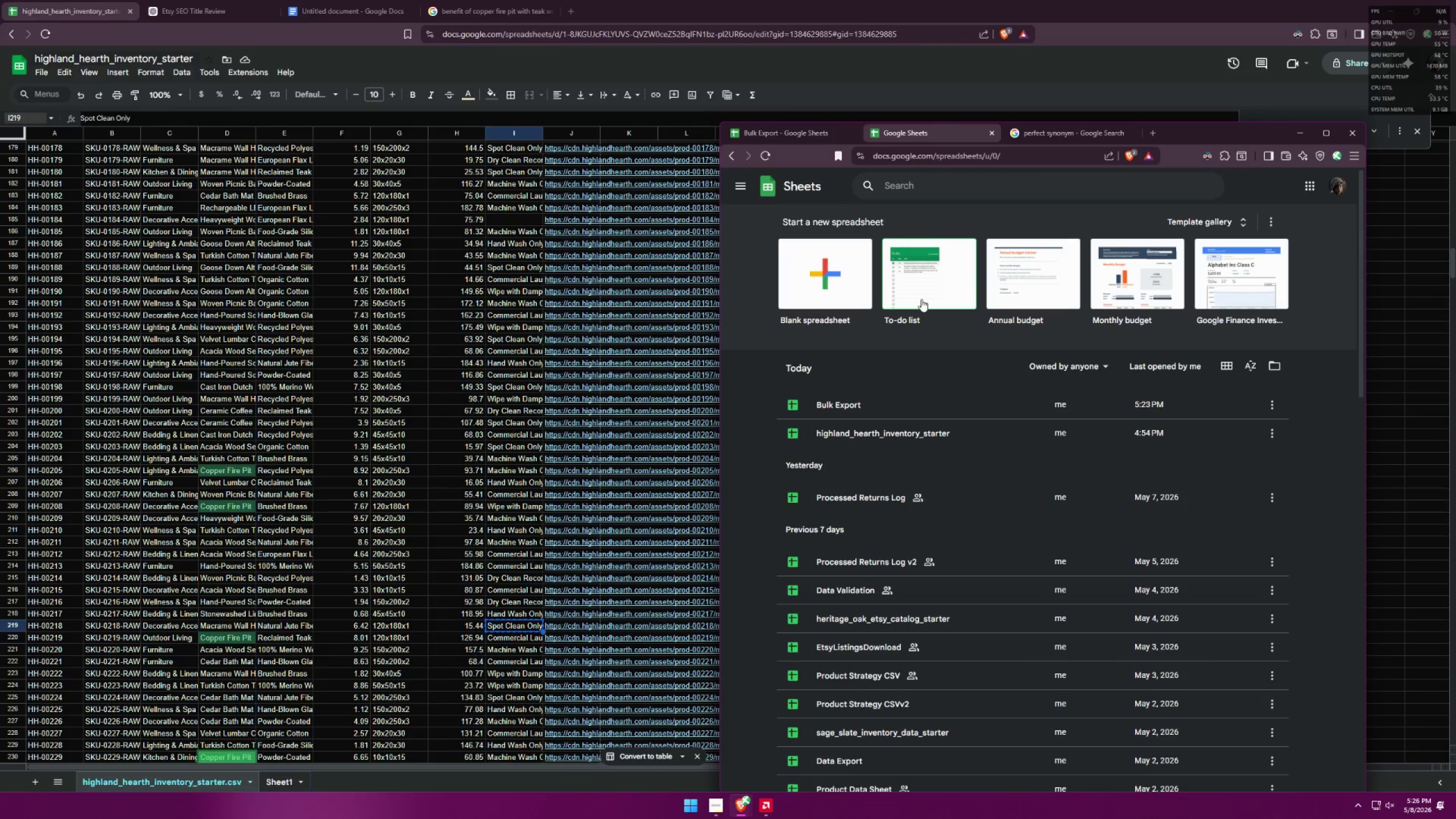 
scroll: coordinate [911, 628], scroll_direction: down, amount: 1.0
 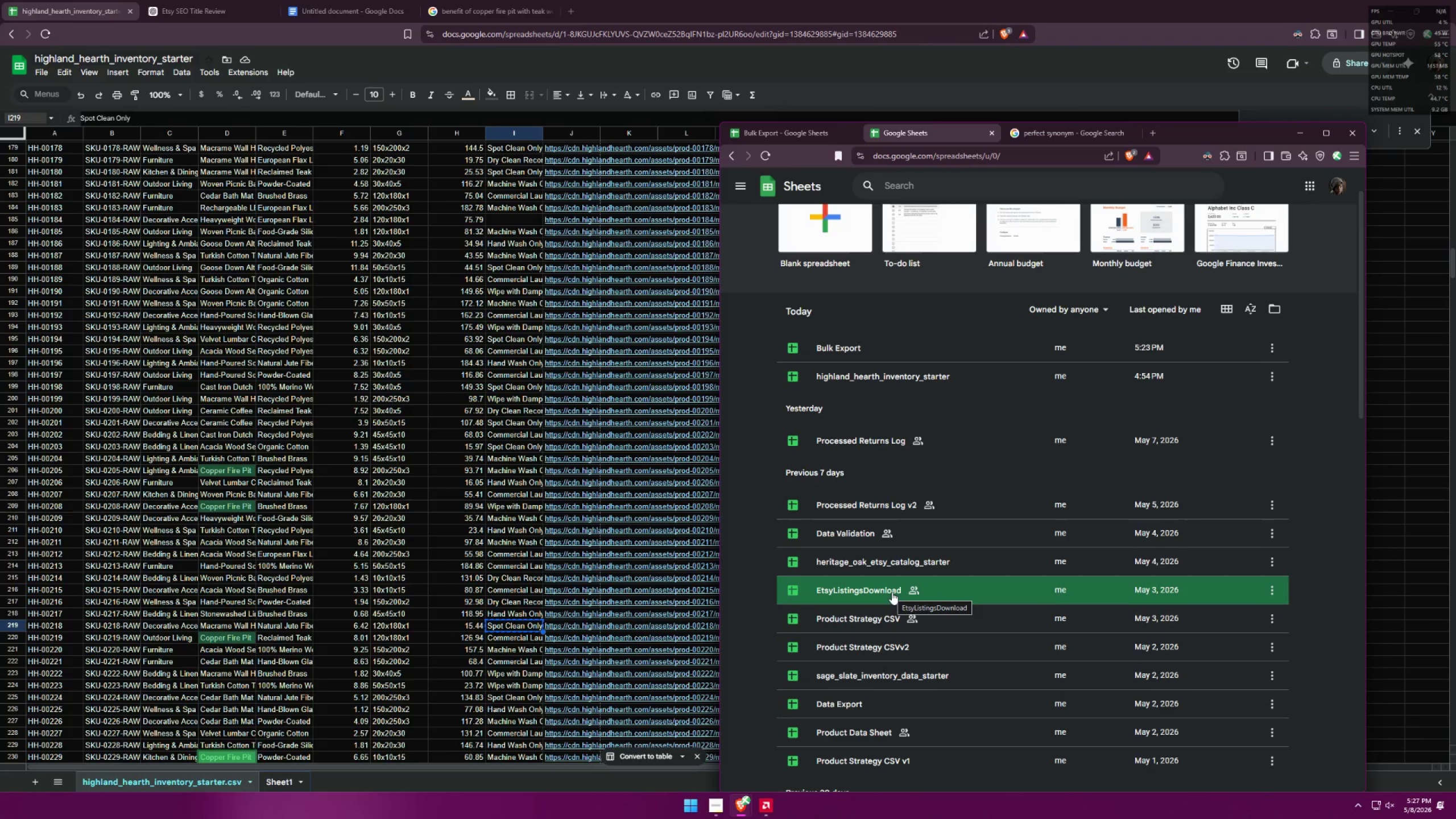 
left_click([892, 592])
 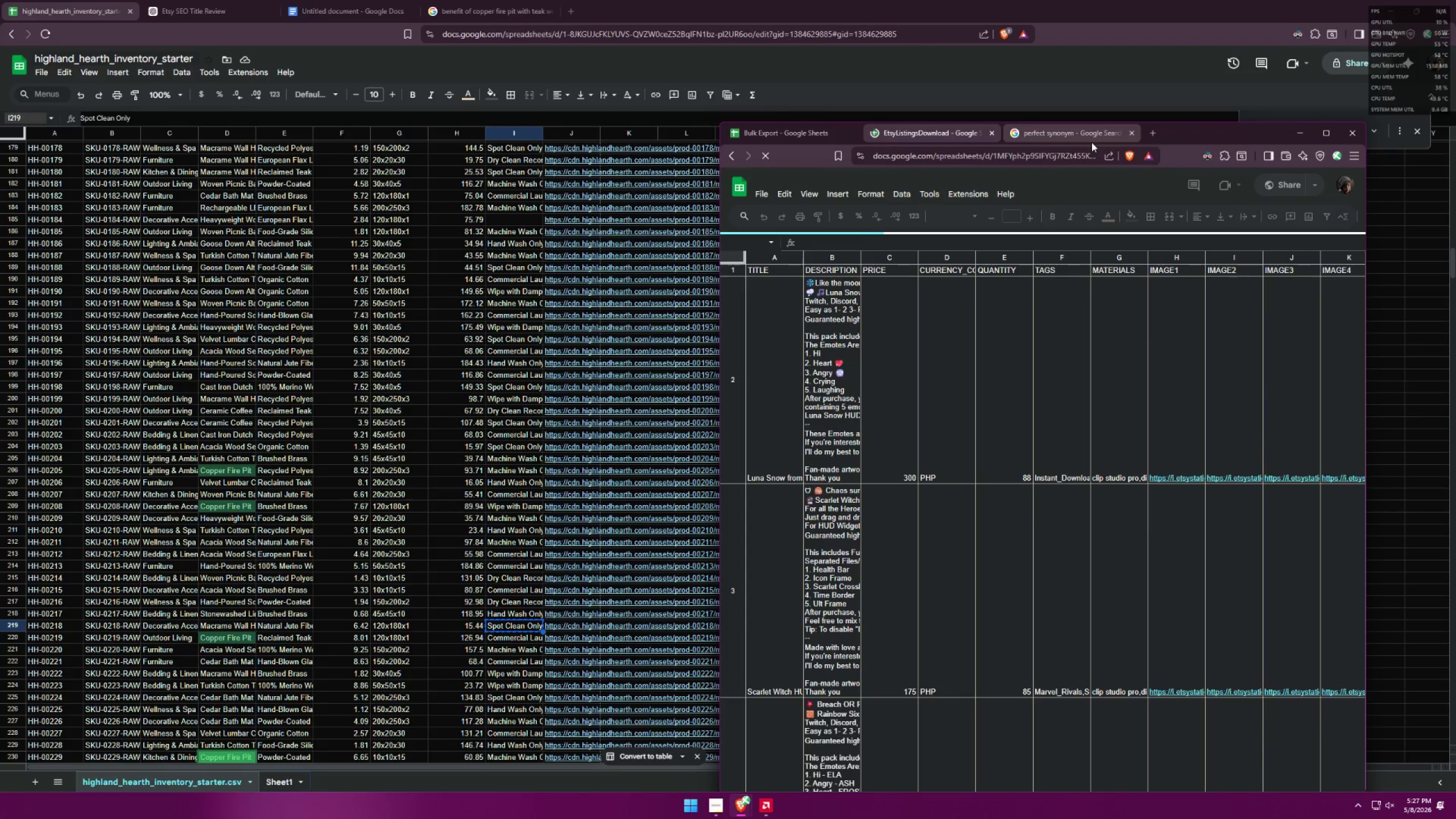 
mouse_move([1141, 130])
 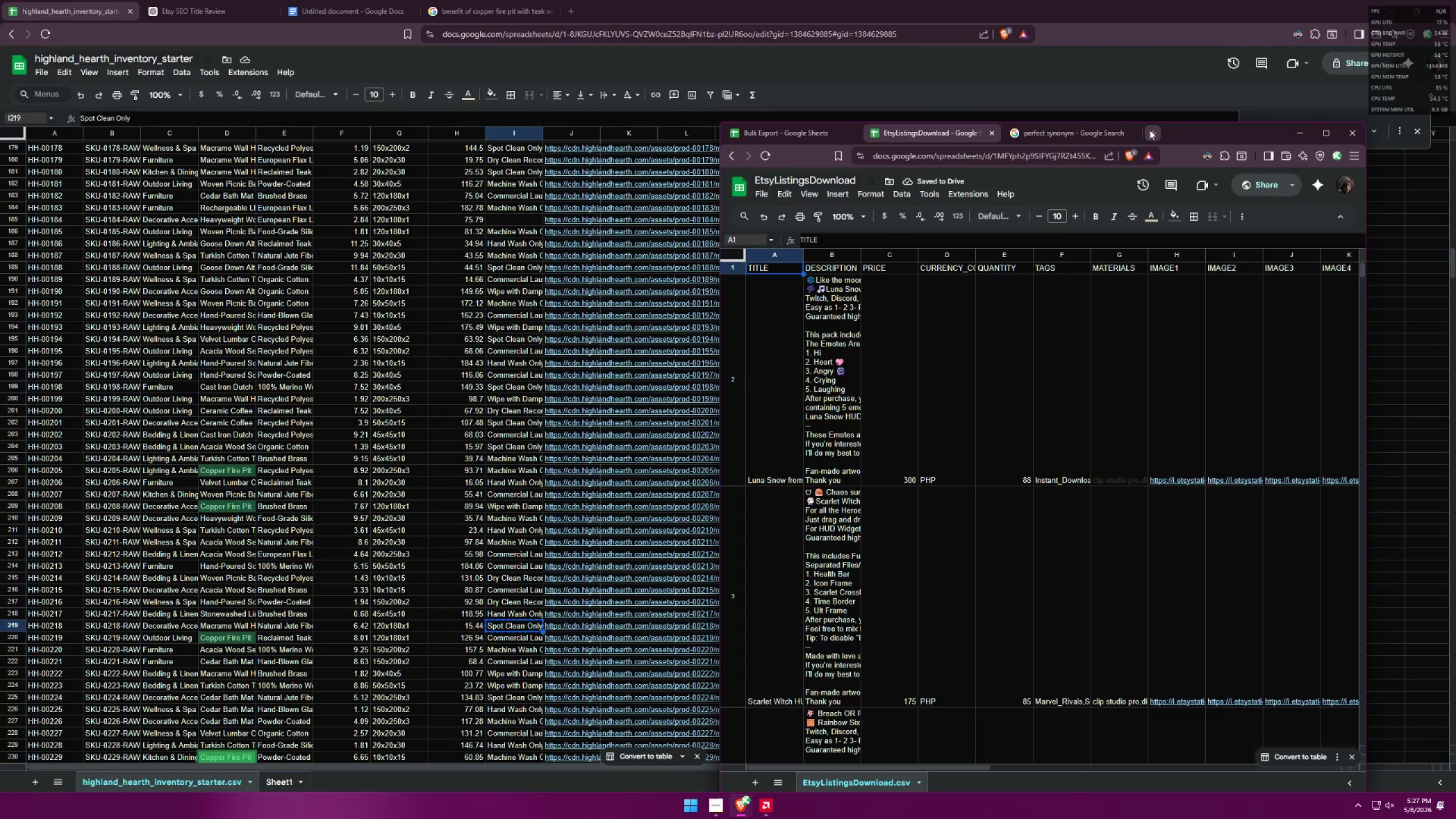 
left_click([1149, 130])
 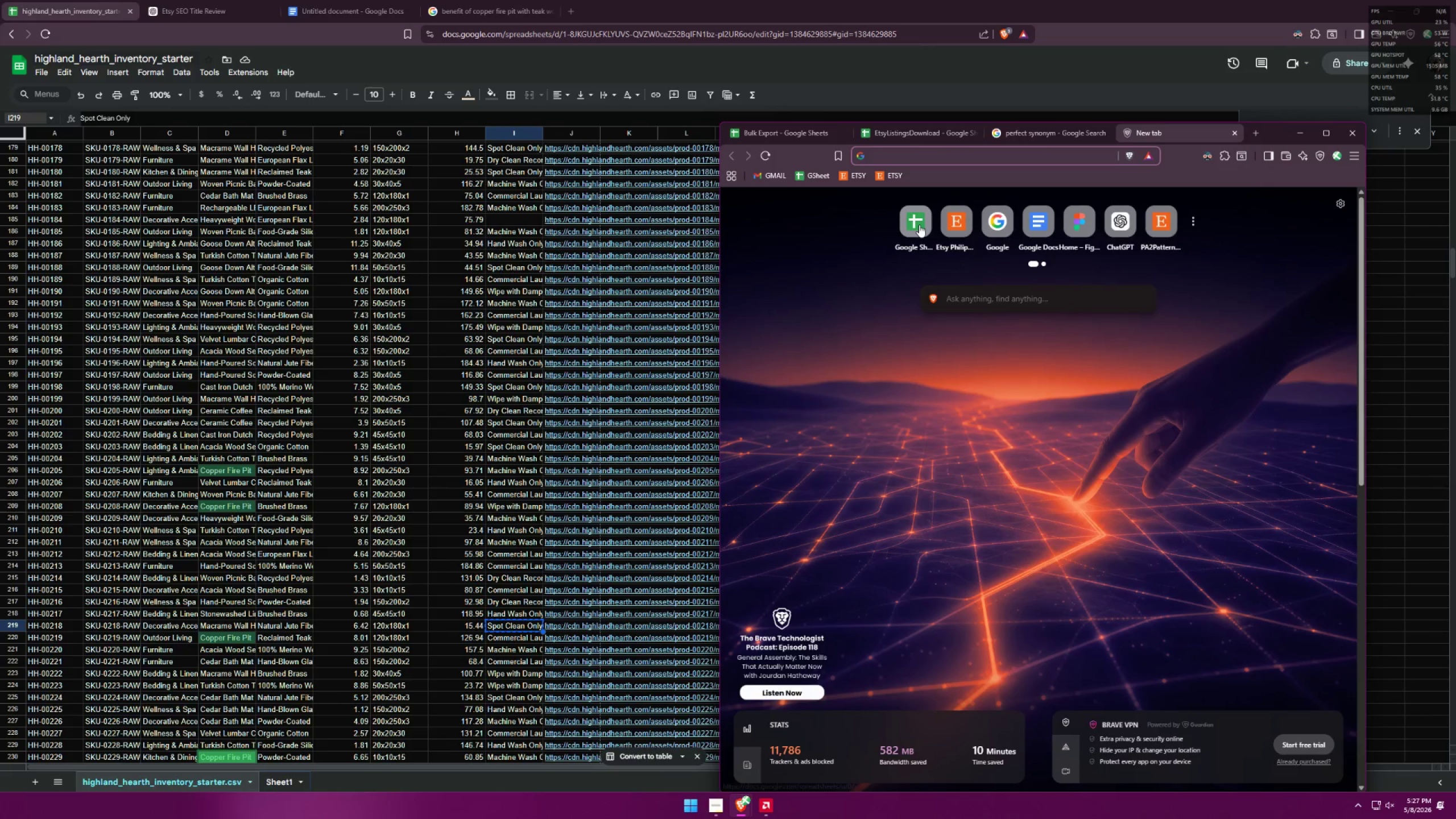 
left_click([919, 225])
 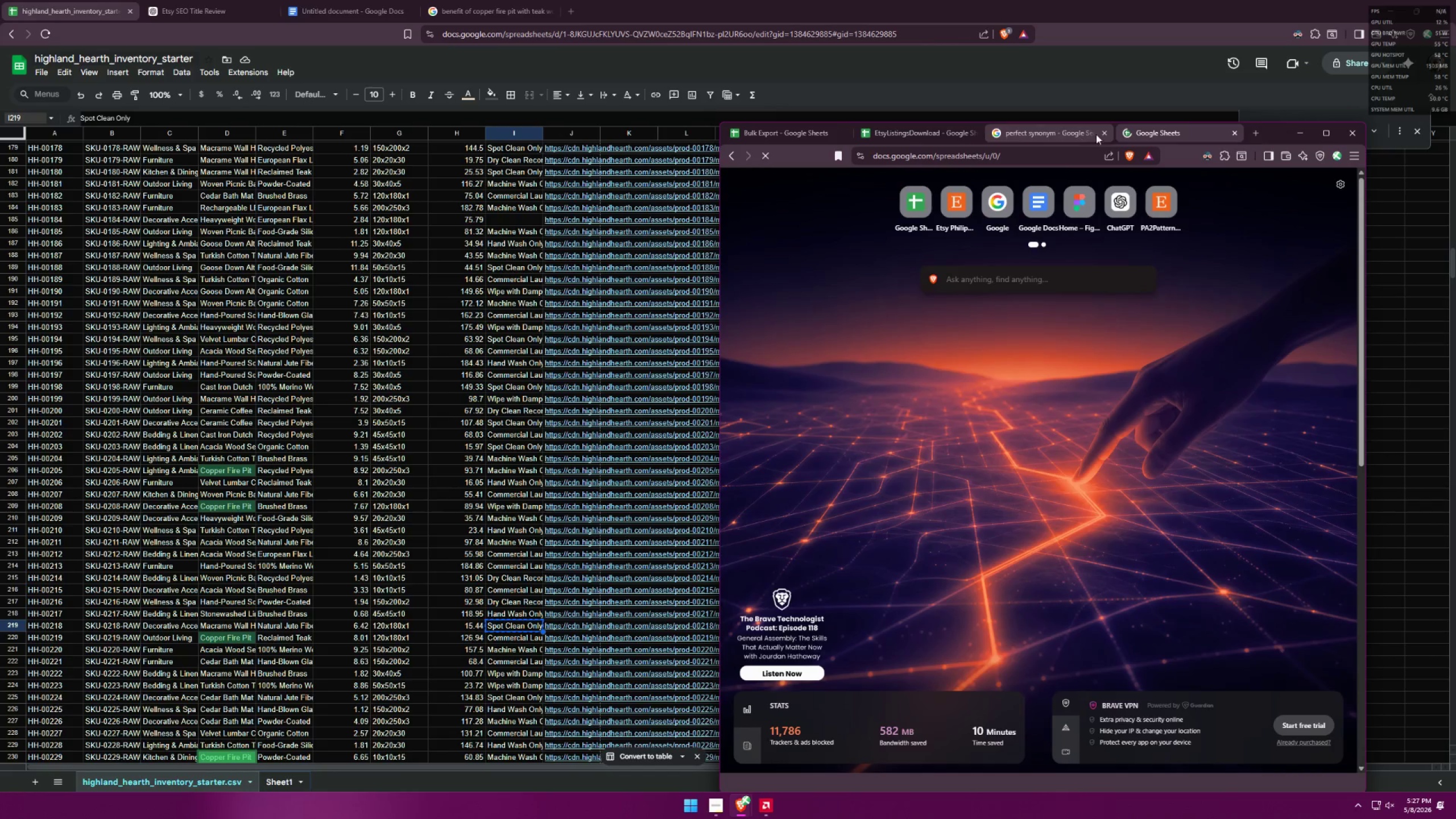 
left_click([1107, 132])
 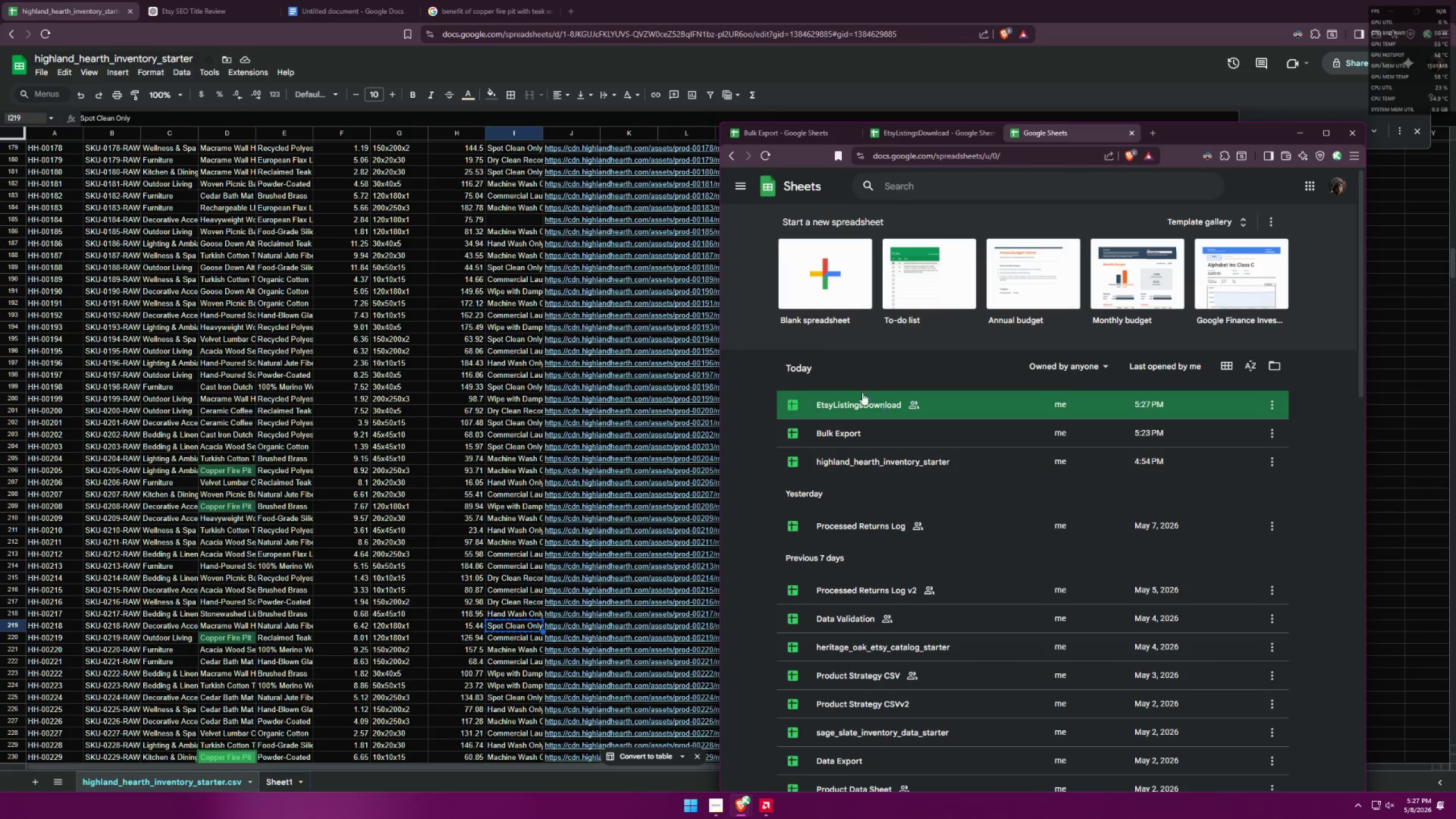 
left_click([834, 284])
 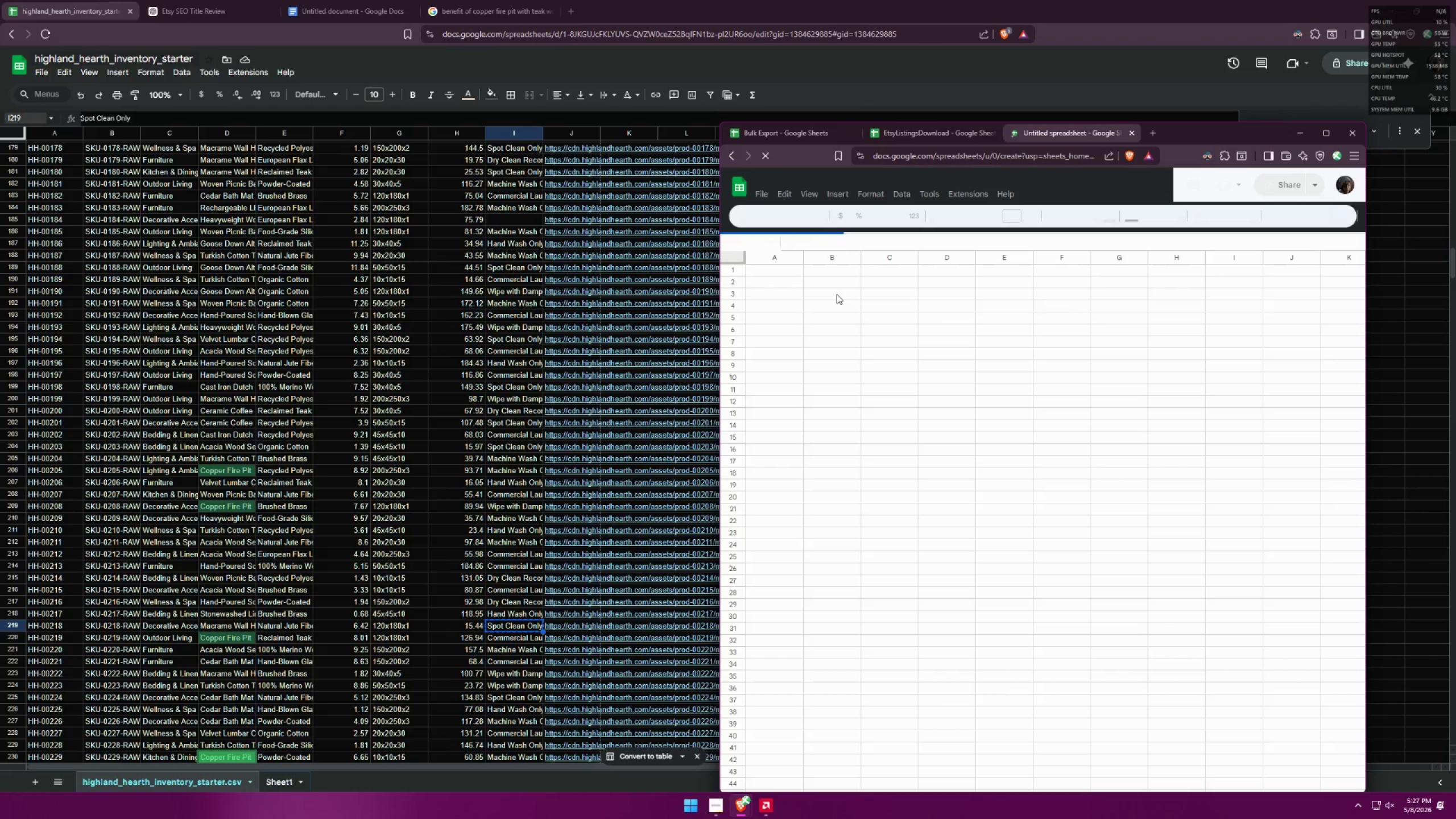 
left_click([926, 135])
 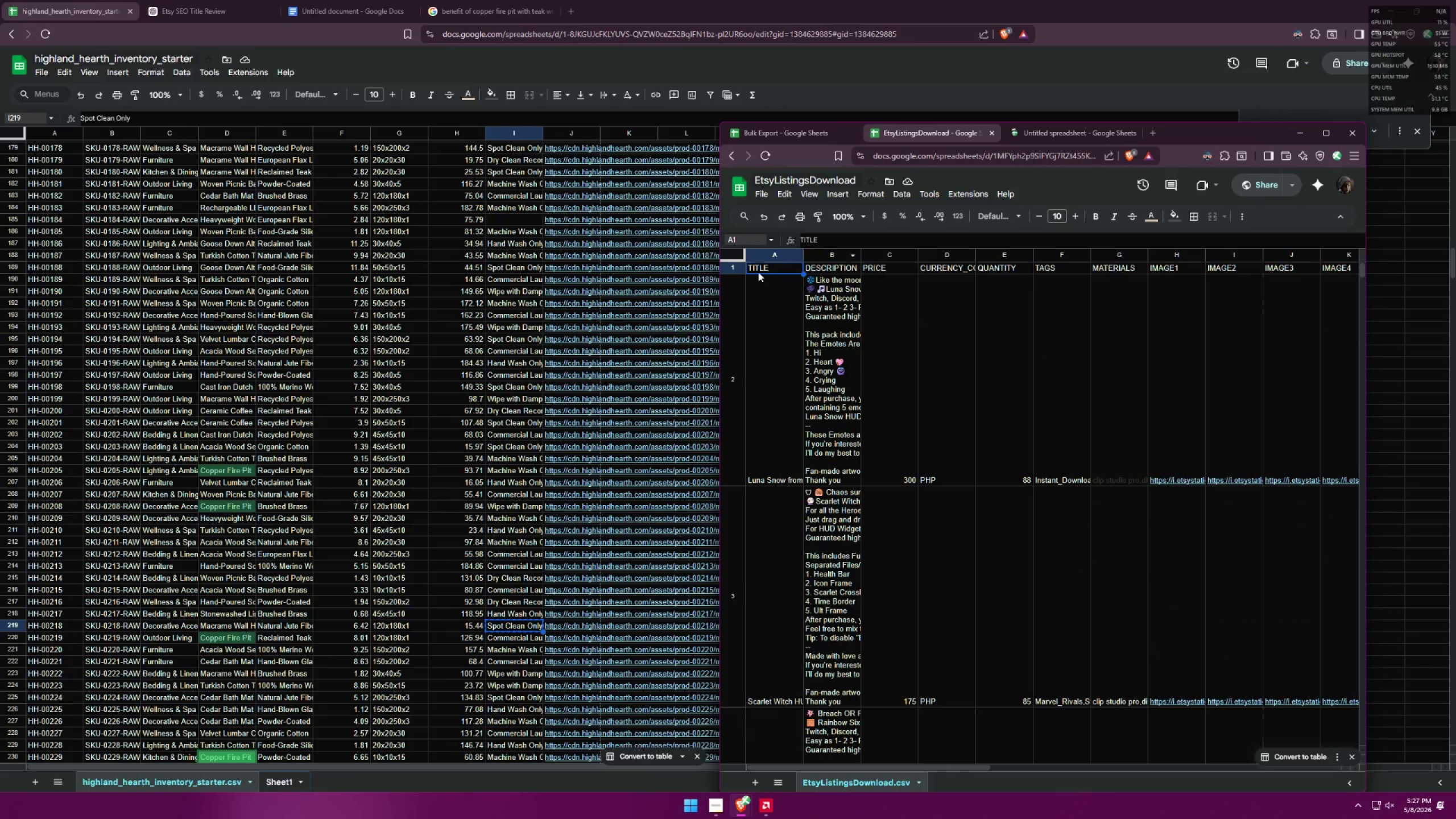 
left_click_drag(start_coordinate=[763, 268], to_coordinate=[1210, 270])
 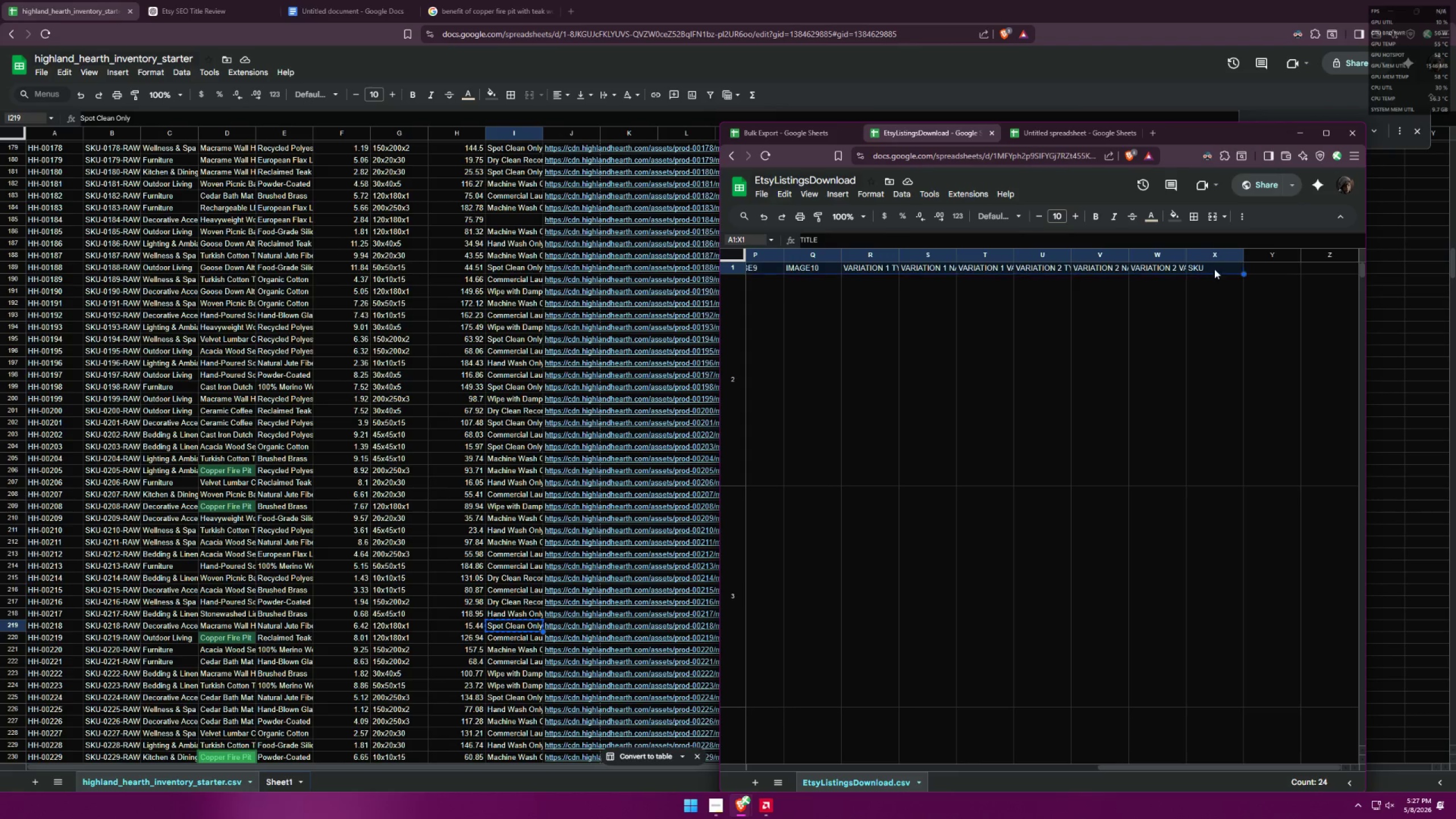 
key(Control+ControlLeft)
 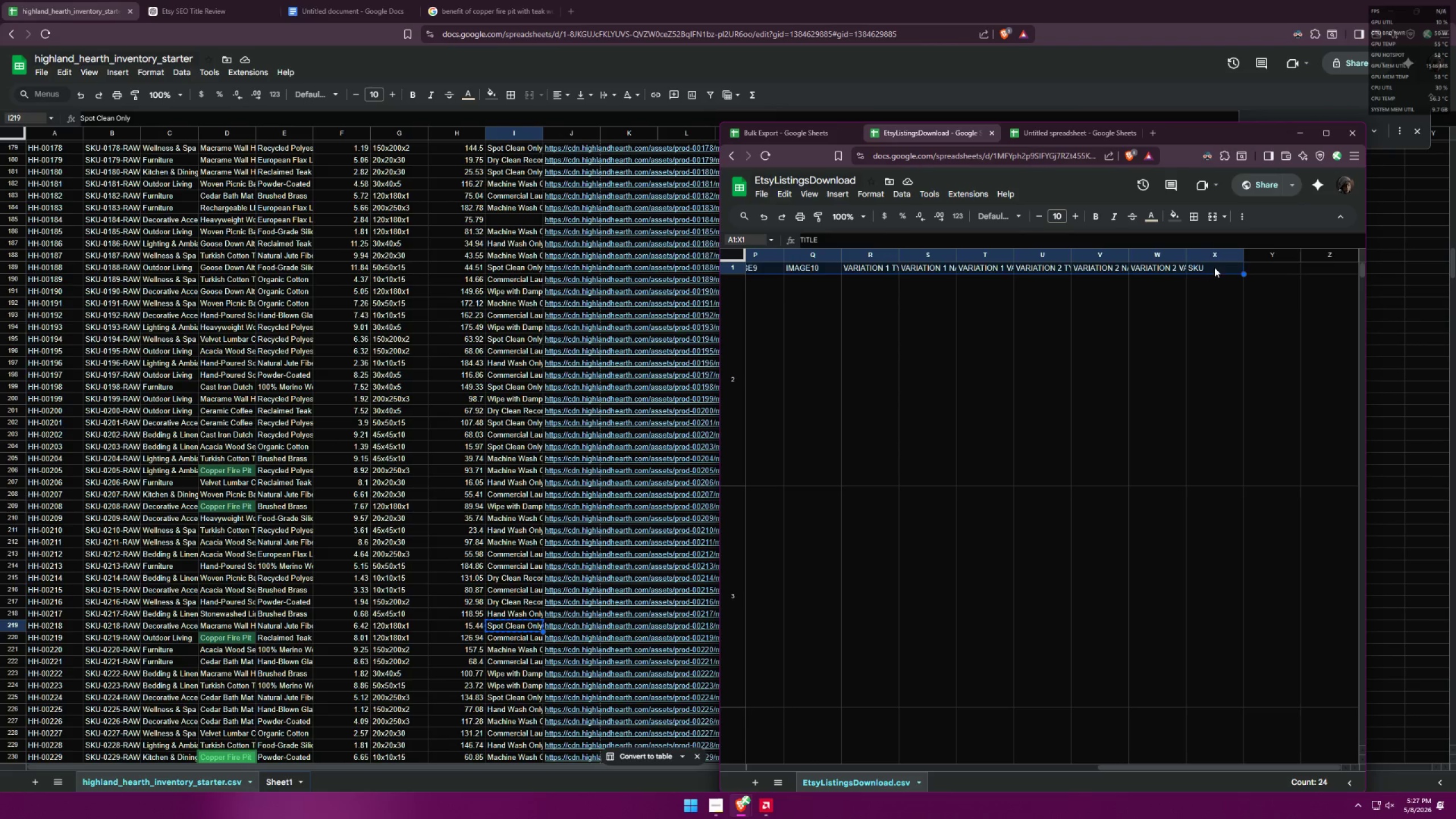 
key(Control+C)
 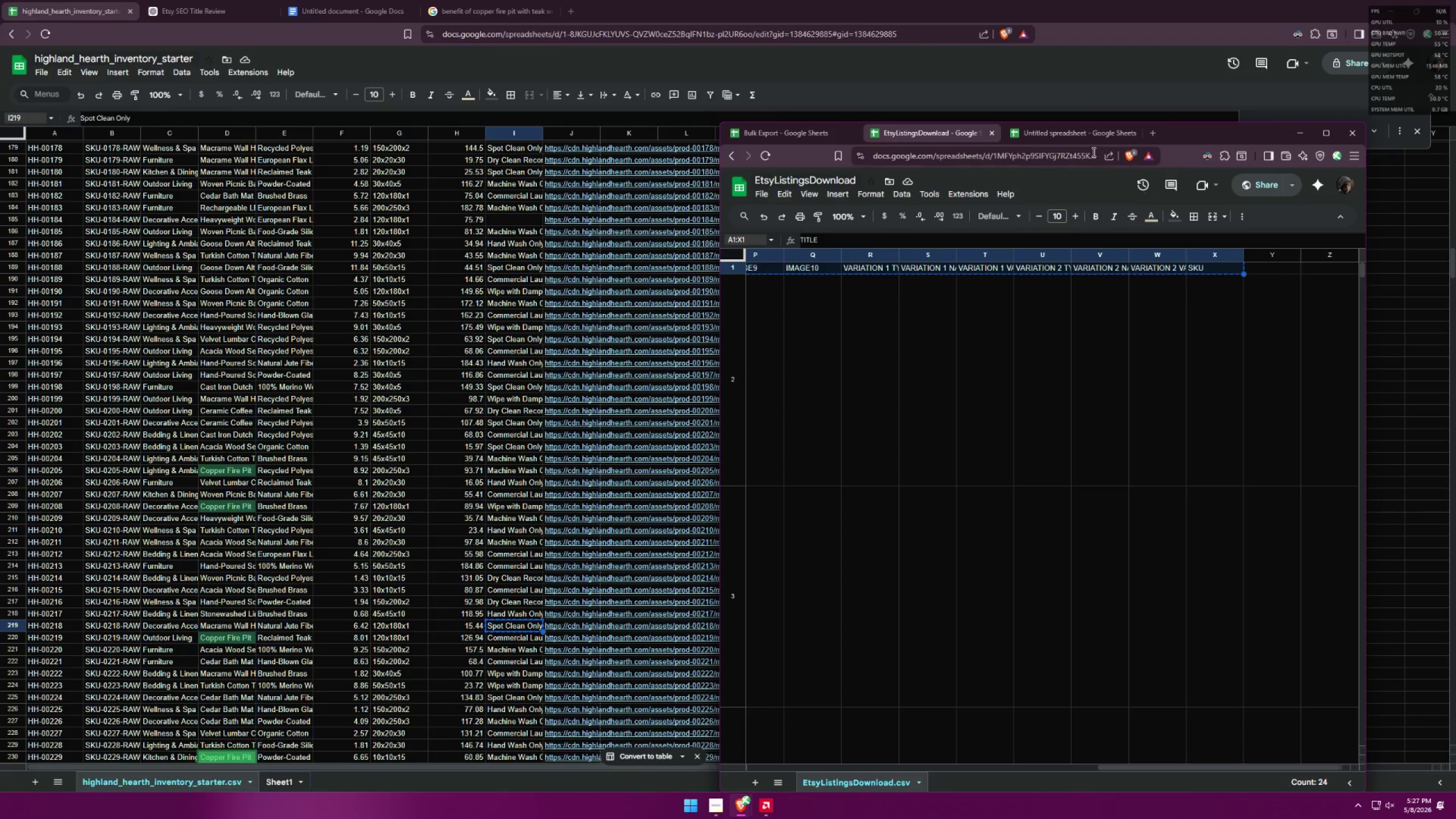 
left_click([1083, 123])
 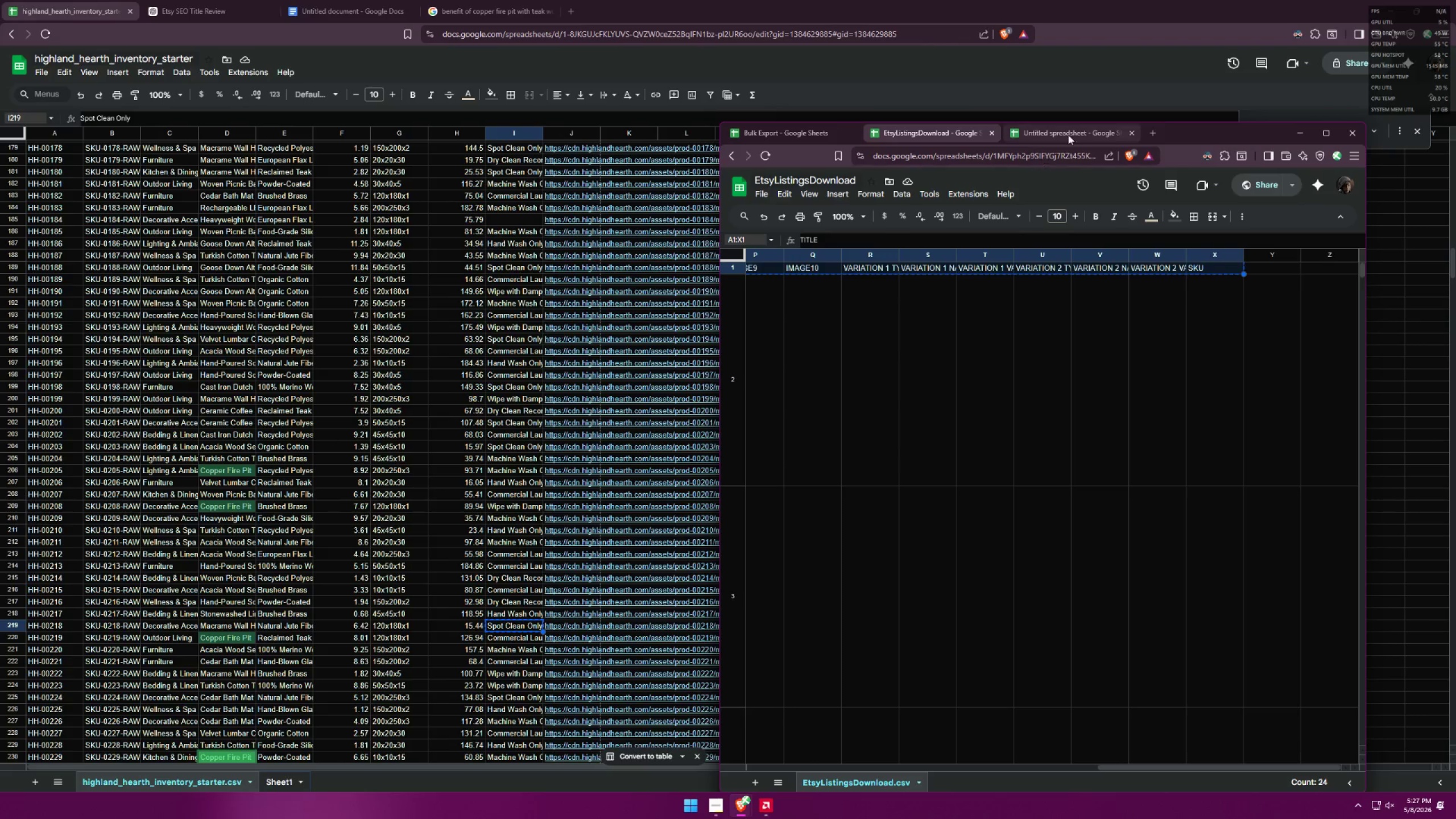 
left_click([1068, 134])
 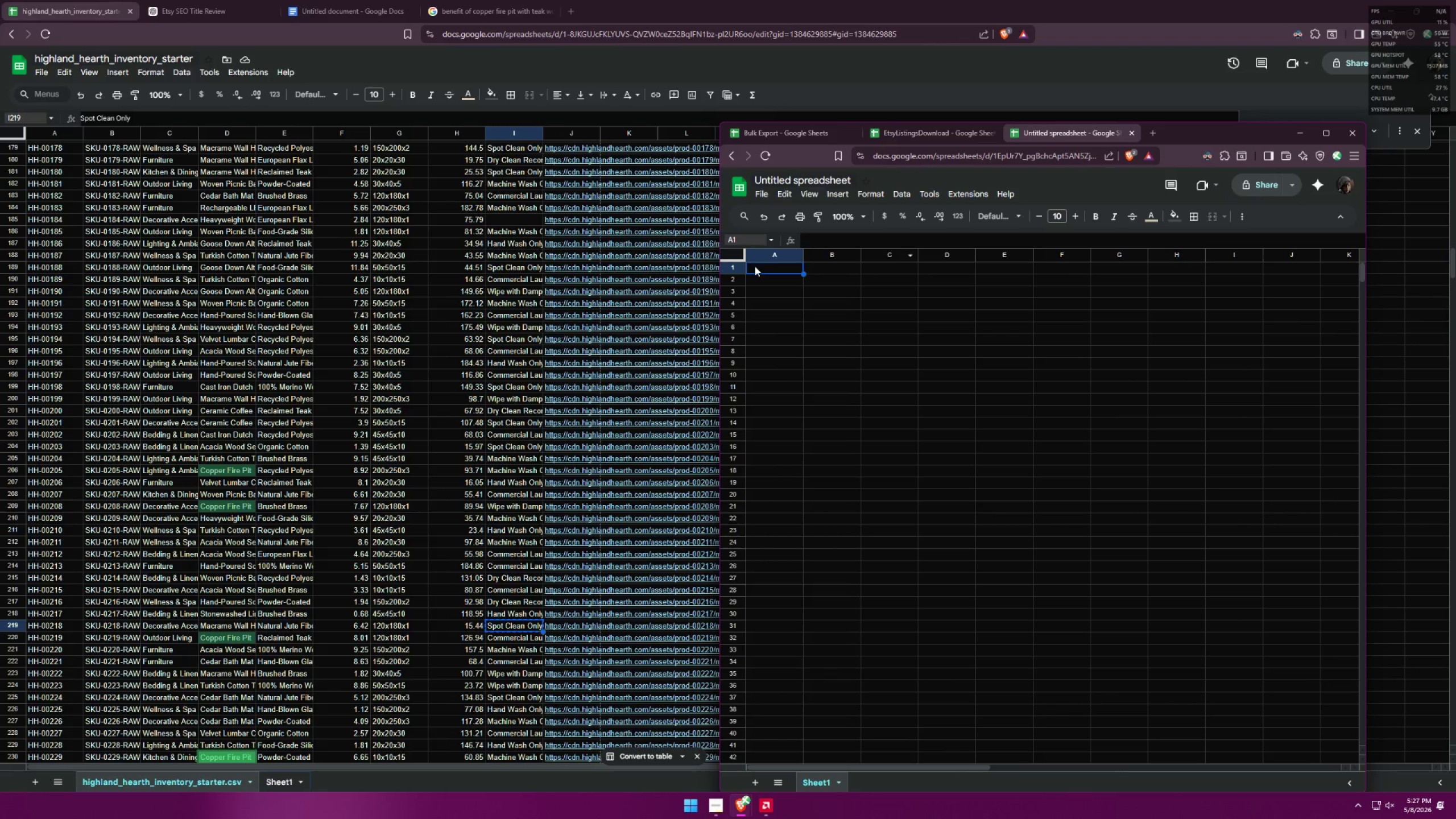 
key(Control+ControlLeft)
 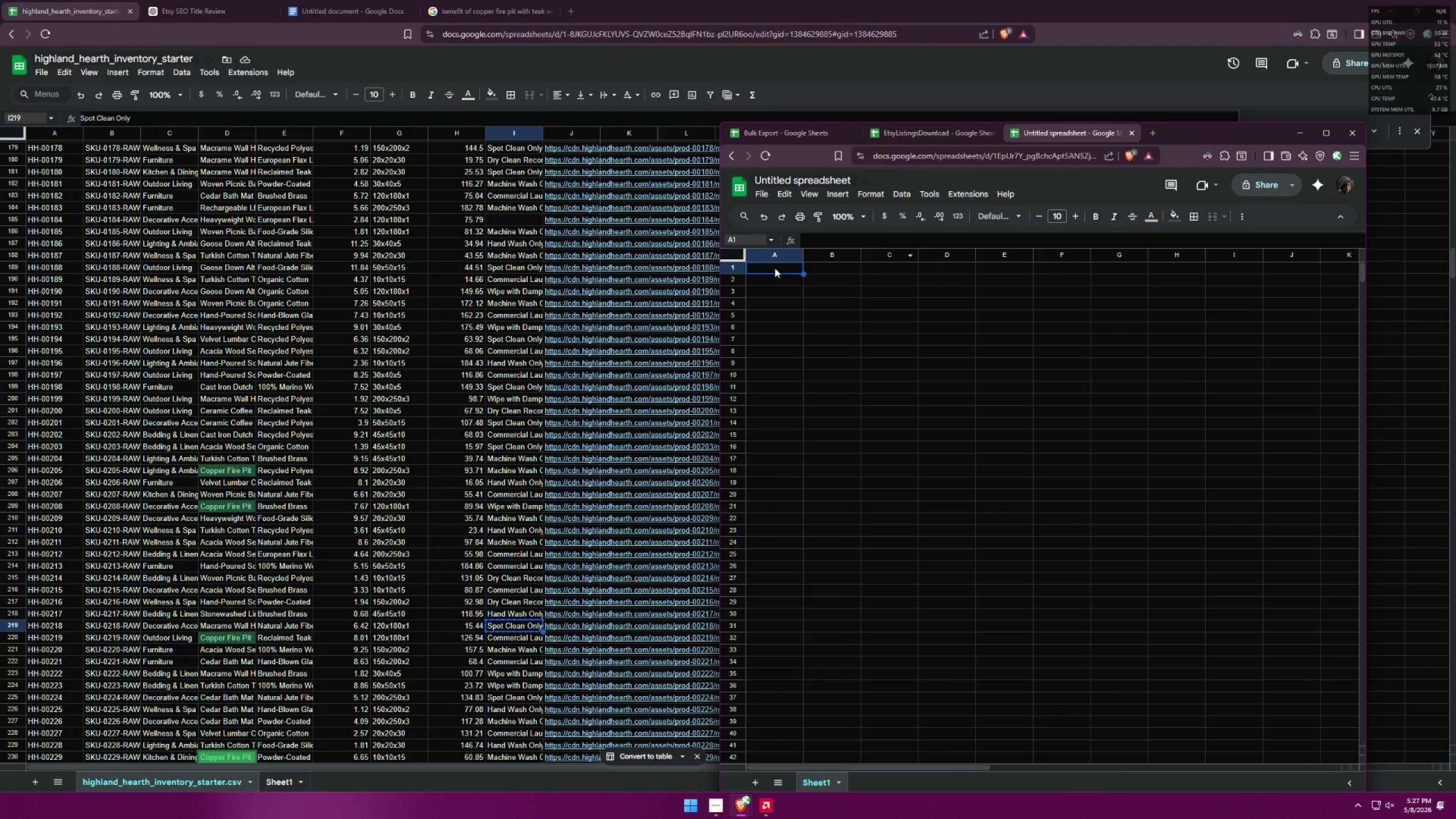 
key(Control+V)
 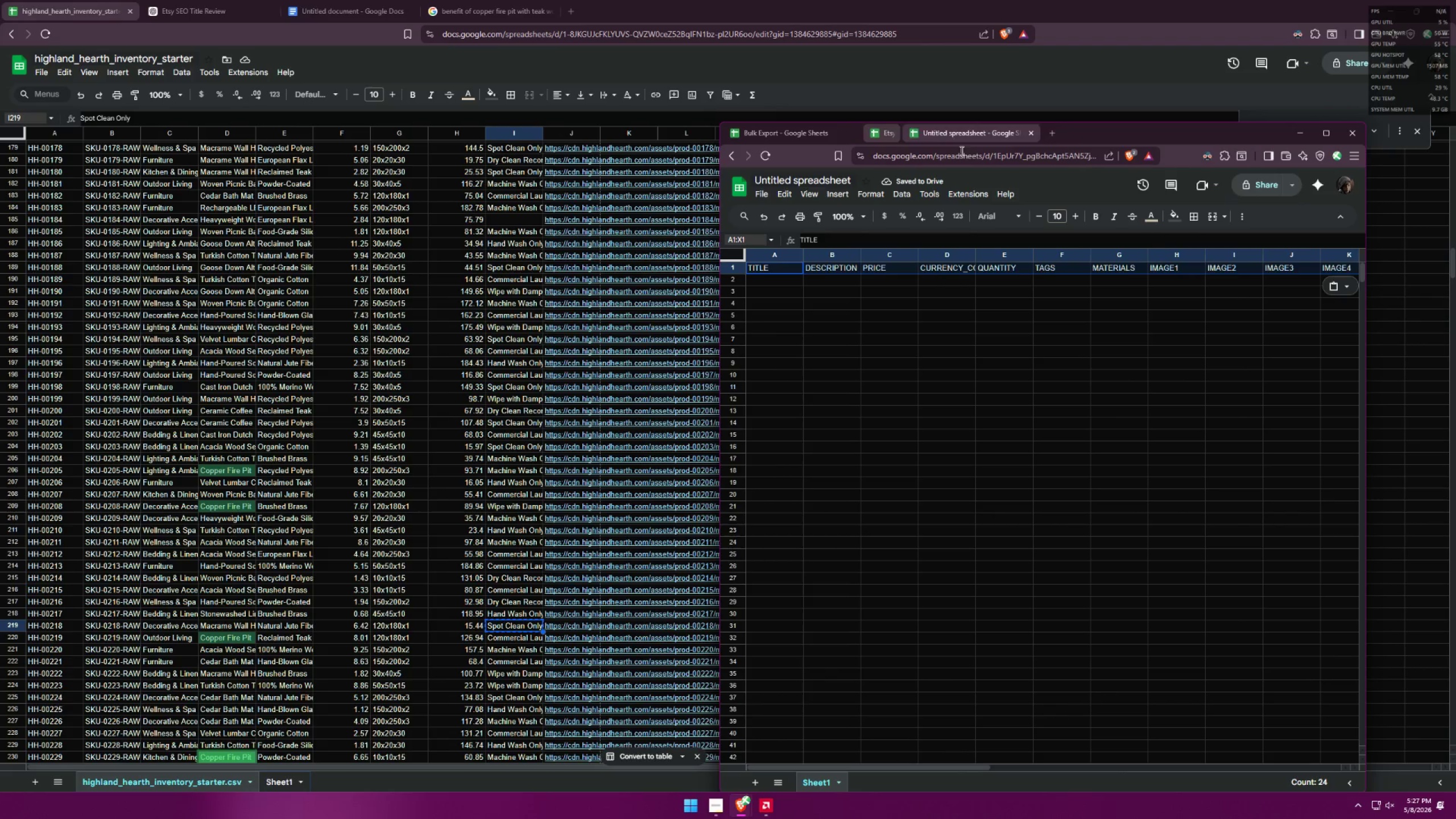 
left_click([807, 140])
 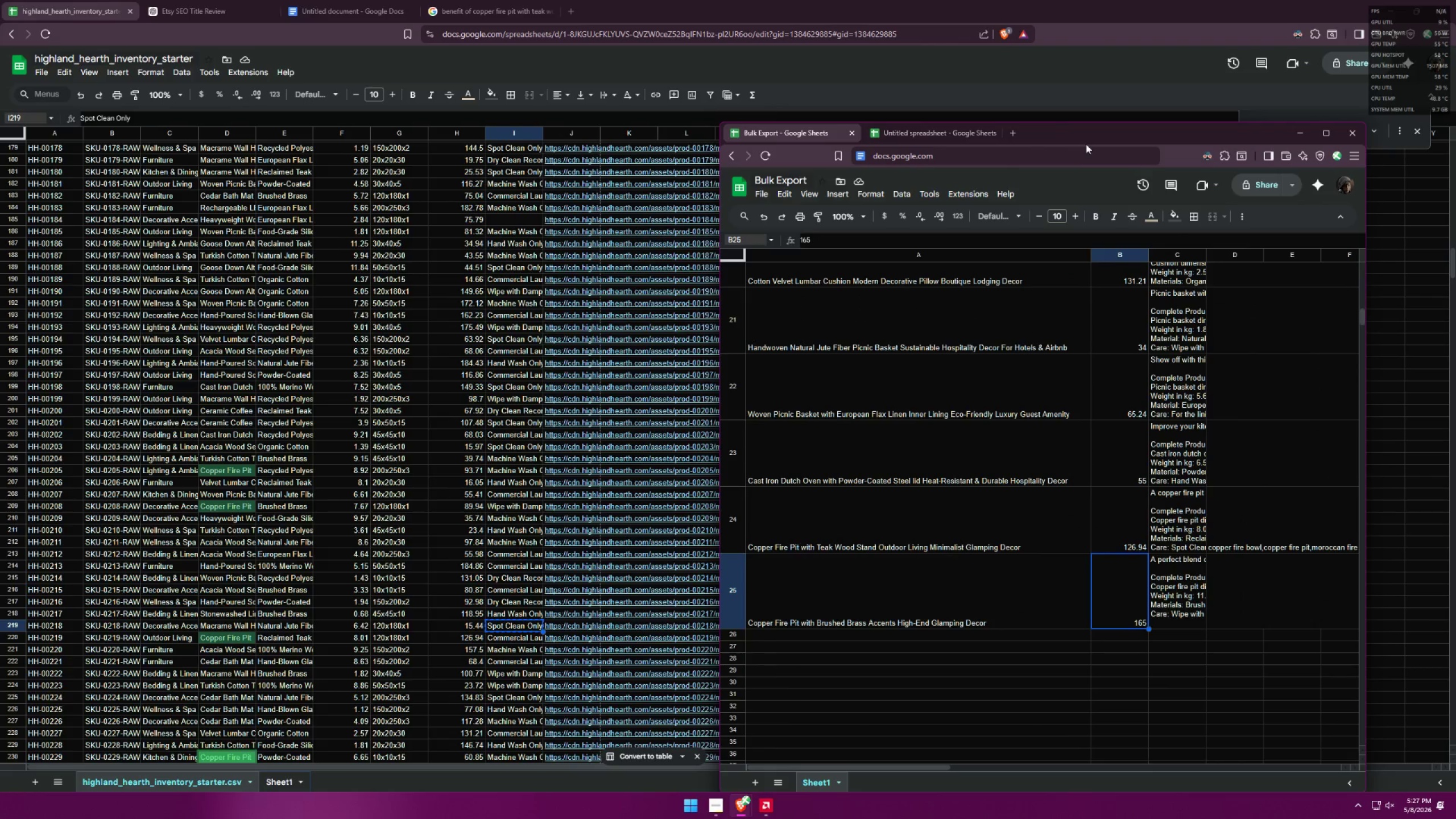 
left_click_drag(start_coordinate=[1087, 139], to_coordinate=[1124, 74])
 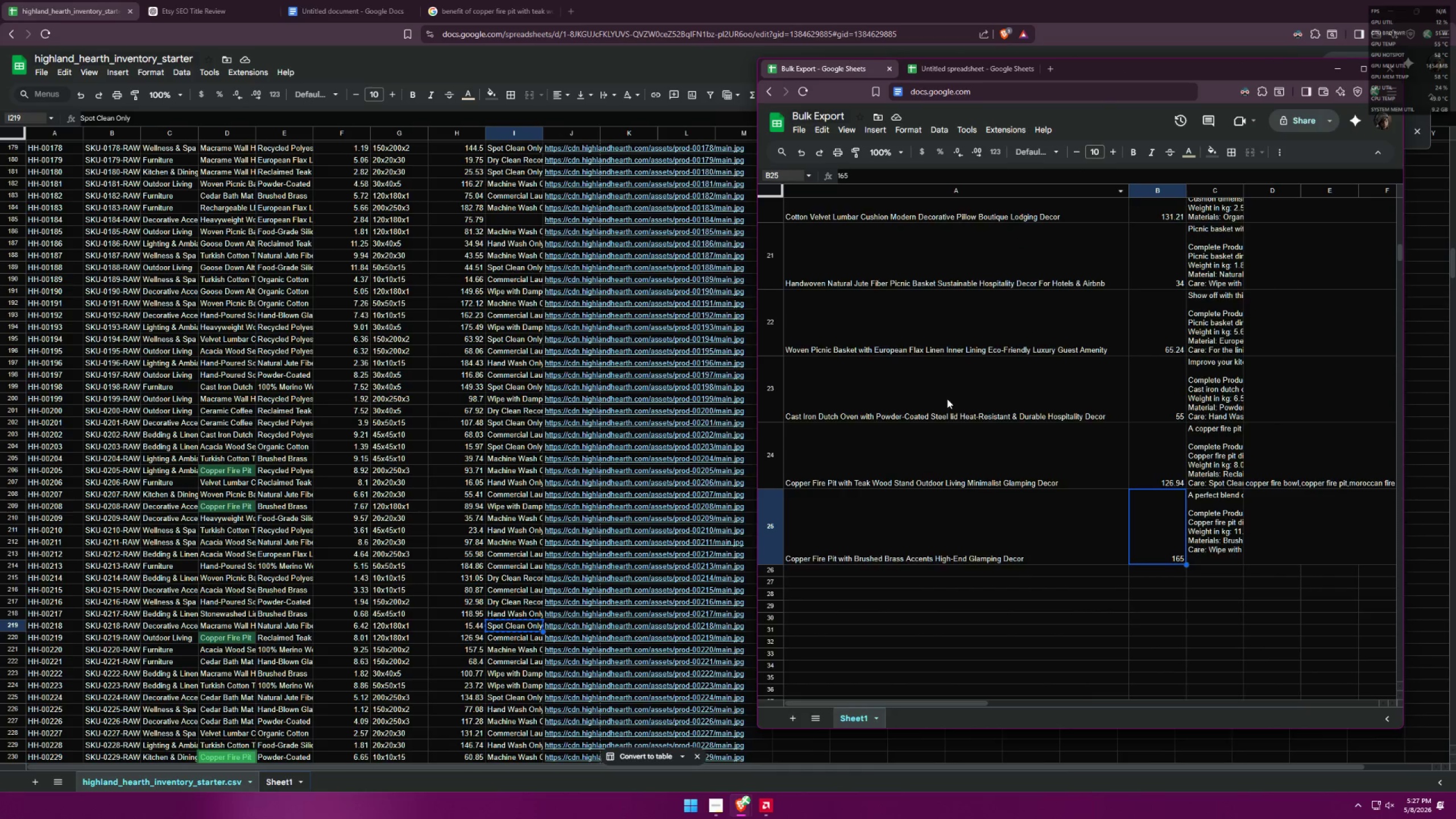 
scroll: coordinate [895, 392], scroll_direction: up, amount: 34.0
 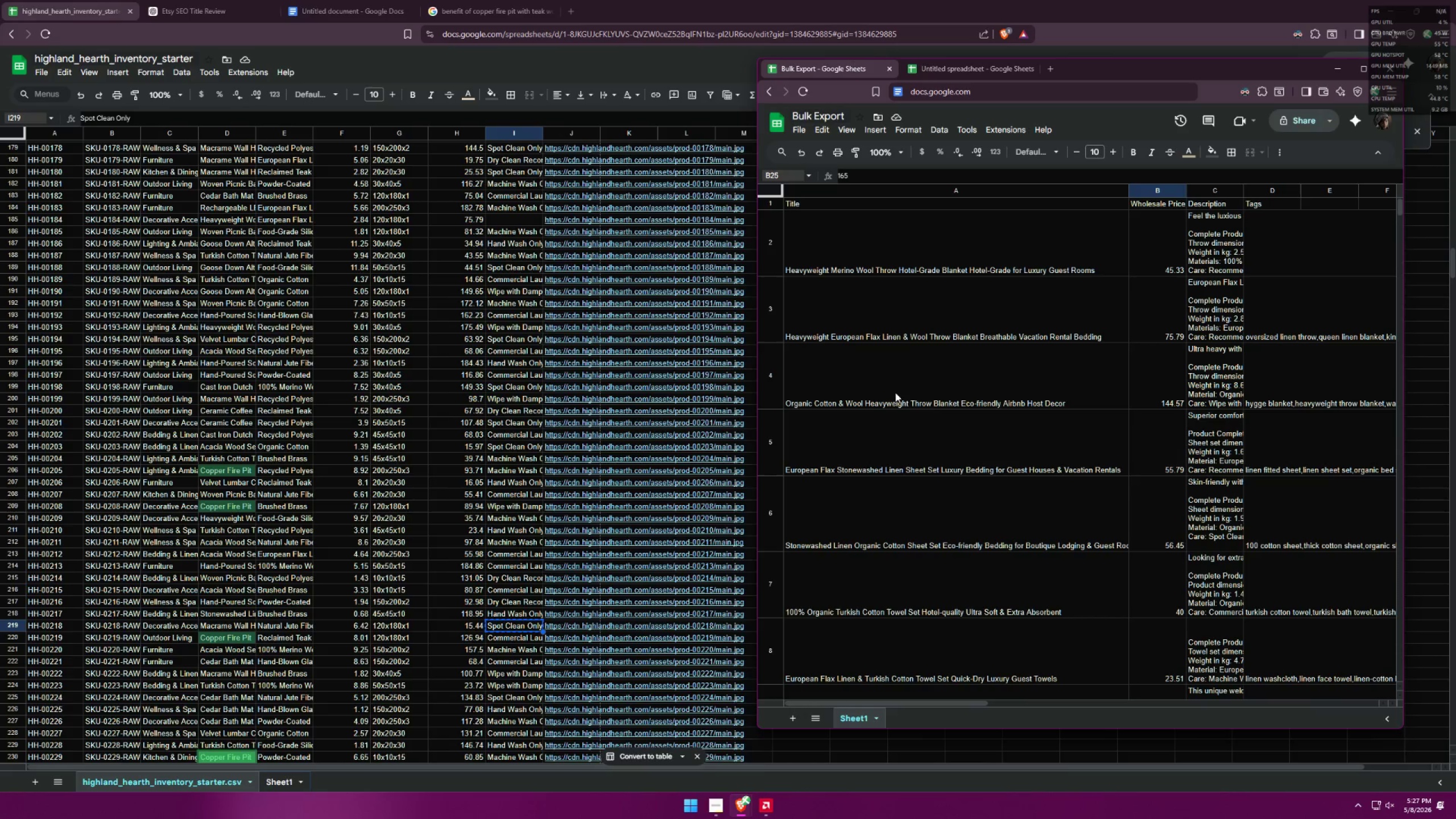 
wait(5.98)
 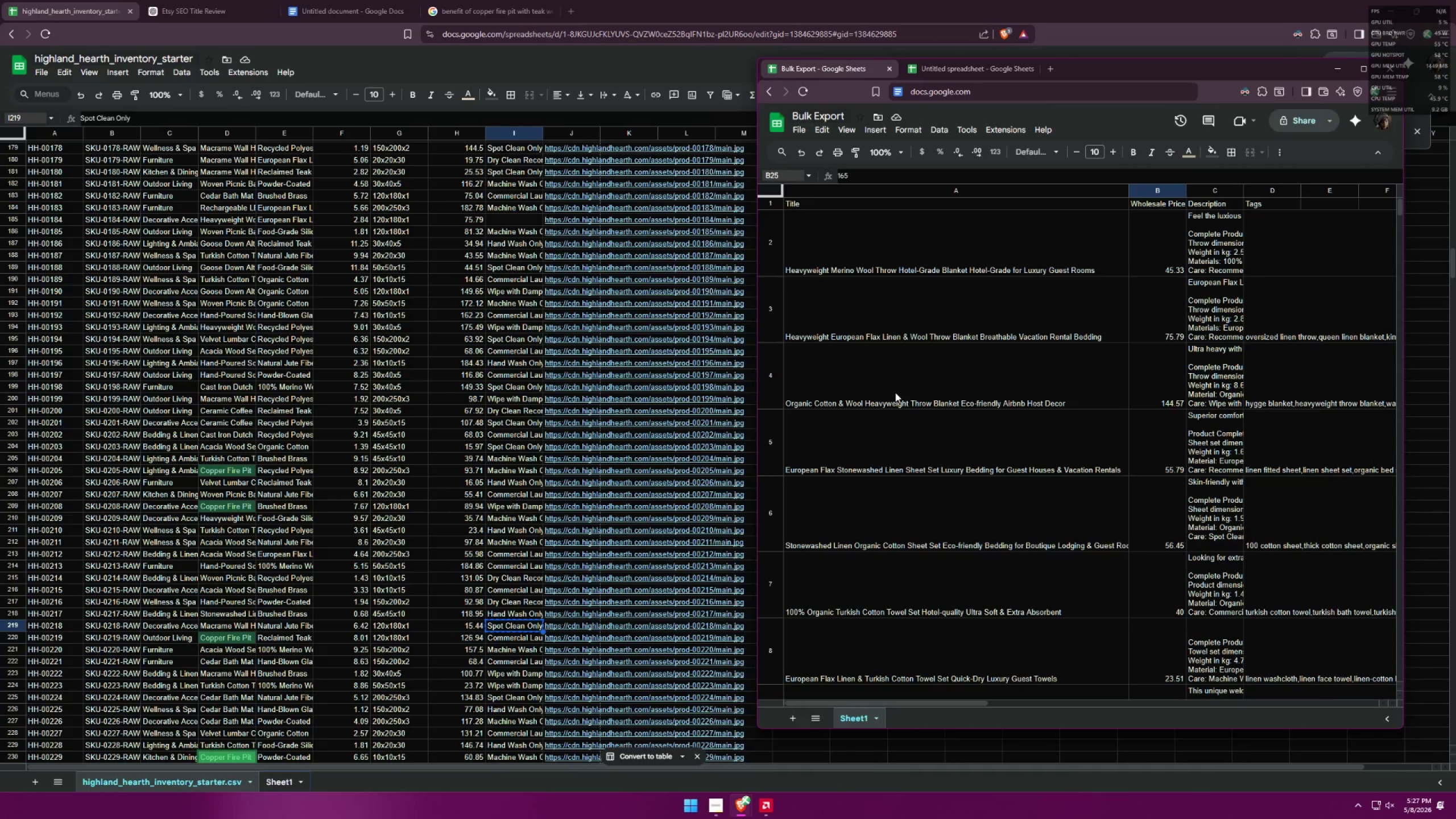 
left_click_drag(start_coordinate=[754, 365], to_coordinate=[290, 328])
 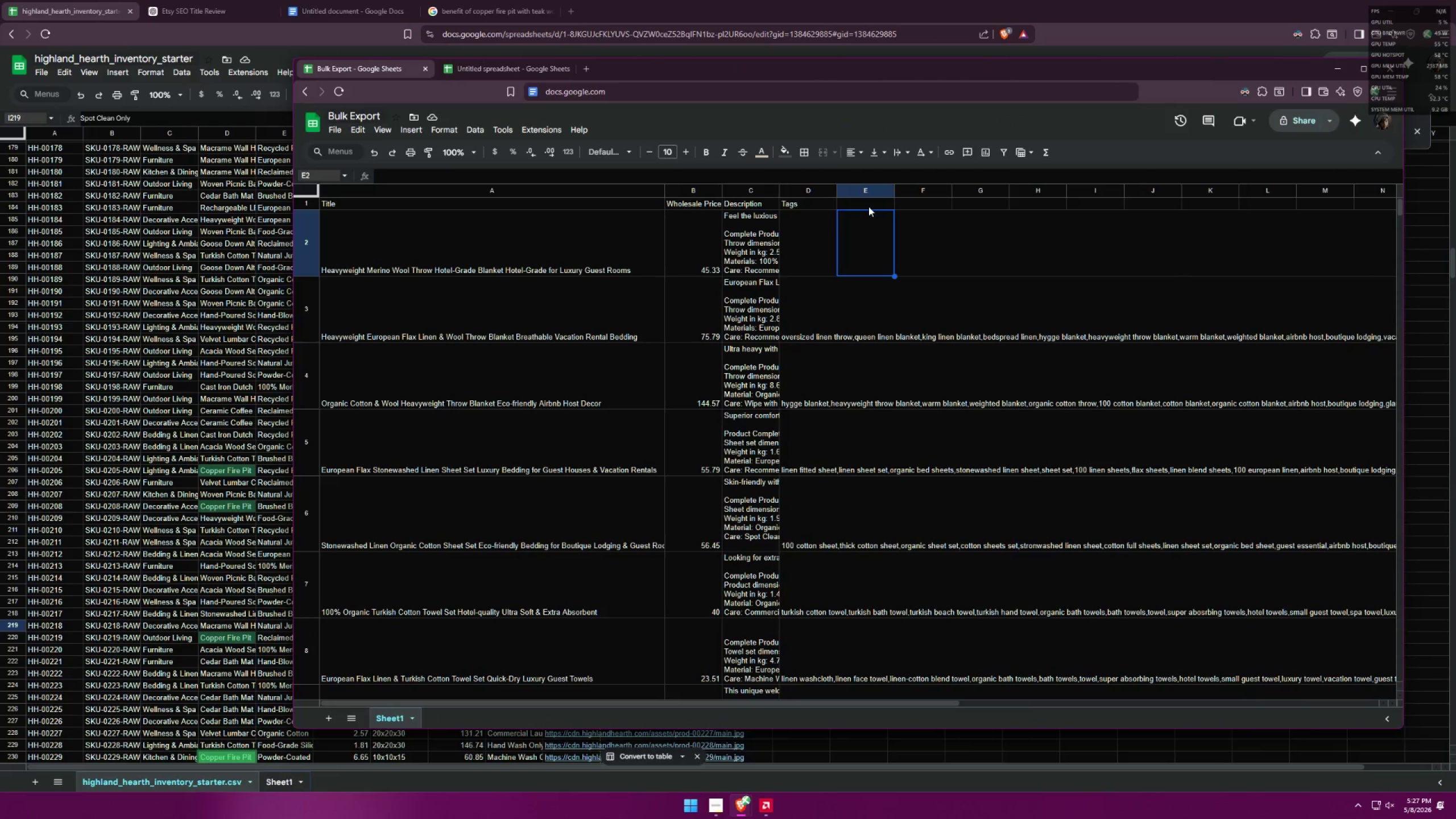 
double_click([868, 224])
 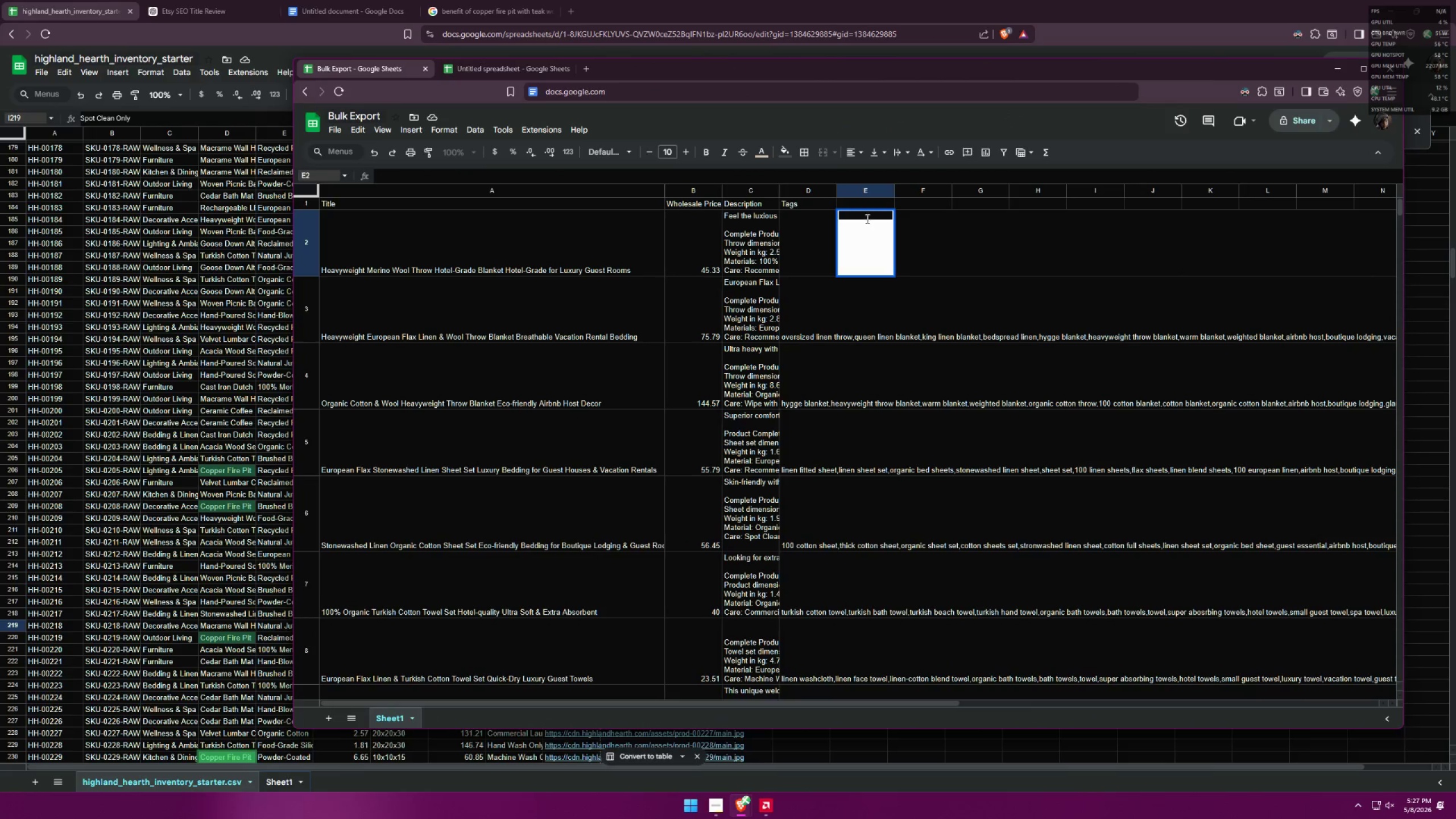 
left_click([866, 217])
 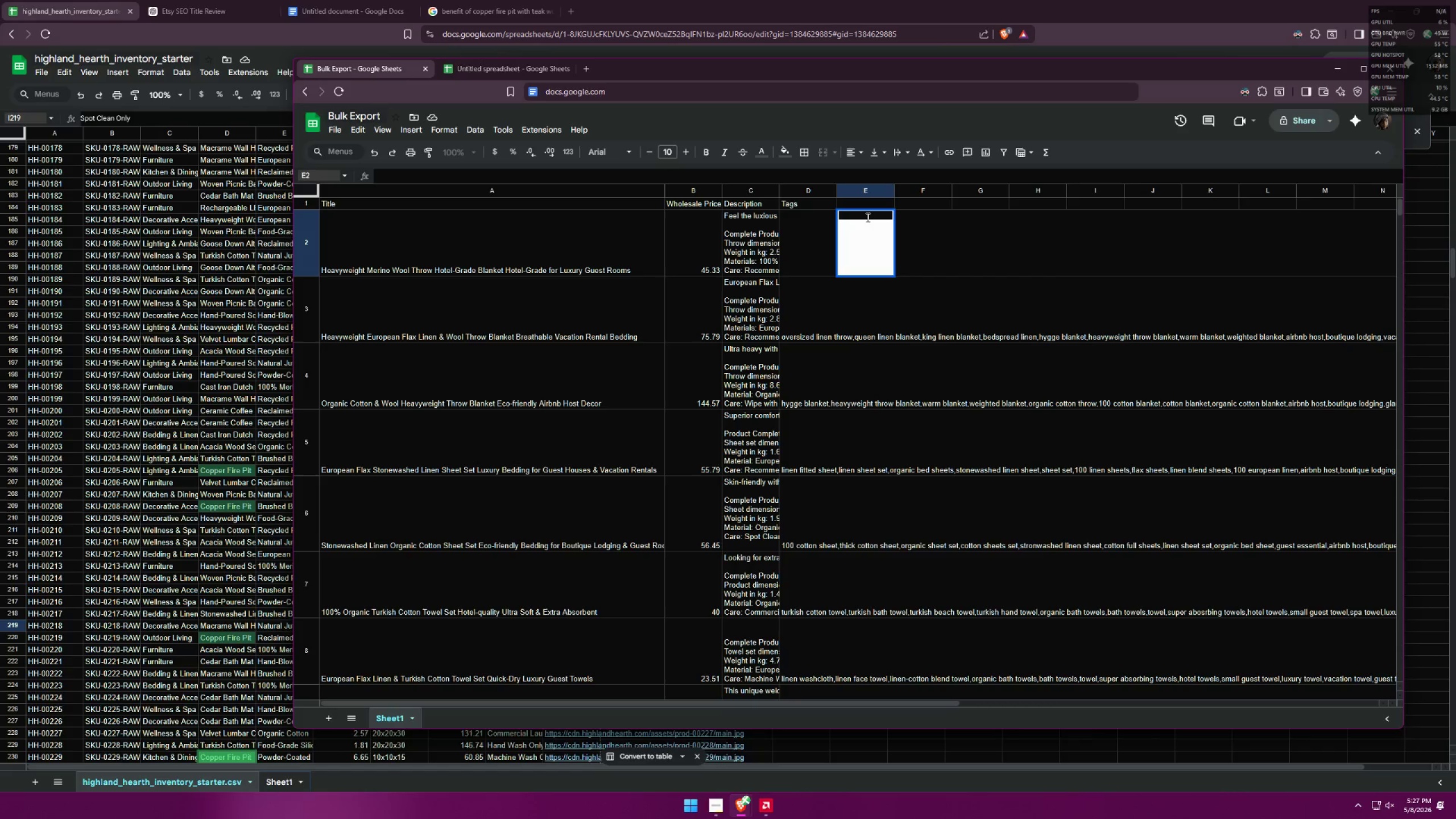 
key(Shift+B)
 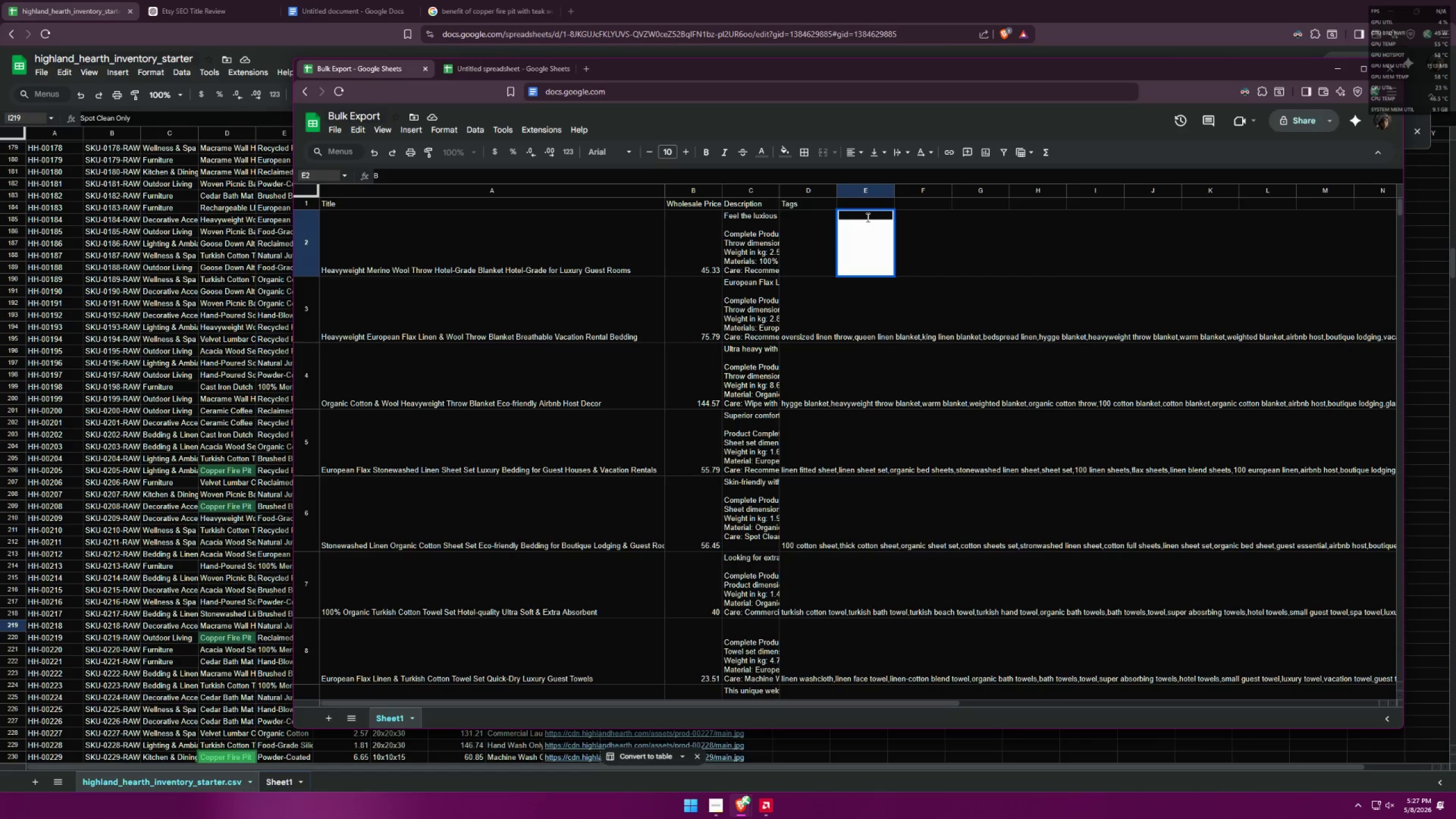 
key(Backspace)
 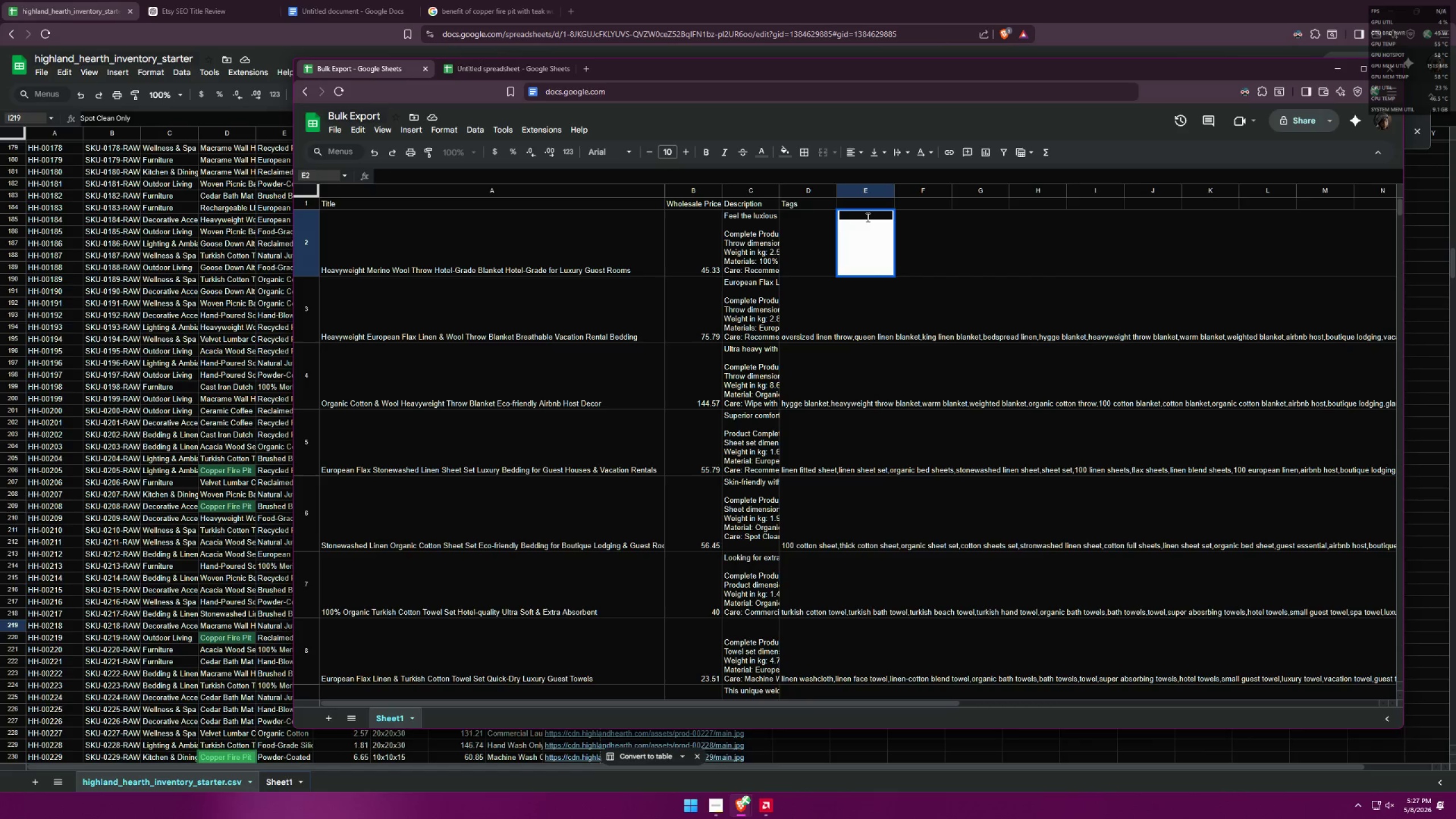 
key(Shift+Semicolon)
 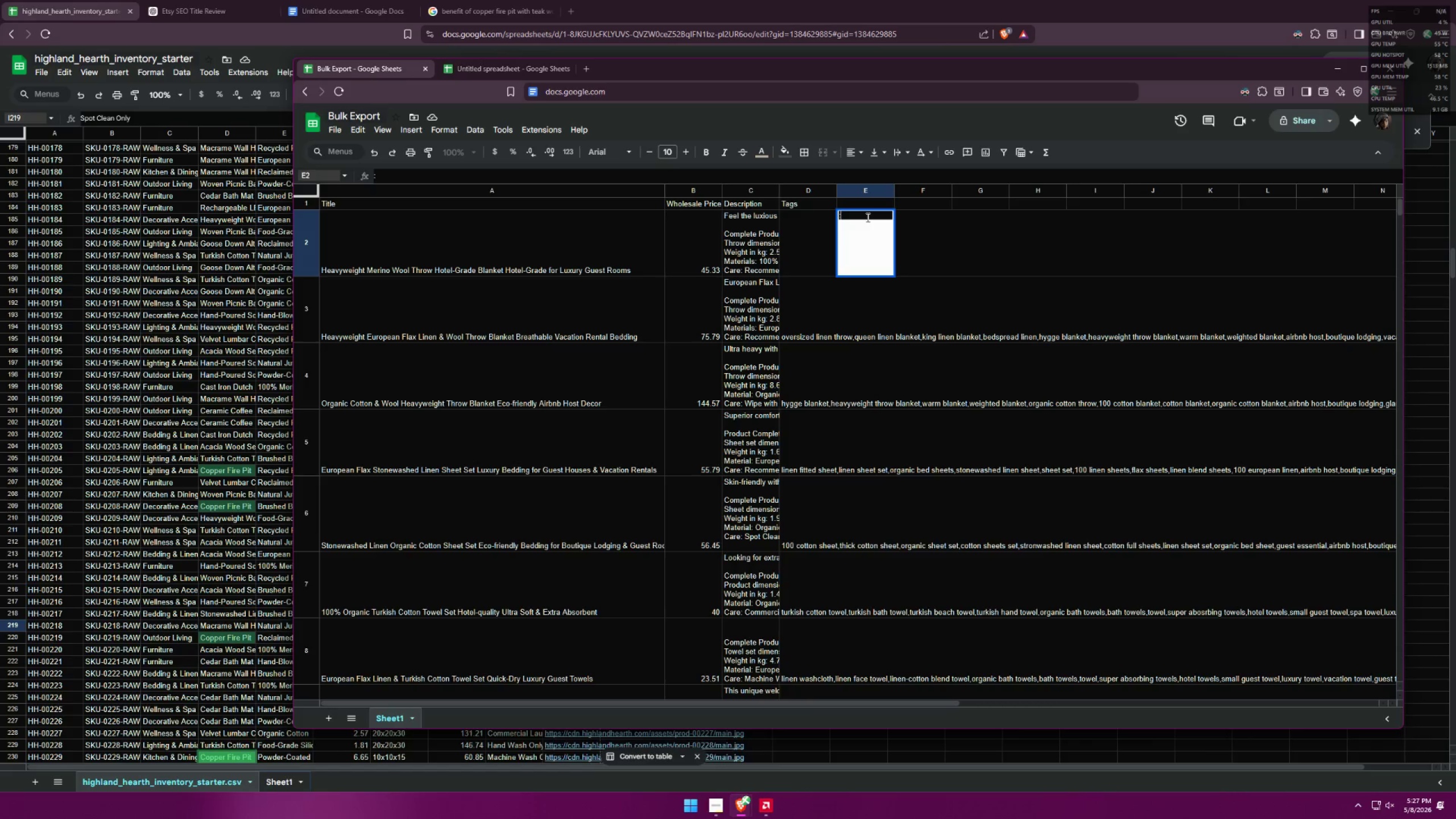 
key(Shift+ShiftLeft)
 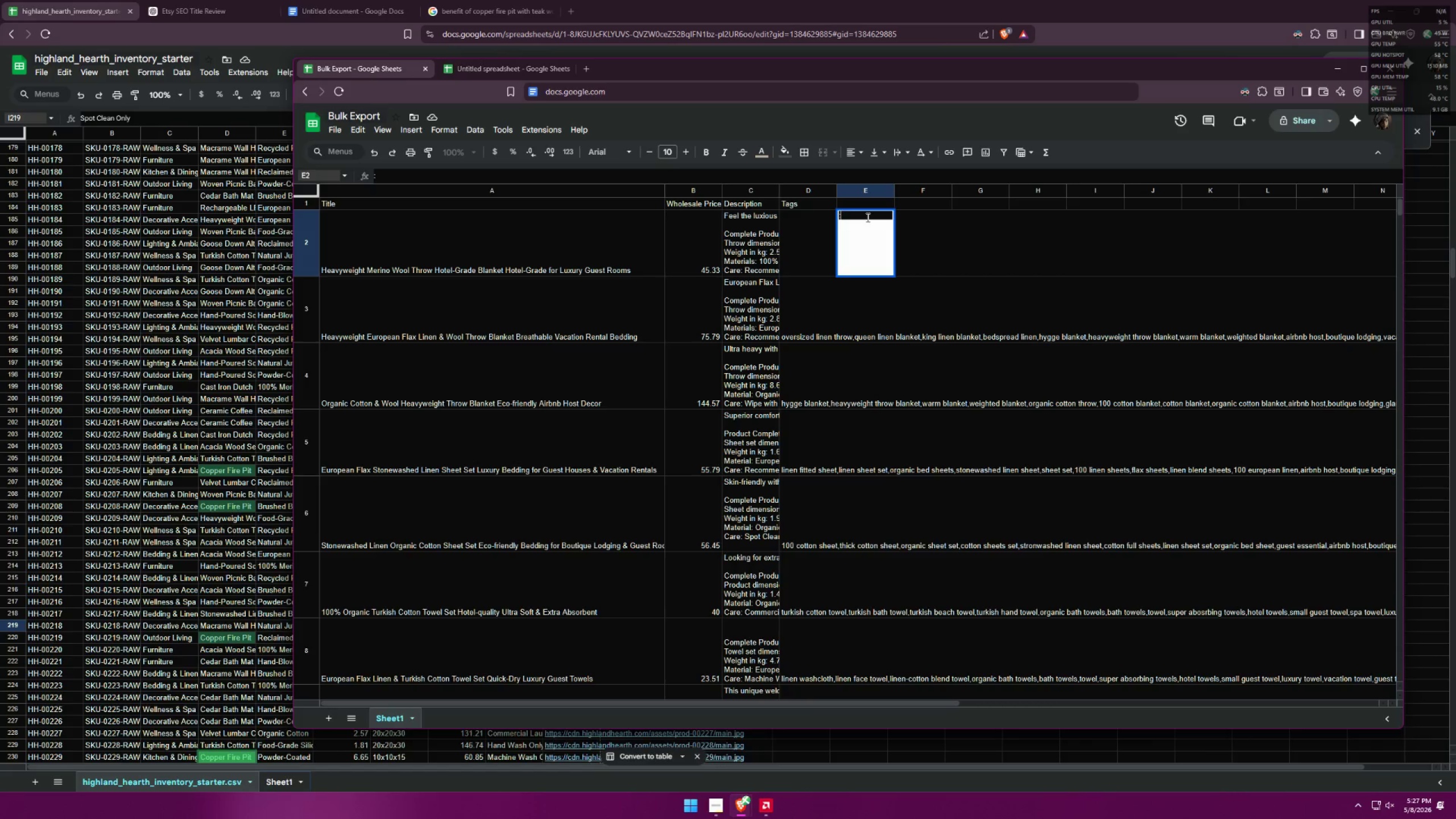 
key(Shift+B)
 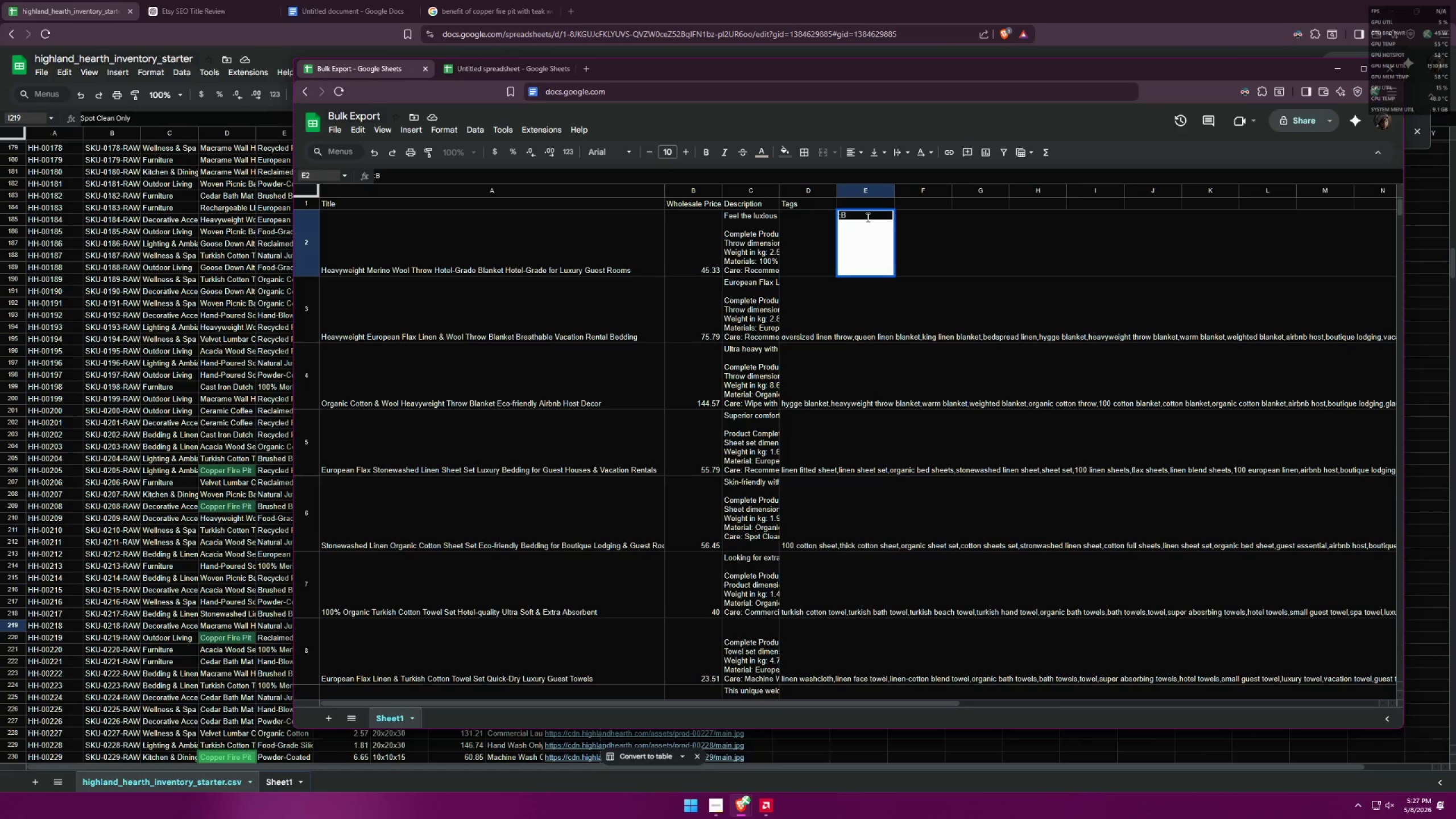 
key(Backspace)
 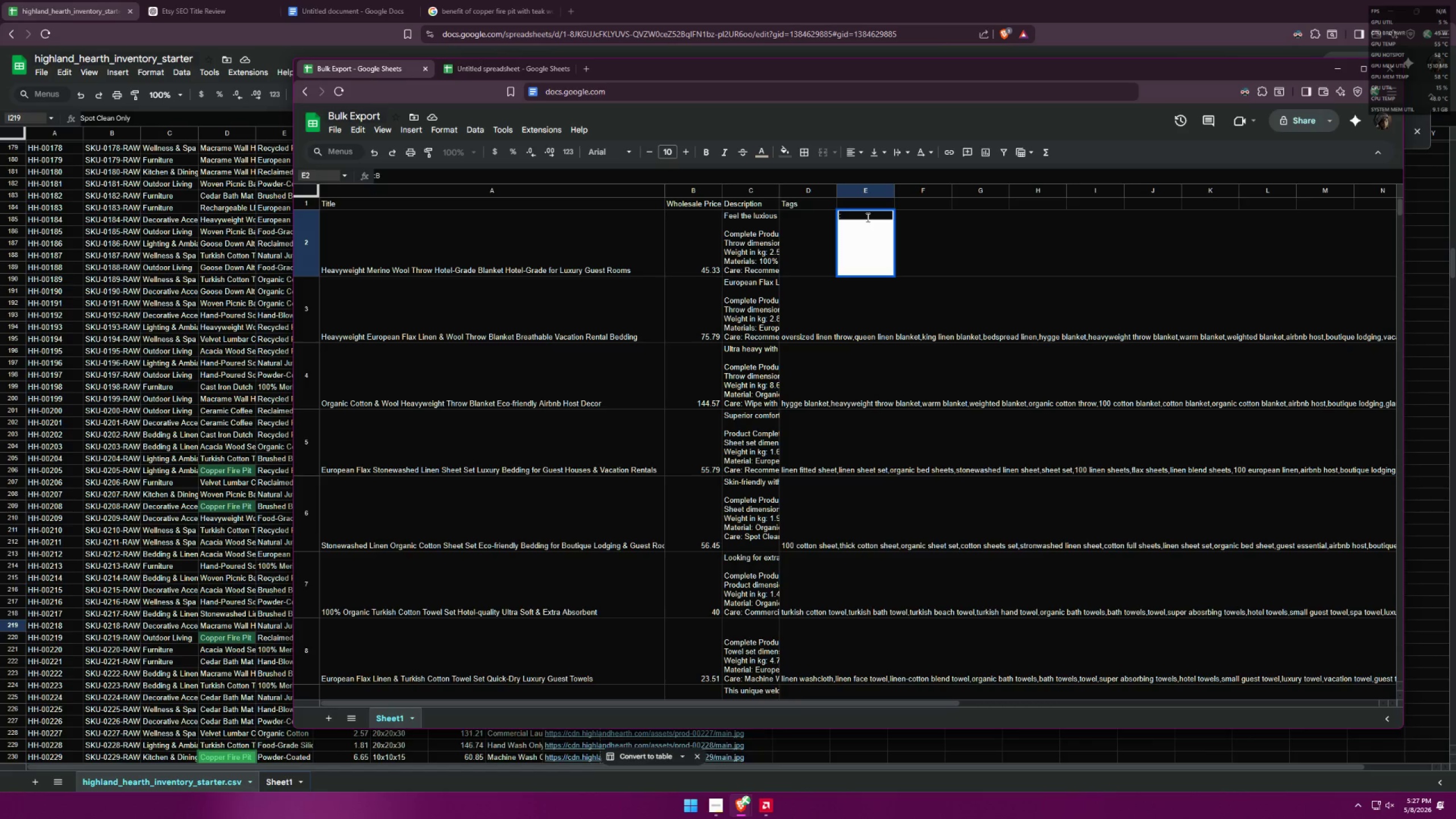 
key(Backspace)
 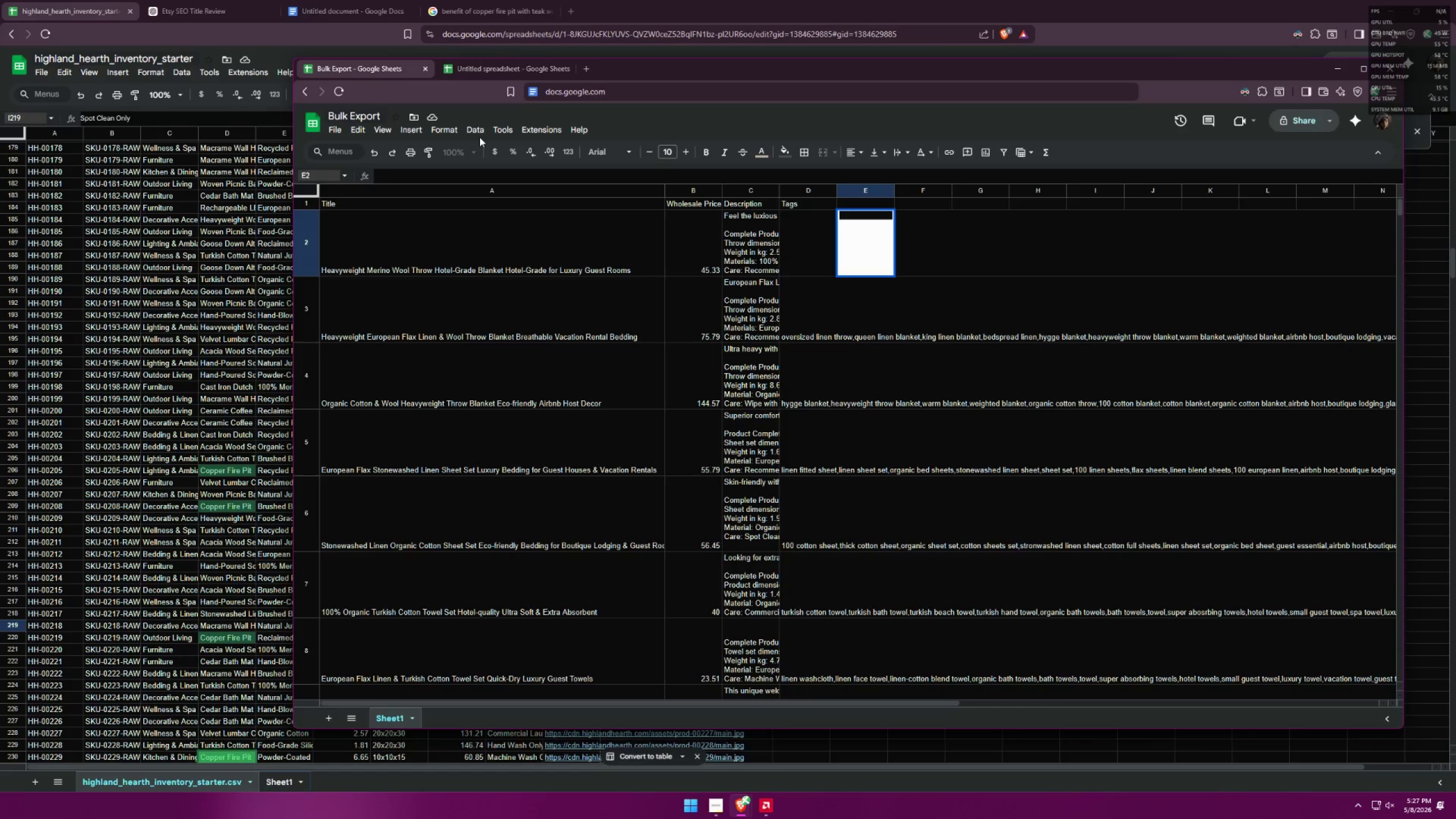 
wait(8.33)
 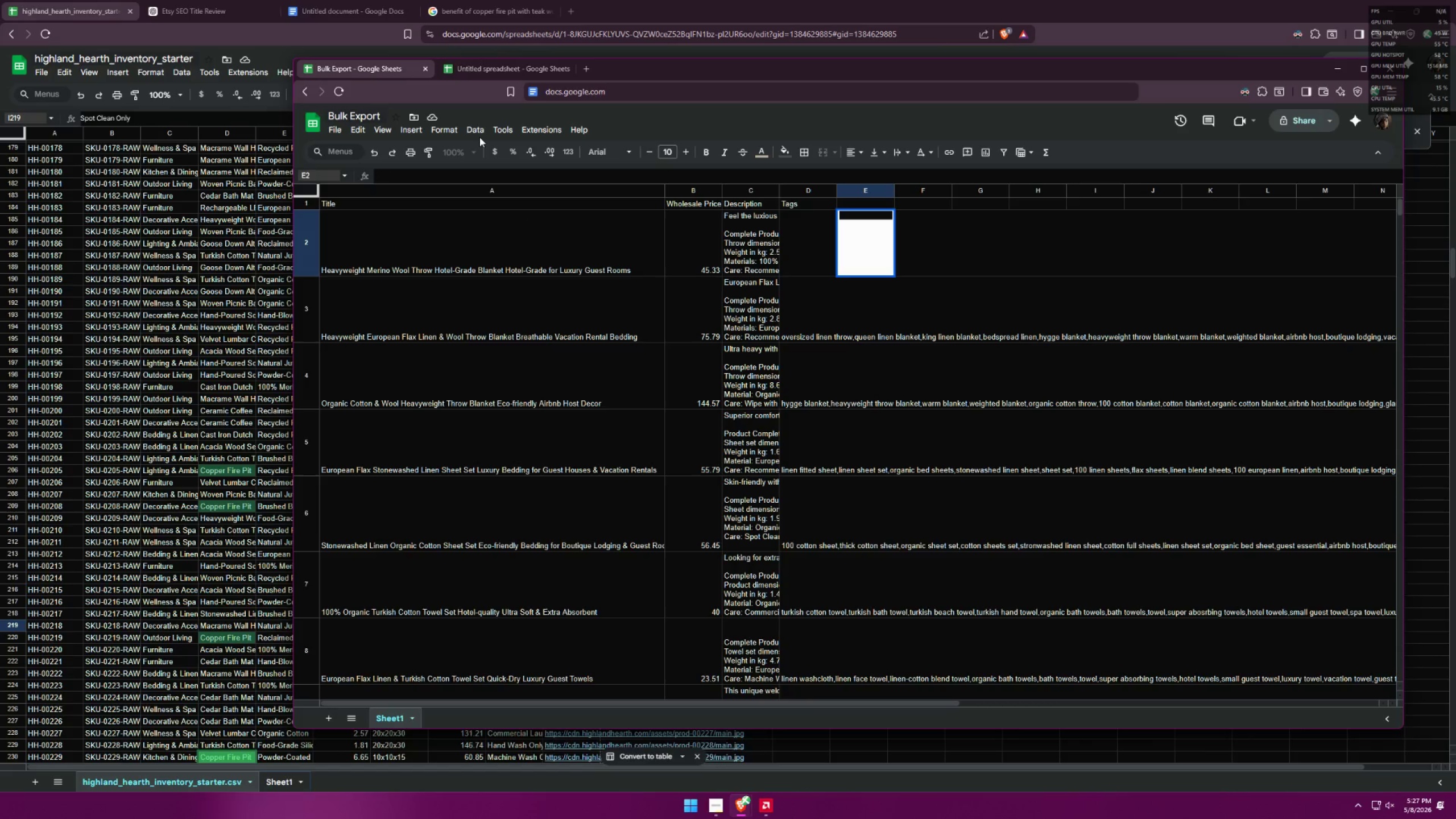 
left_click([477, 7])
 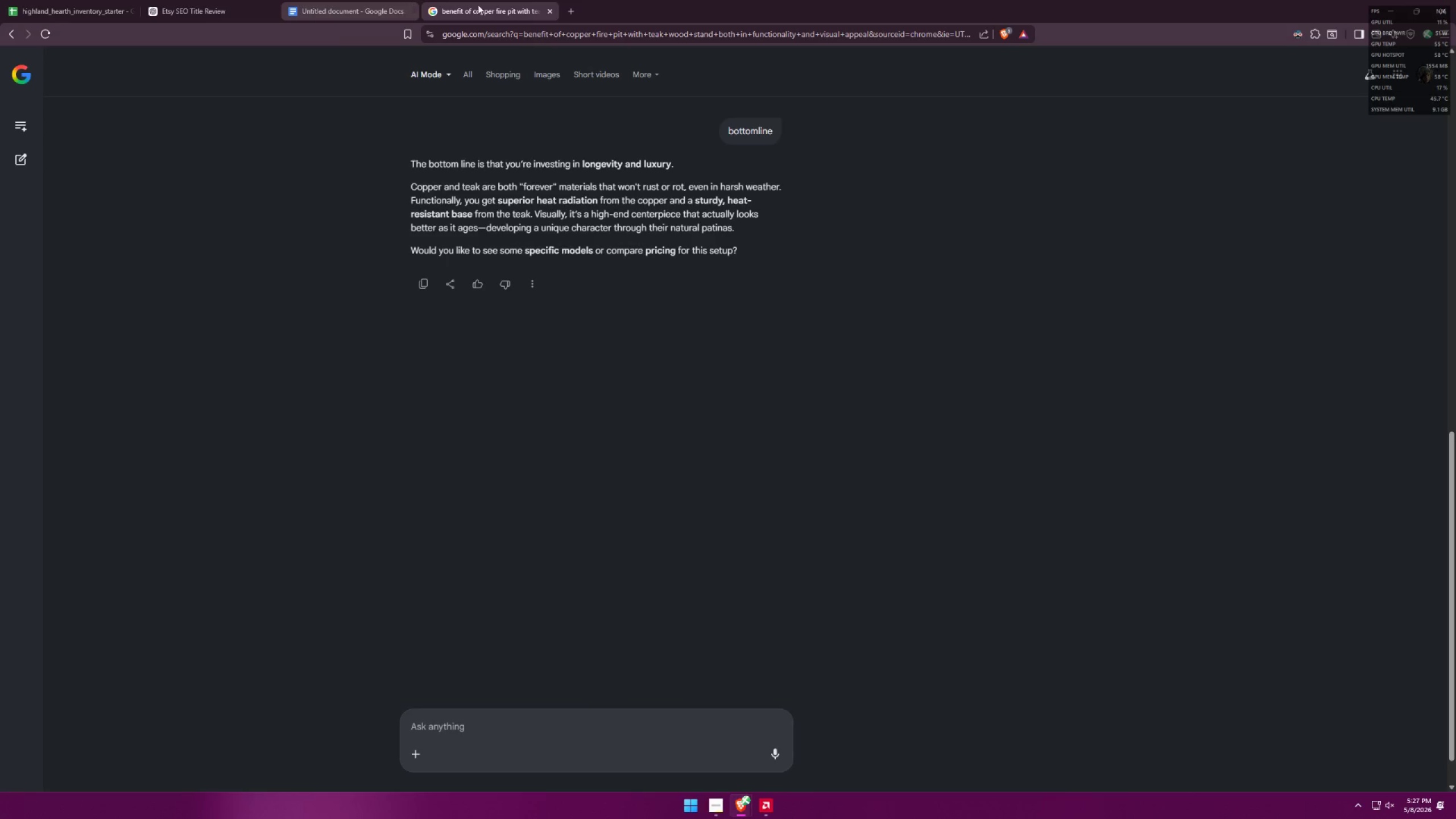 
left_click([552, 8])
 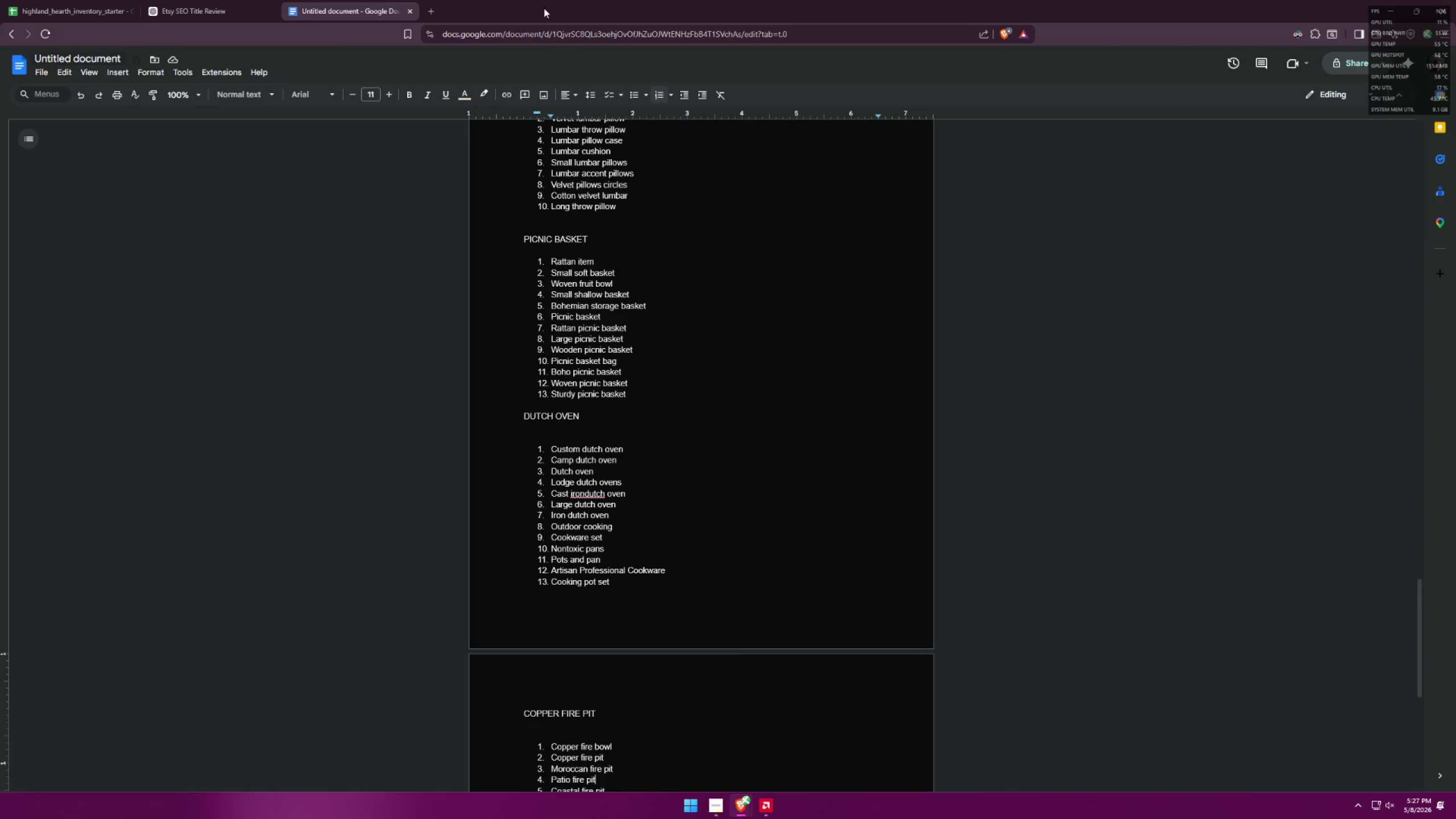 
key(Alt+AltLeft)
 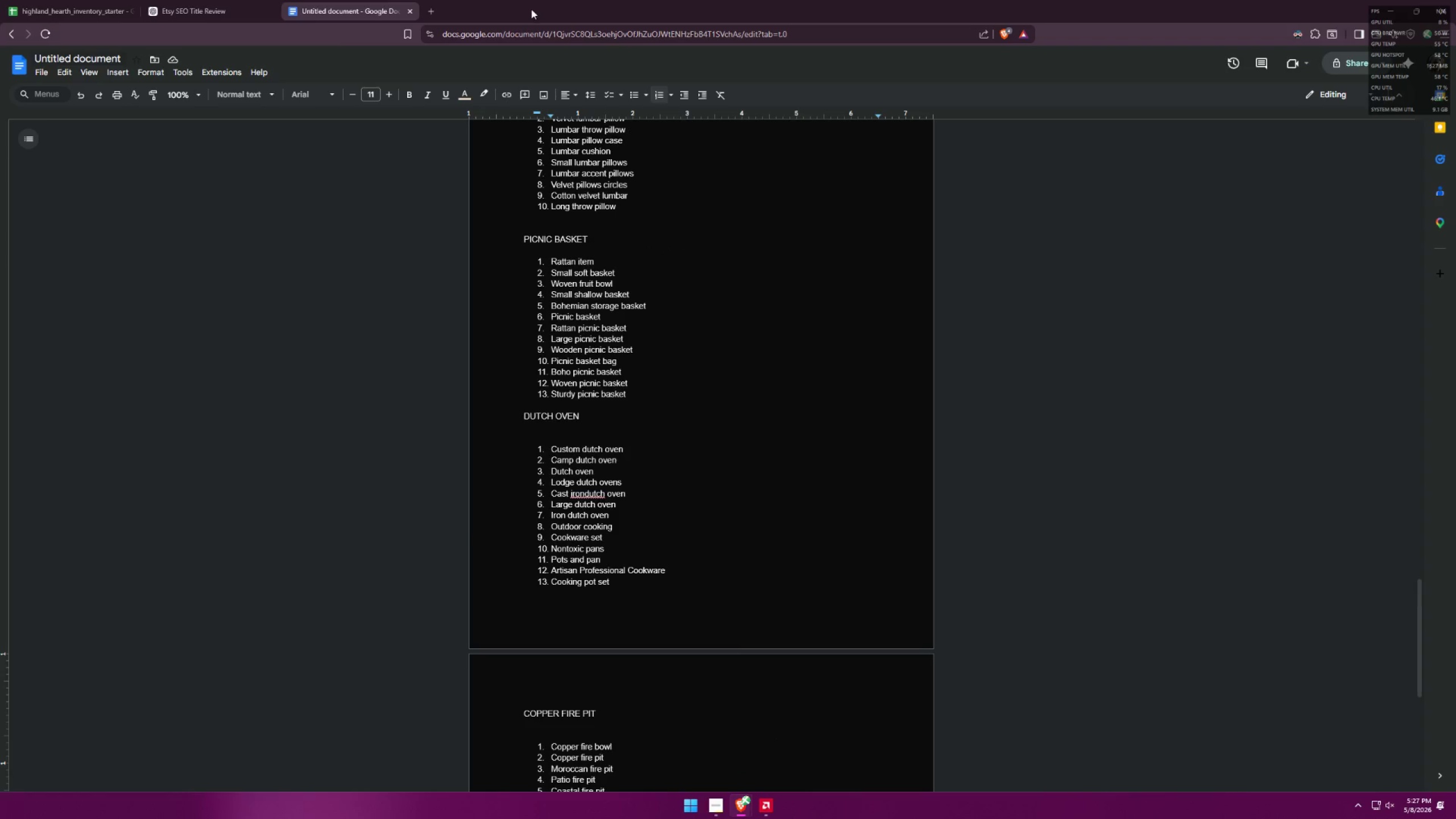 
key(Alt+Tab)
 